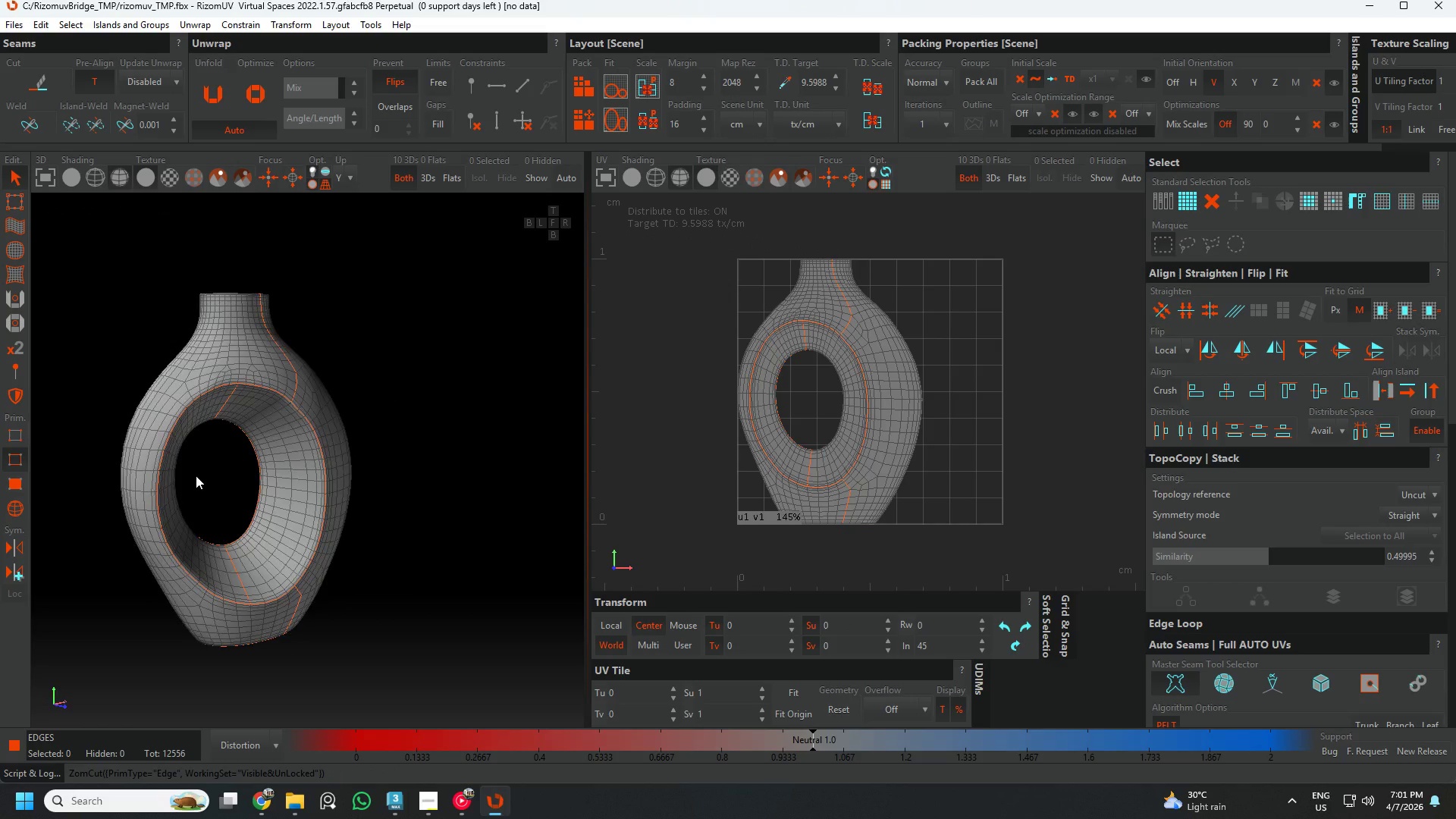 
key(Alt+AltLeft)
 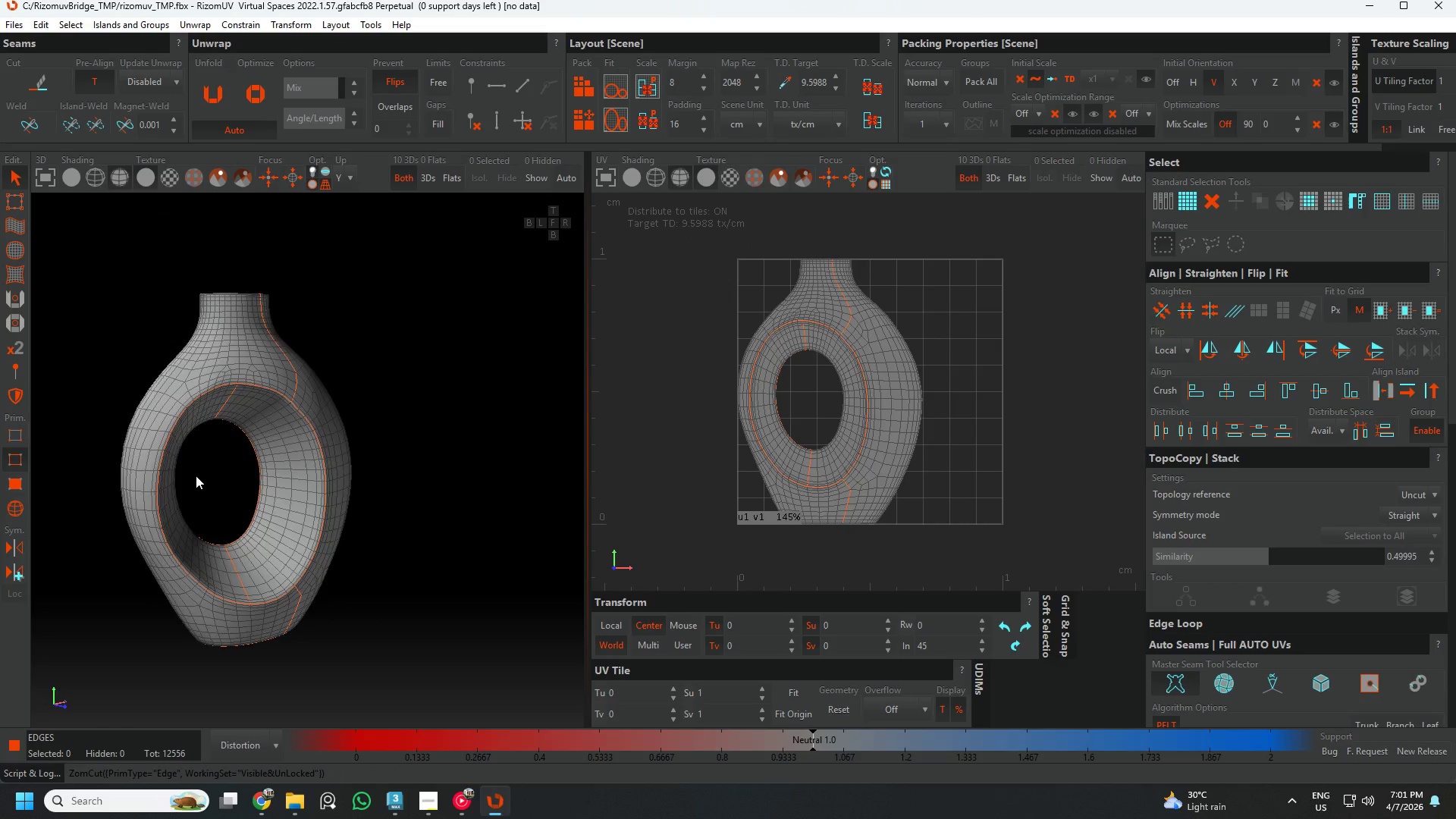 
key(Alt+AltLeft)
 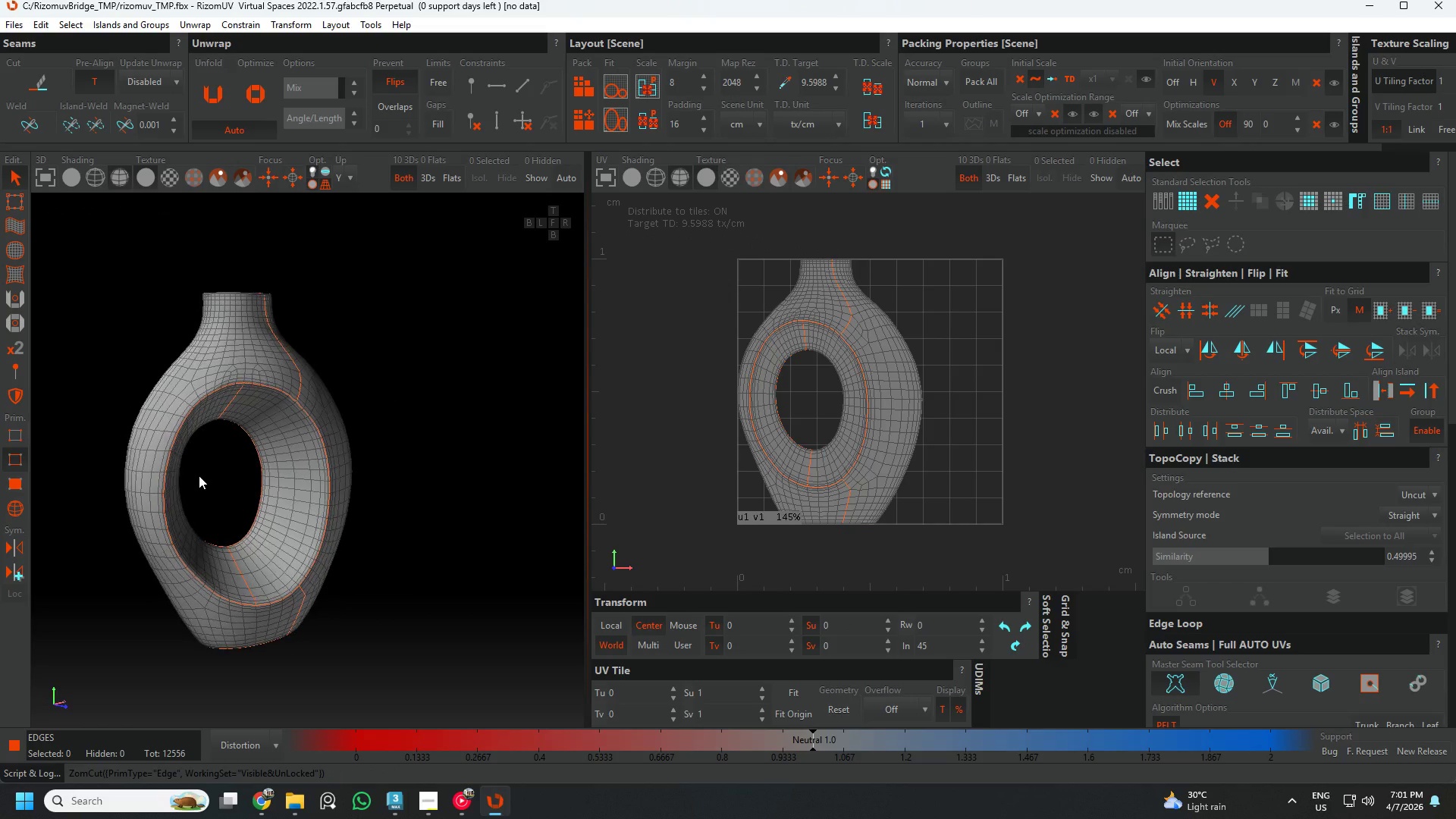 
key(Alt+AltLeft)
 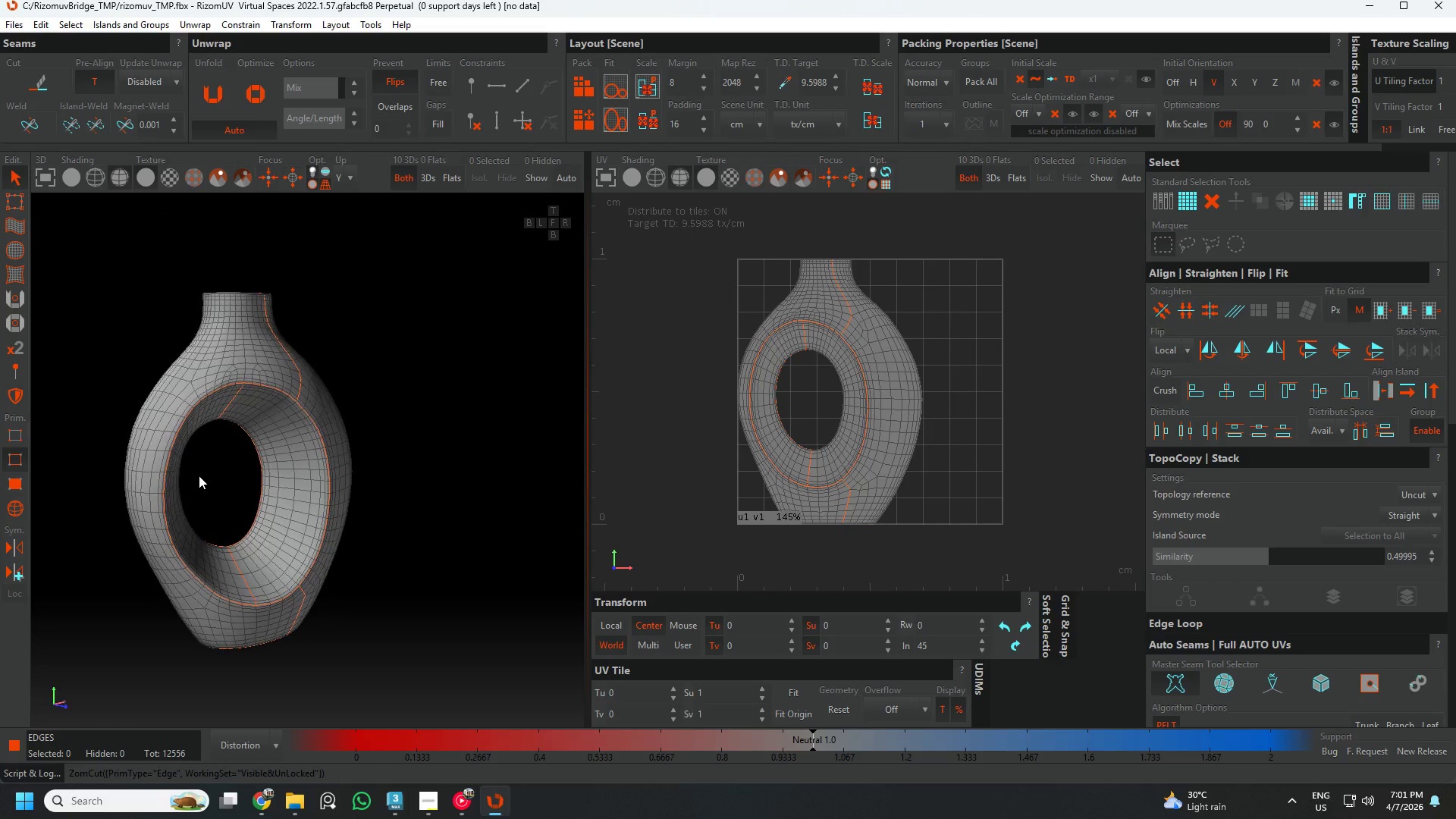 
key(Alt+AltLeft)
 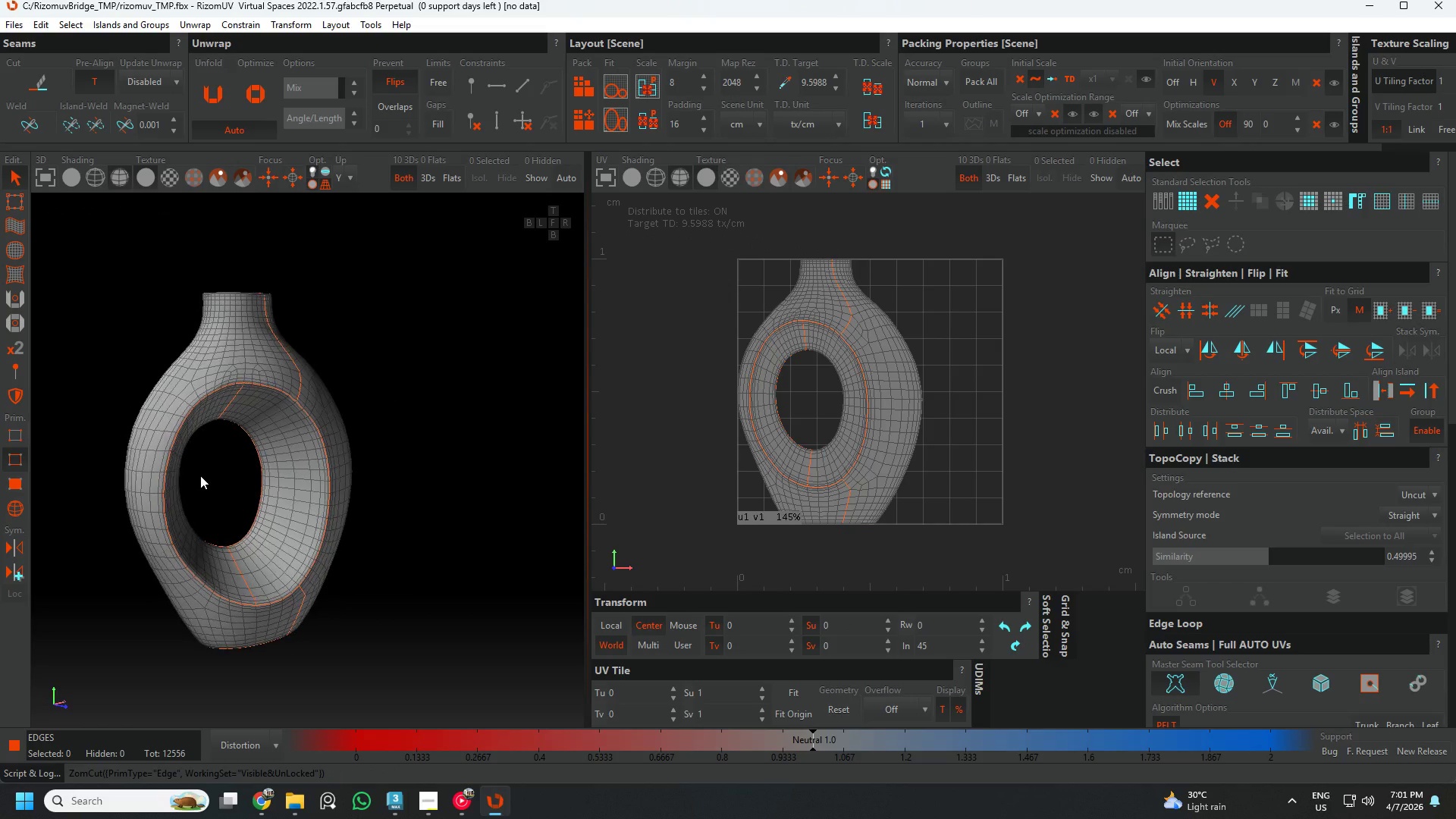 
key(Alt+AltLeft)
 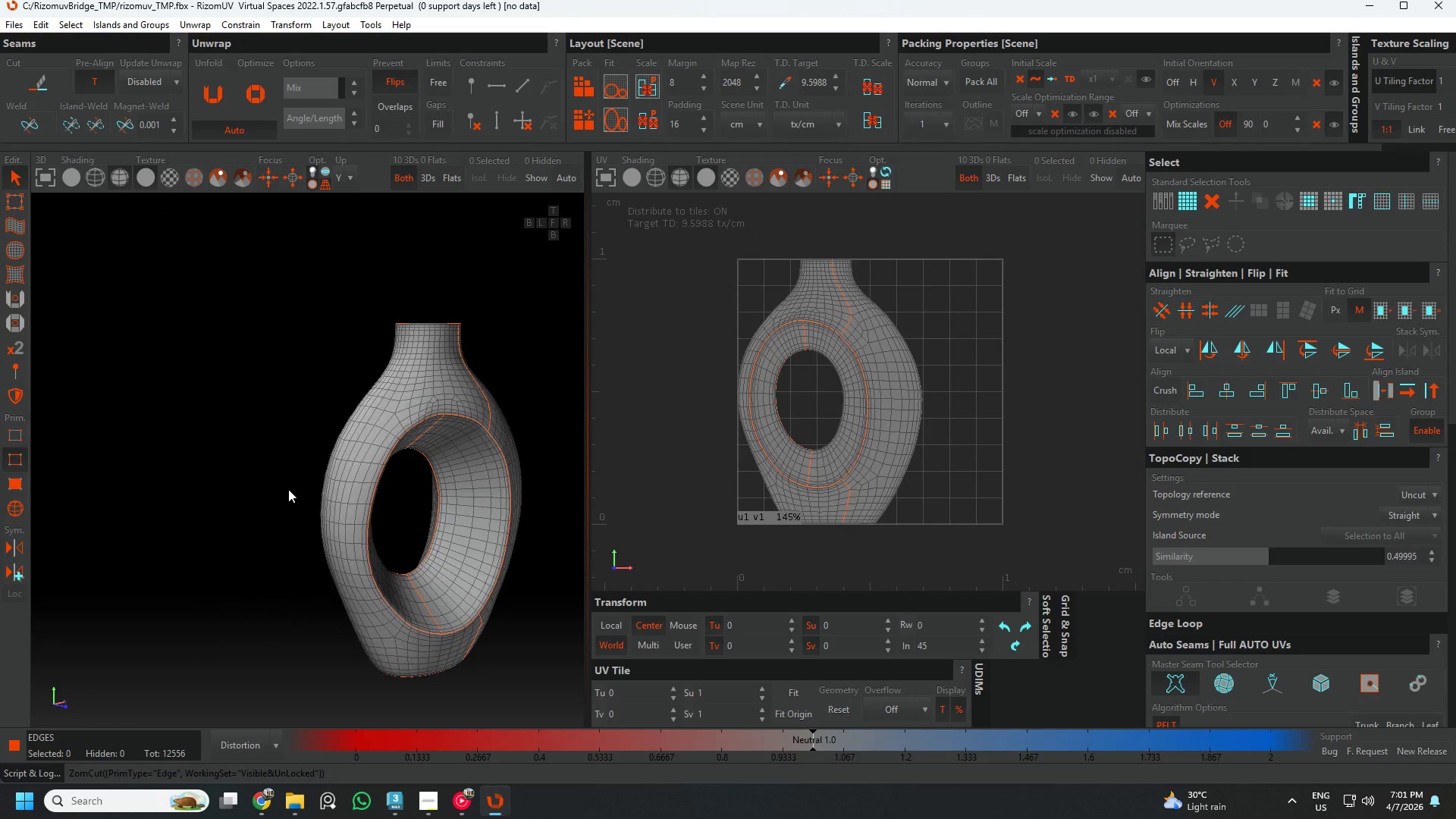 
hold_key(key=AltLeft, duration=1.51)
 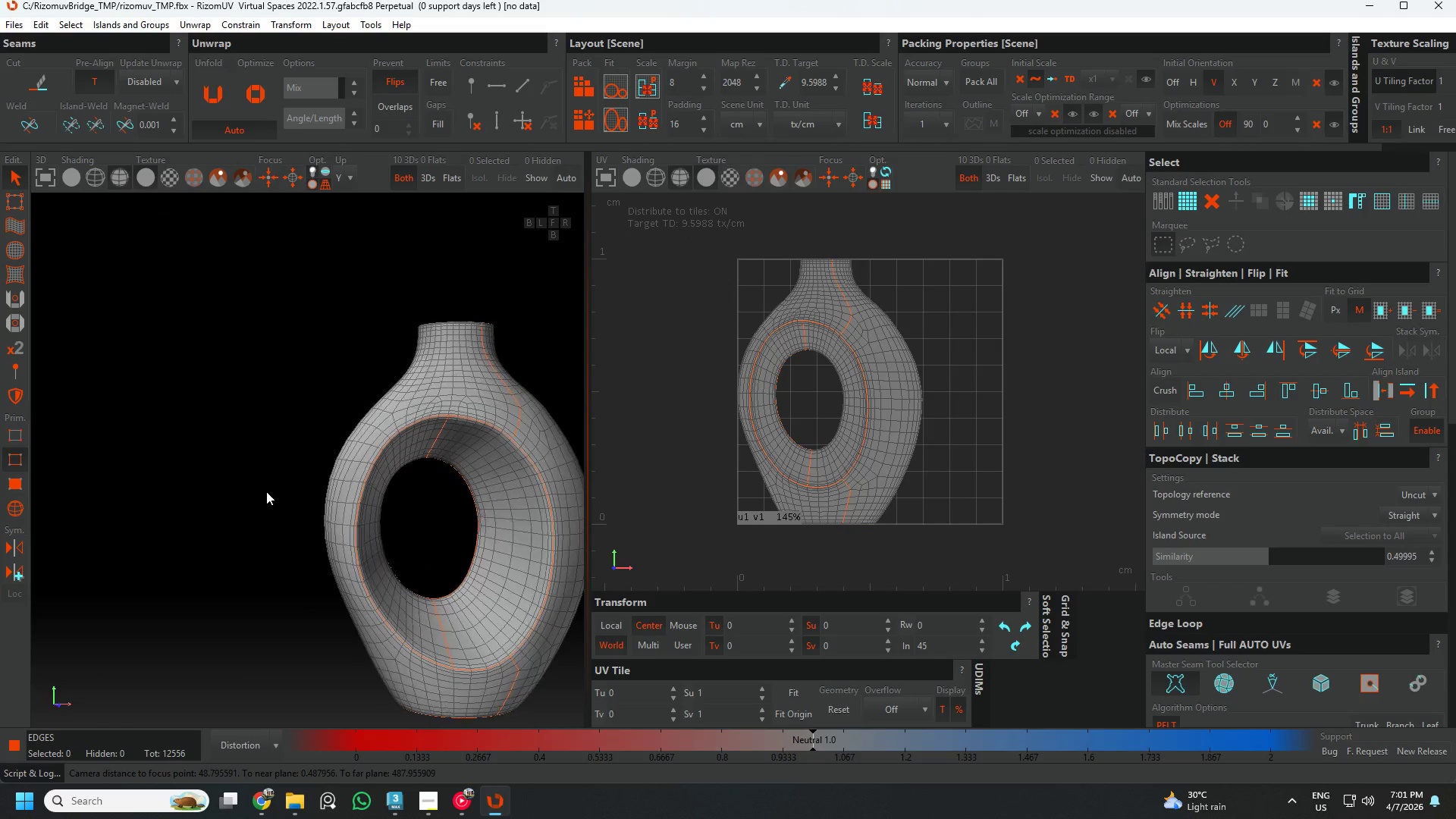 
hold_key(key=AltLeft, duration=1.47)
 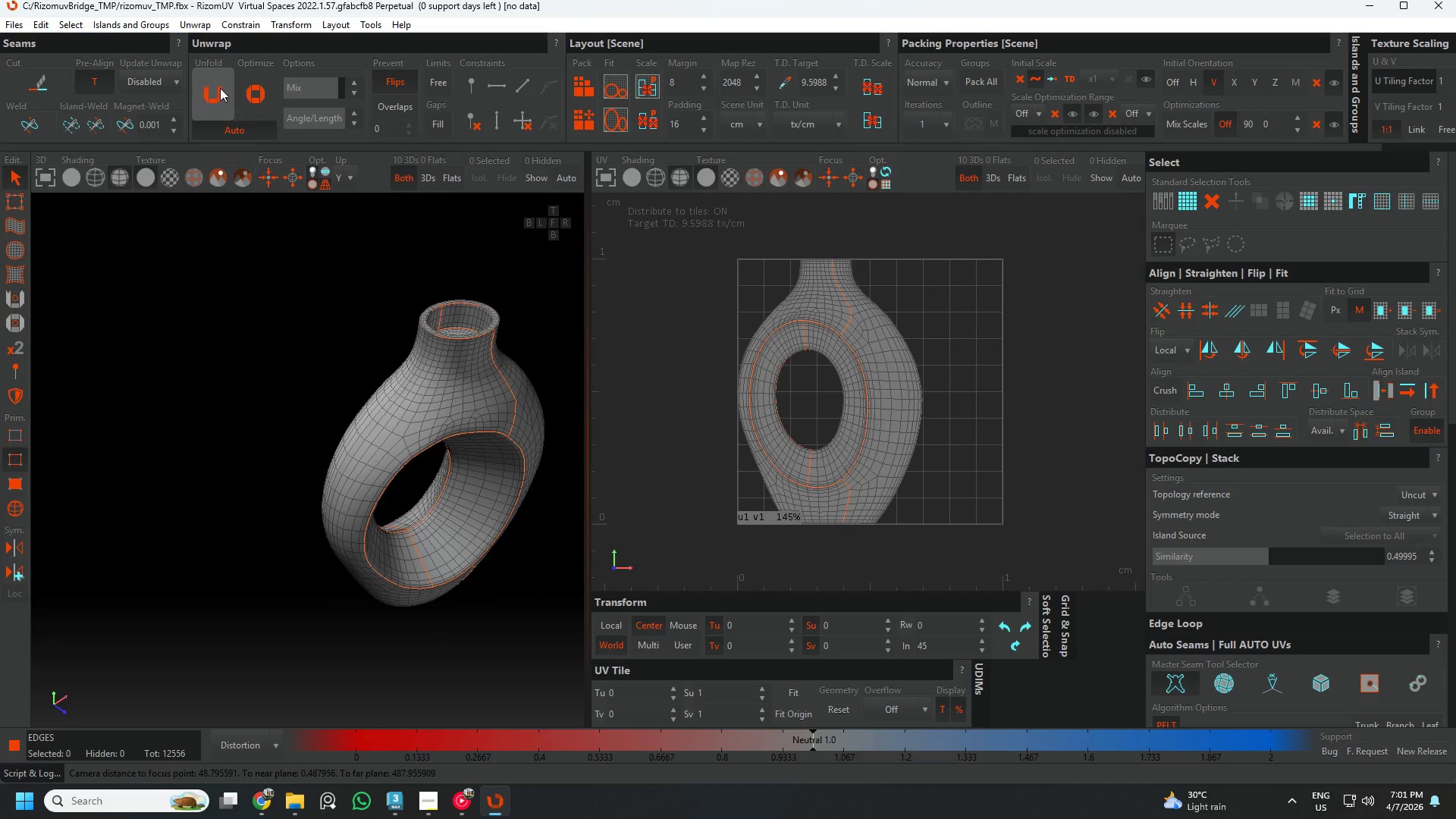 
left_click([196, 81])
 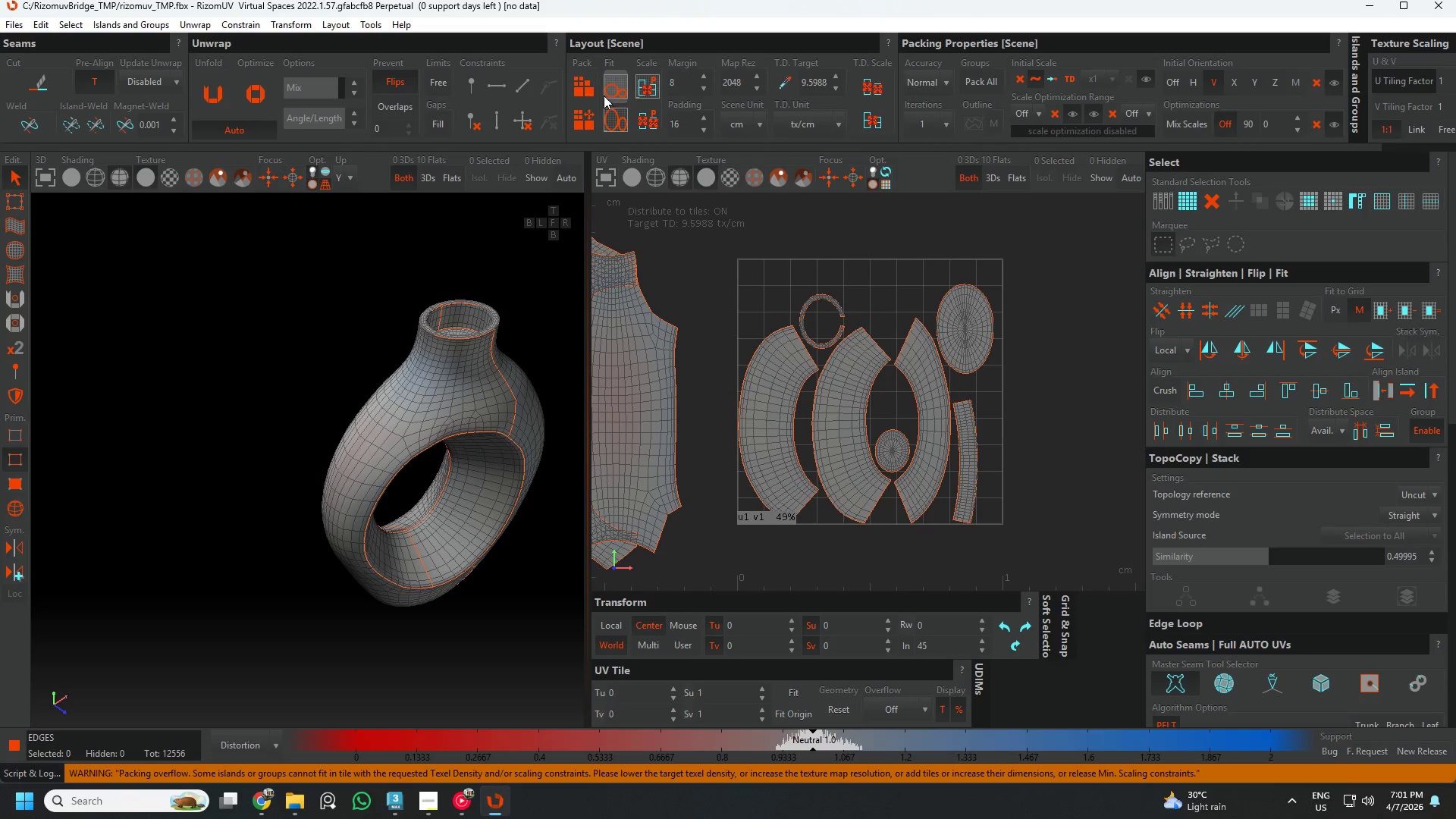 
double_click([615, 90])
 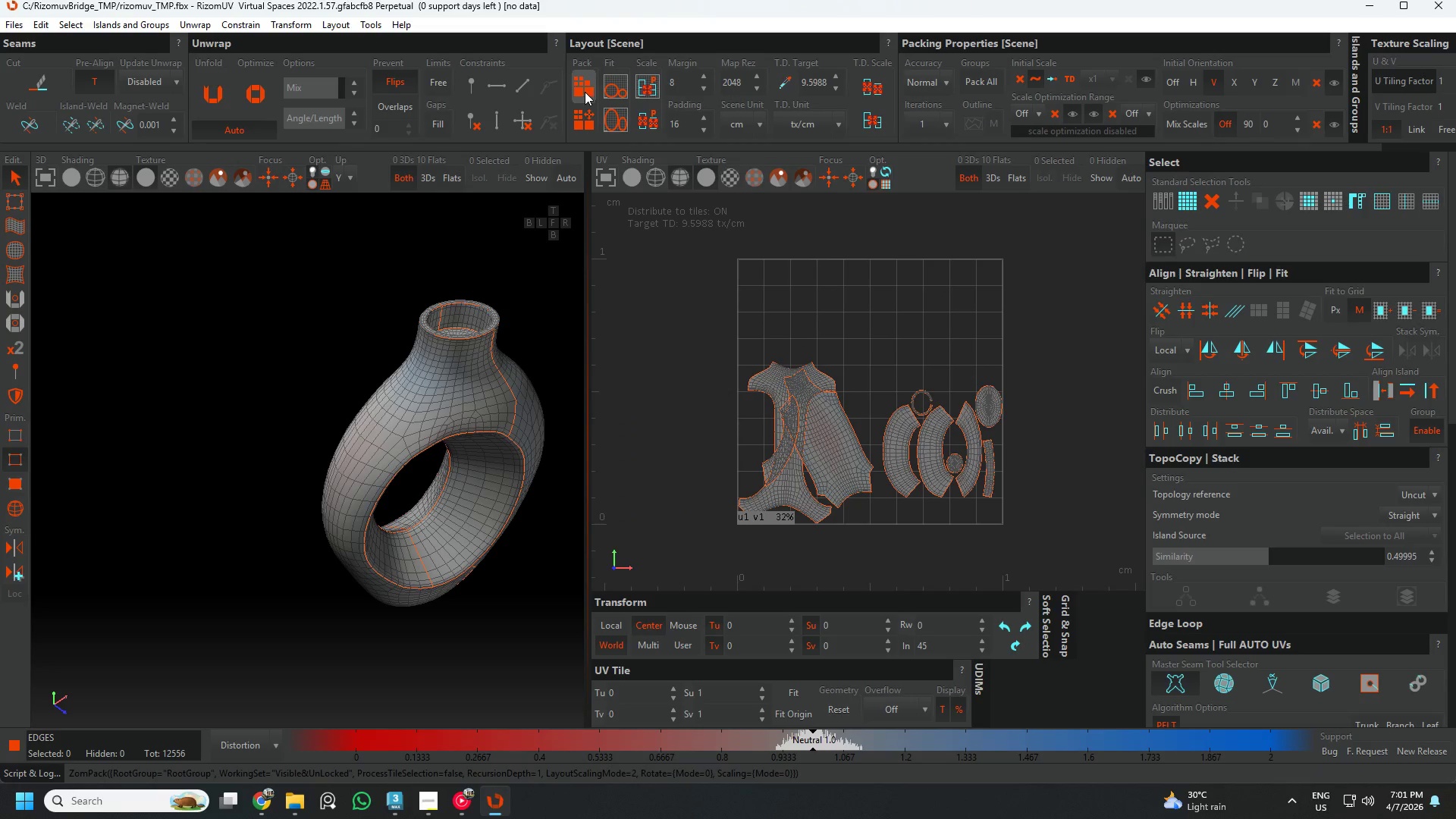 
left_click([585, 92])
 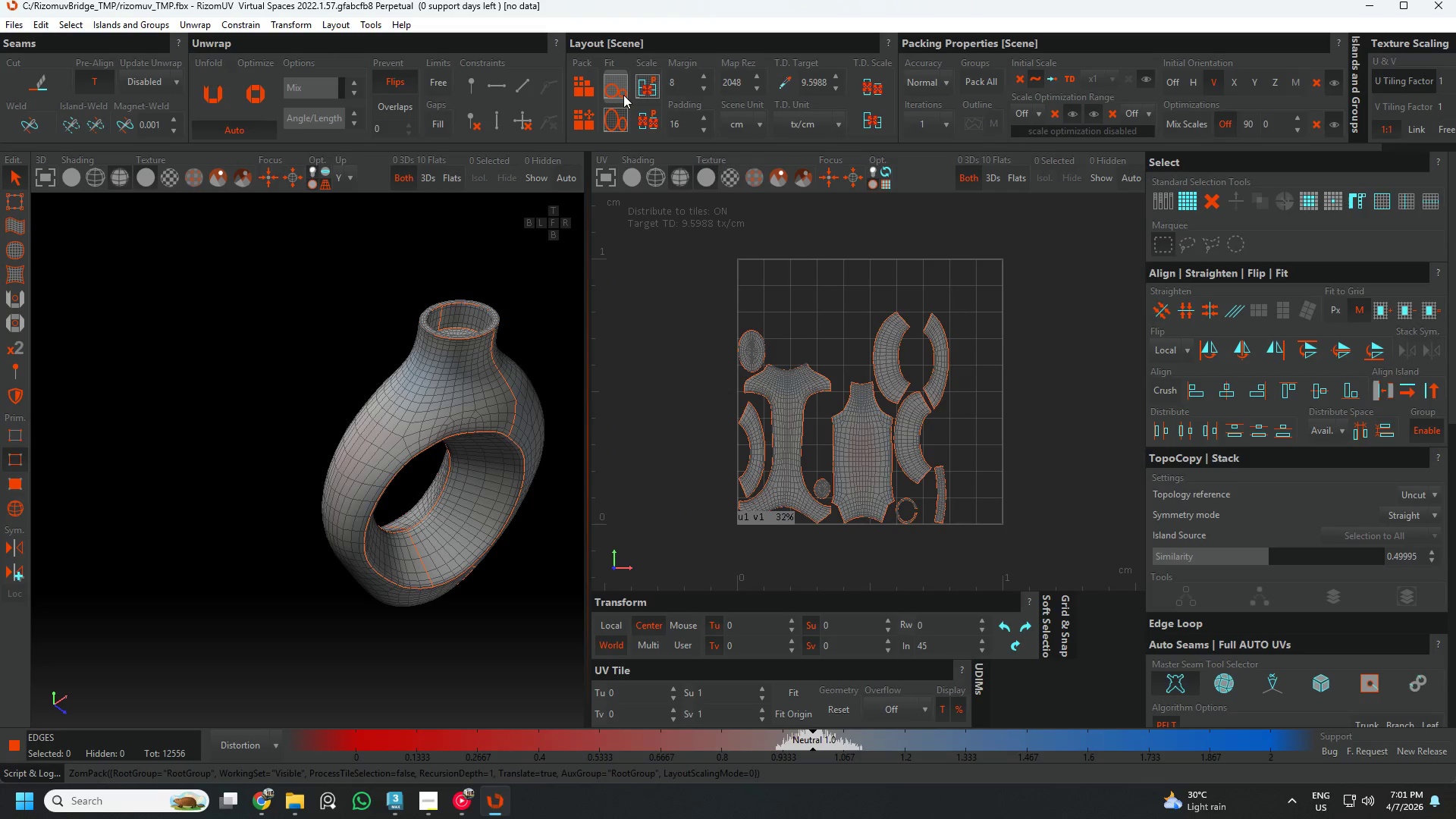 
left_click([623, 95])
 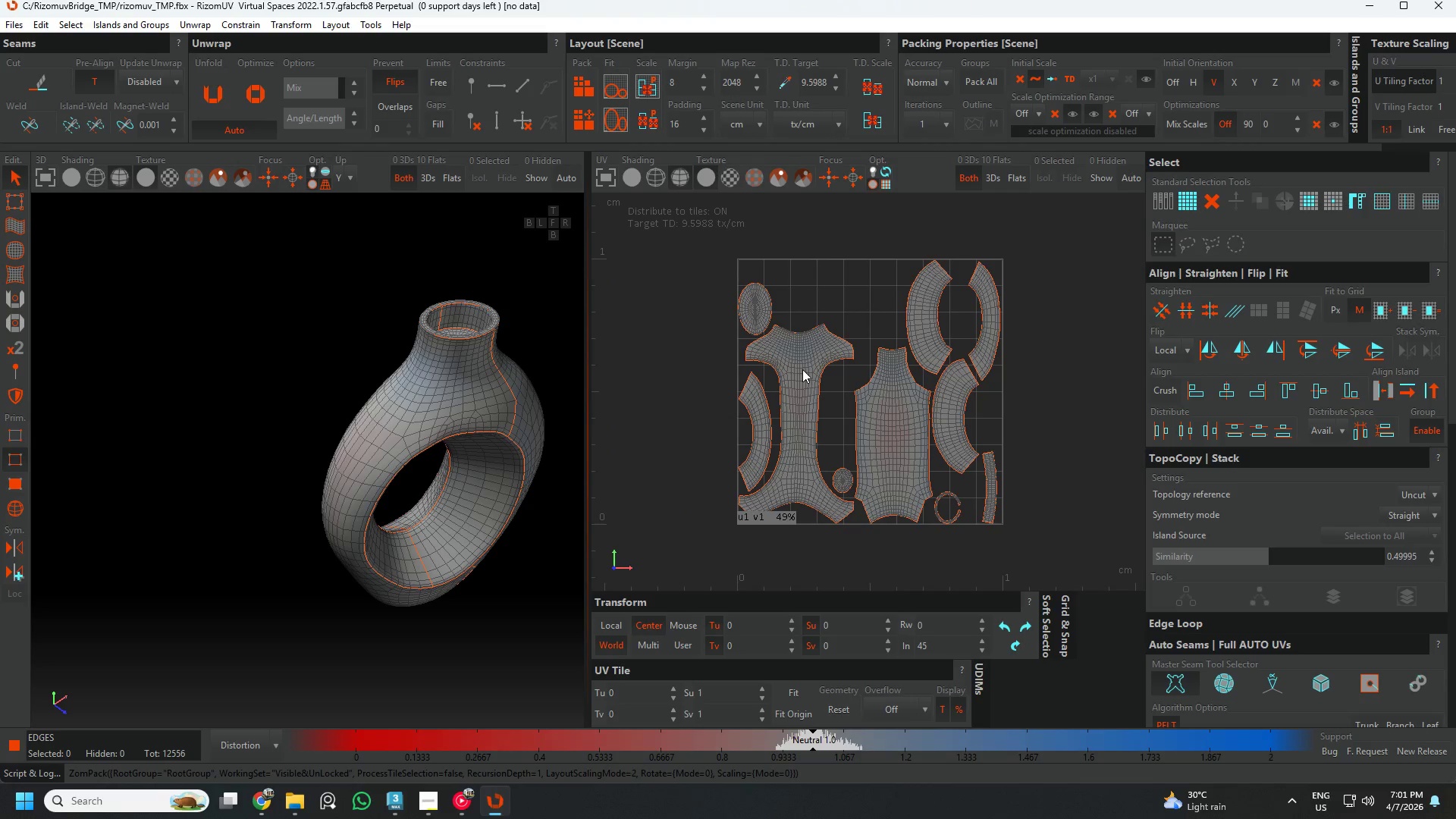 
key(F4)
 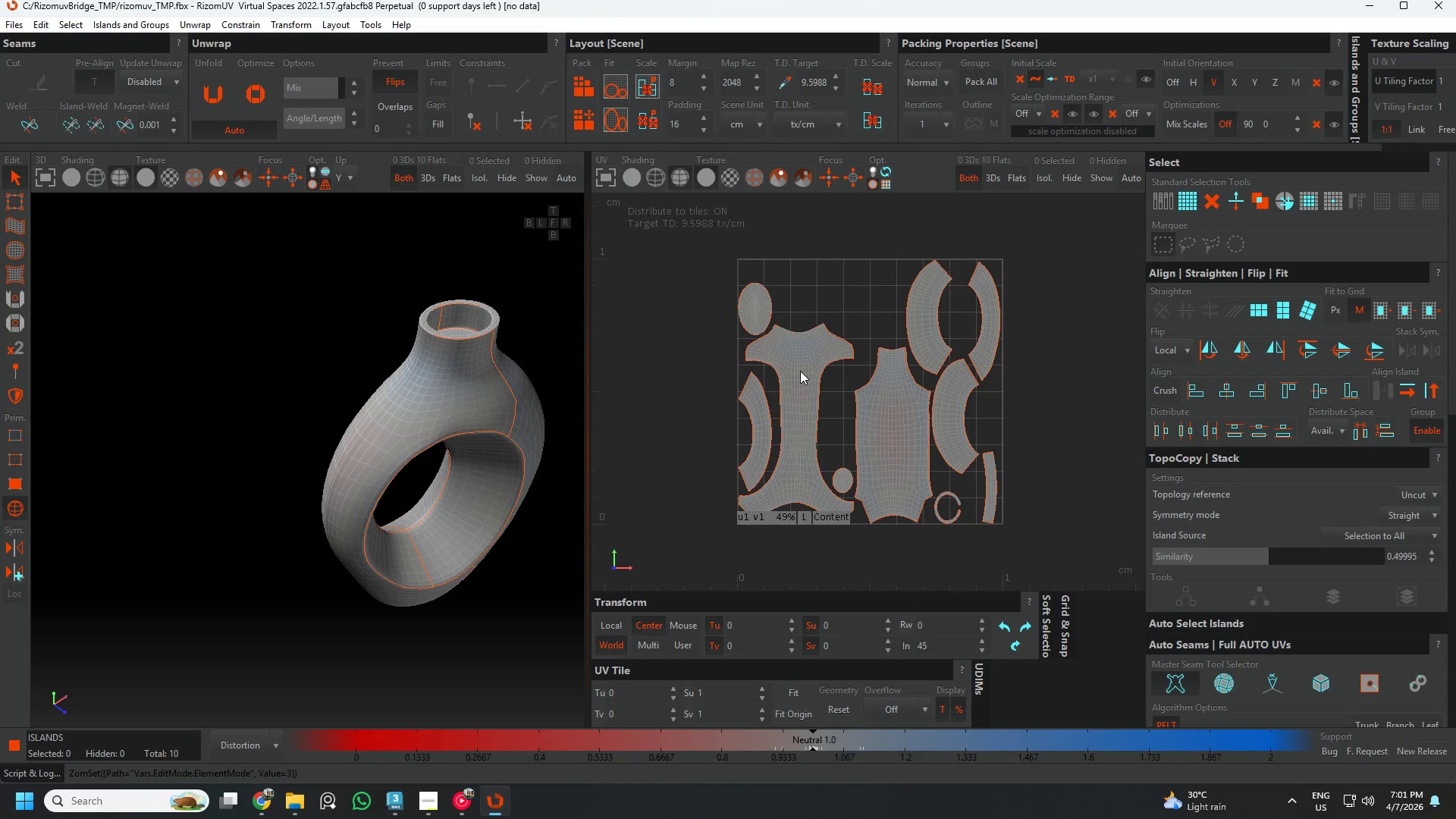 
left_click([800, 371])
 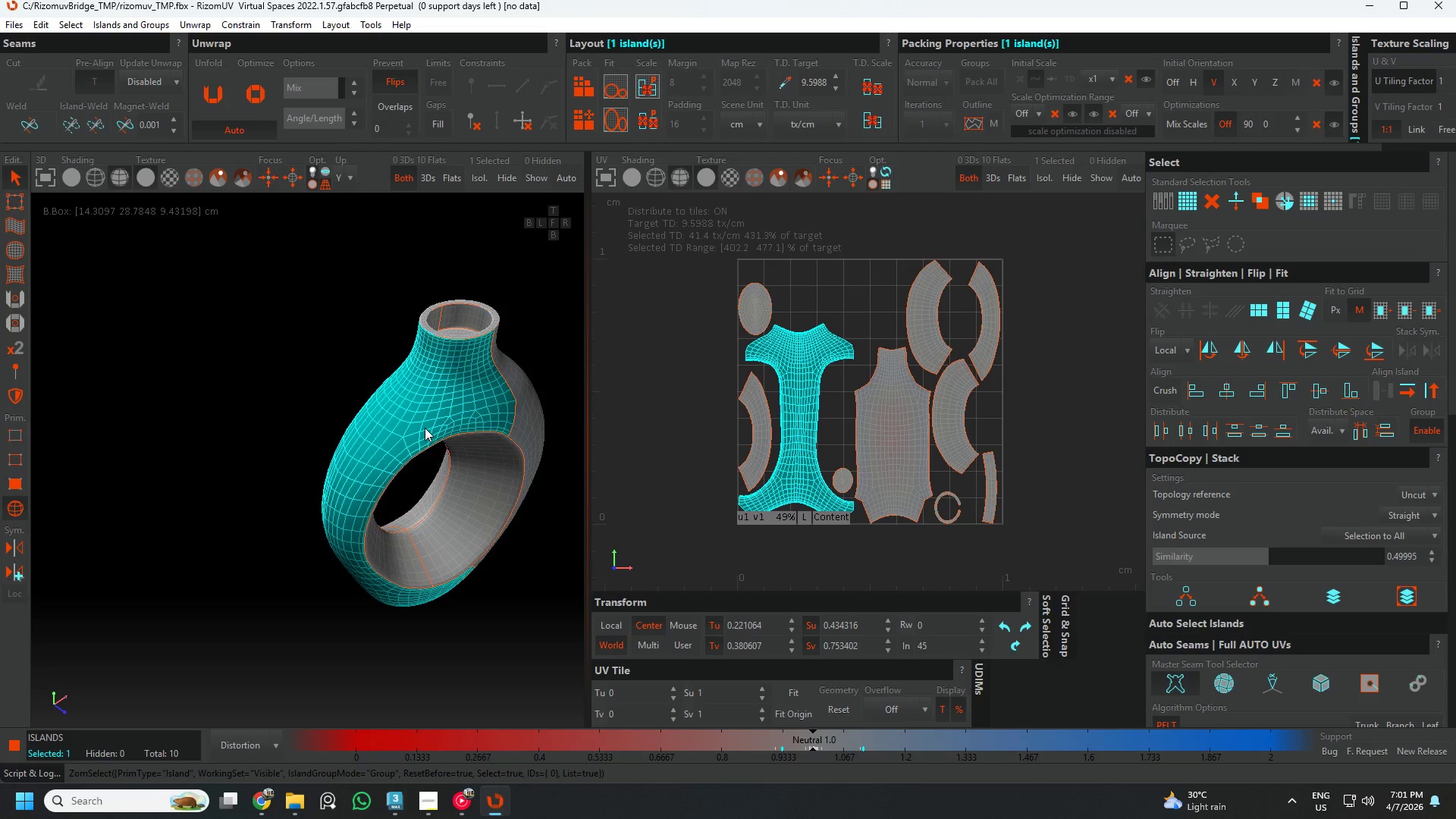 
scroll: coordinate [423, 441], scroll_direction: down, amount: 1.0
 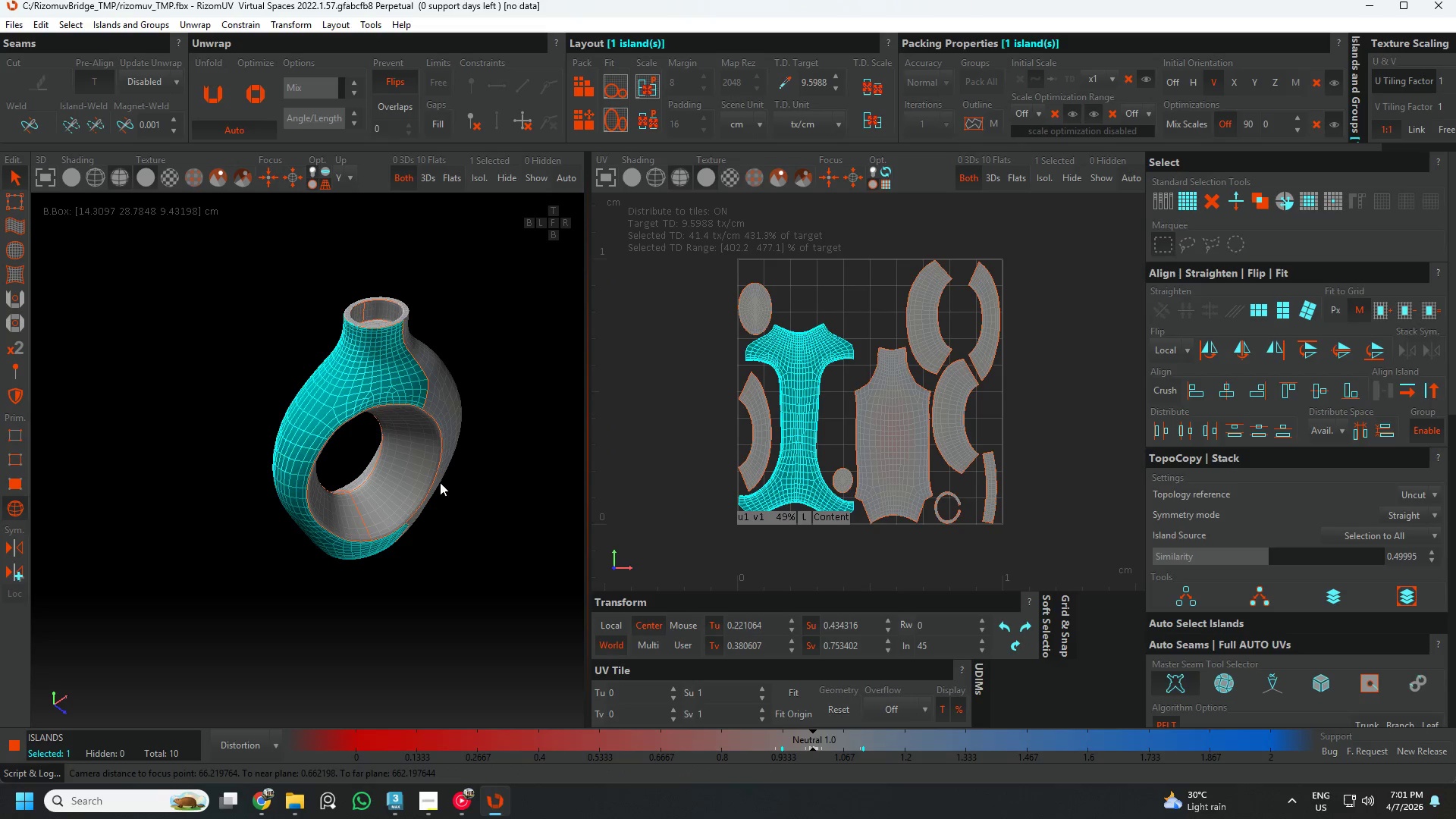 
hold_key(key=AltLeft, duration=0.81)
 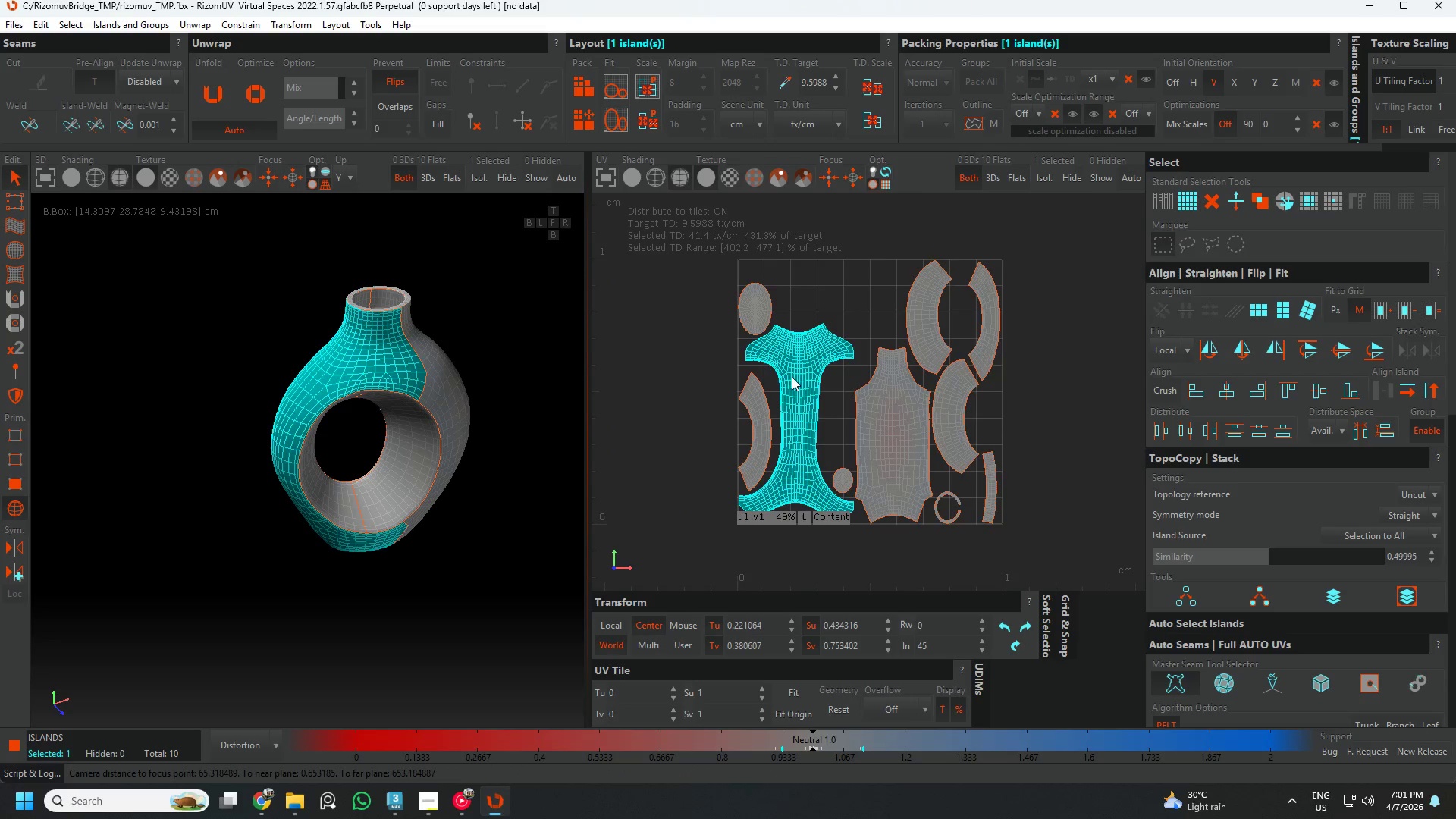 
scroll: coordinate [795, 374], scroll_direction: up, amount: 4.0
 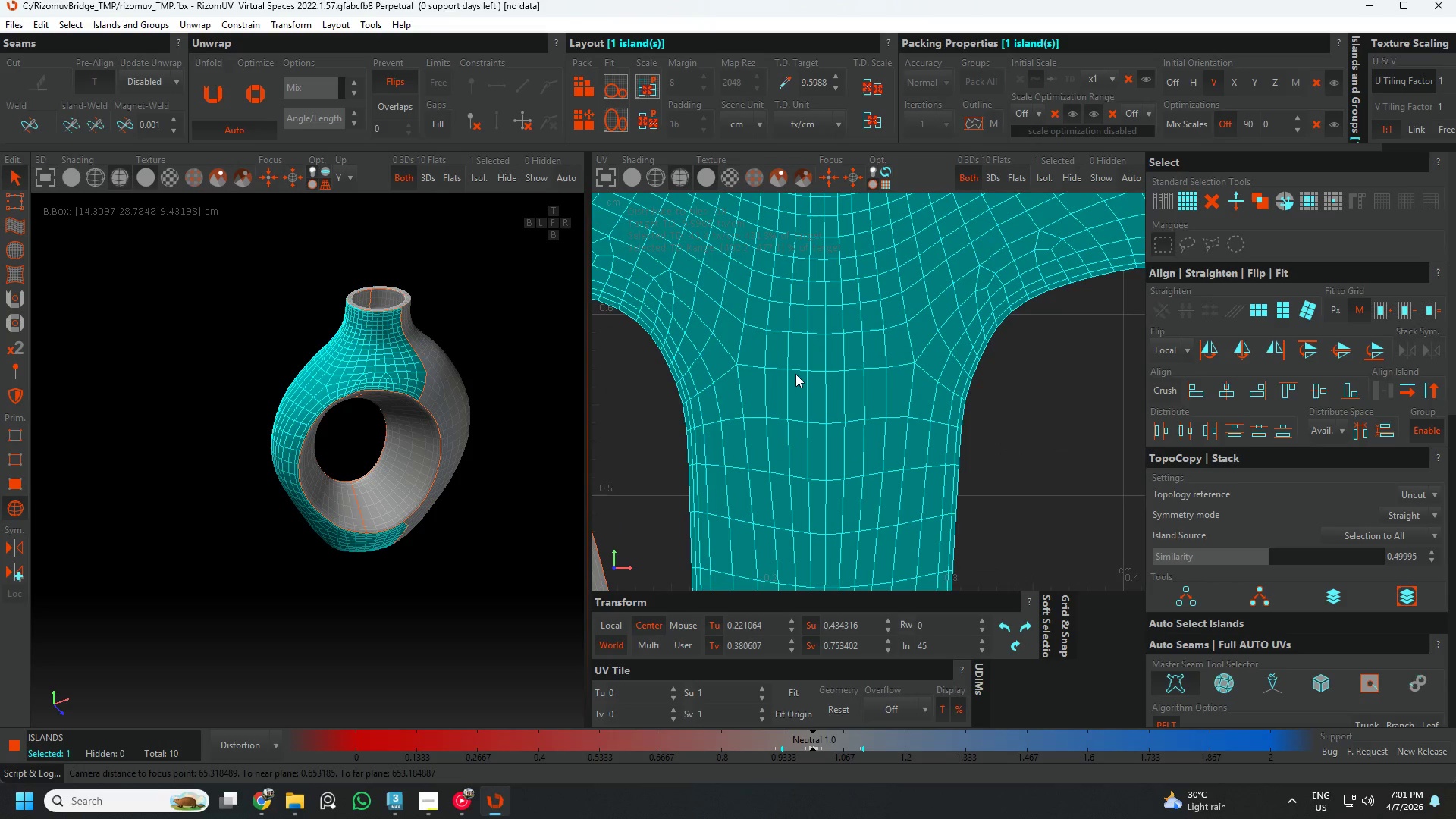 
scroll: coordinate [795, 374], scroll_direction: down, amount: 1.0
 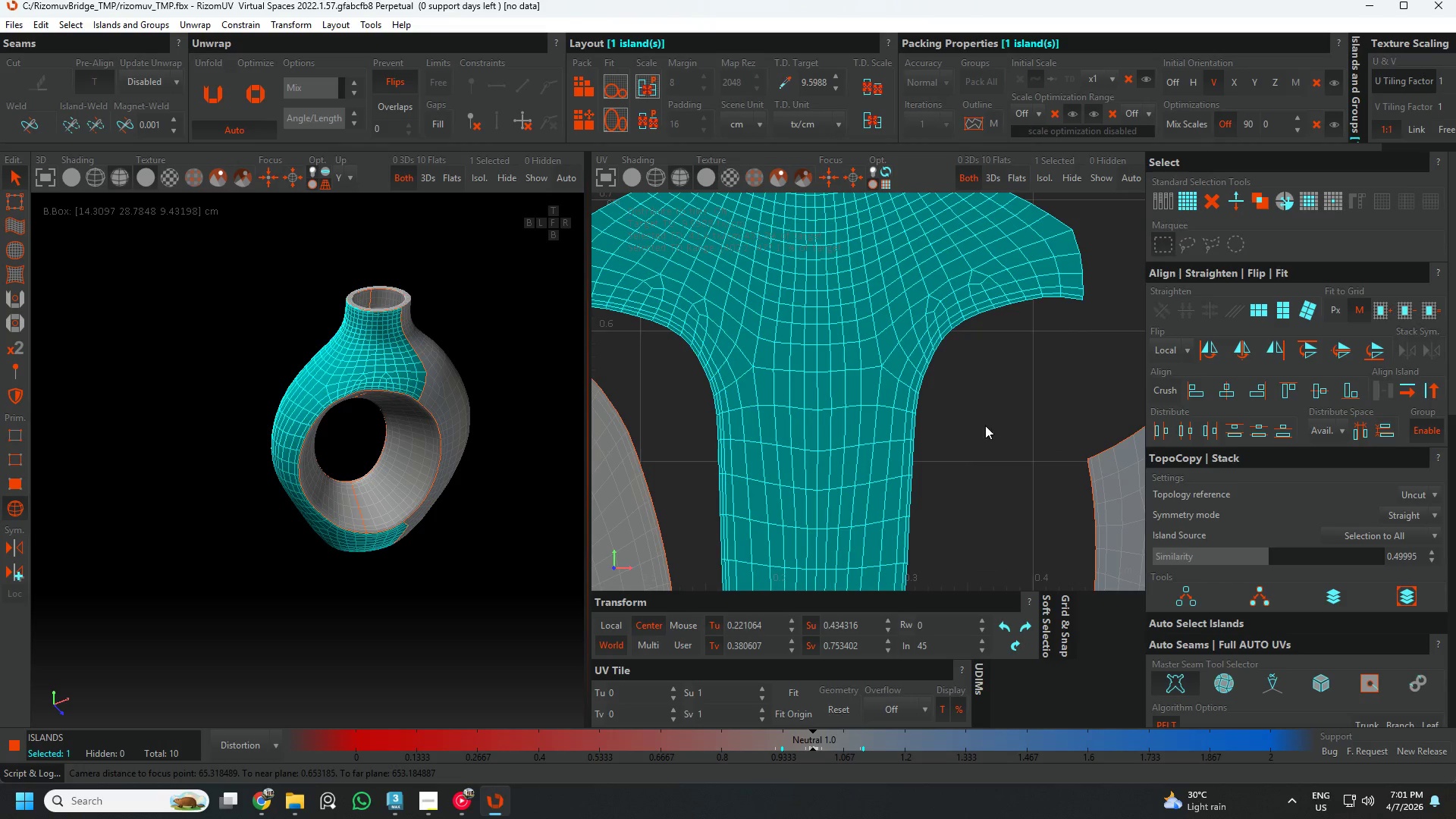 
left_click([987, 425])
 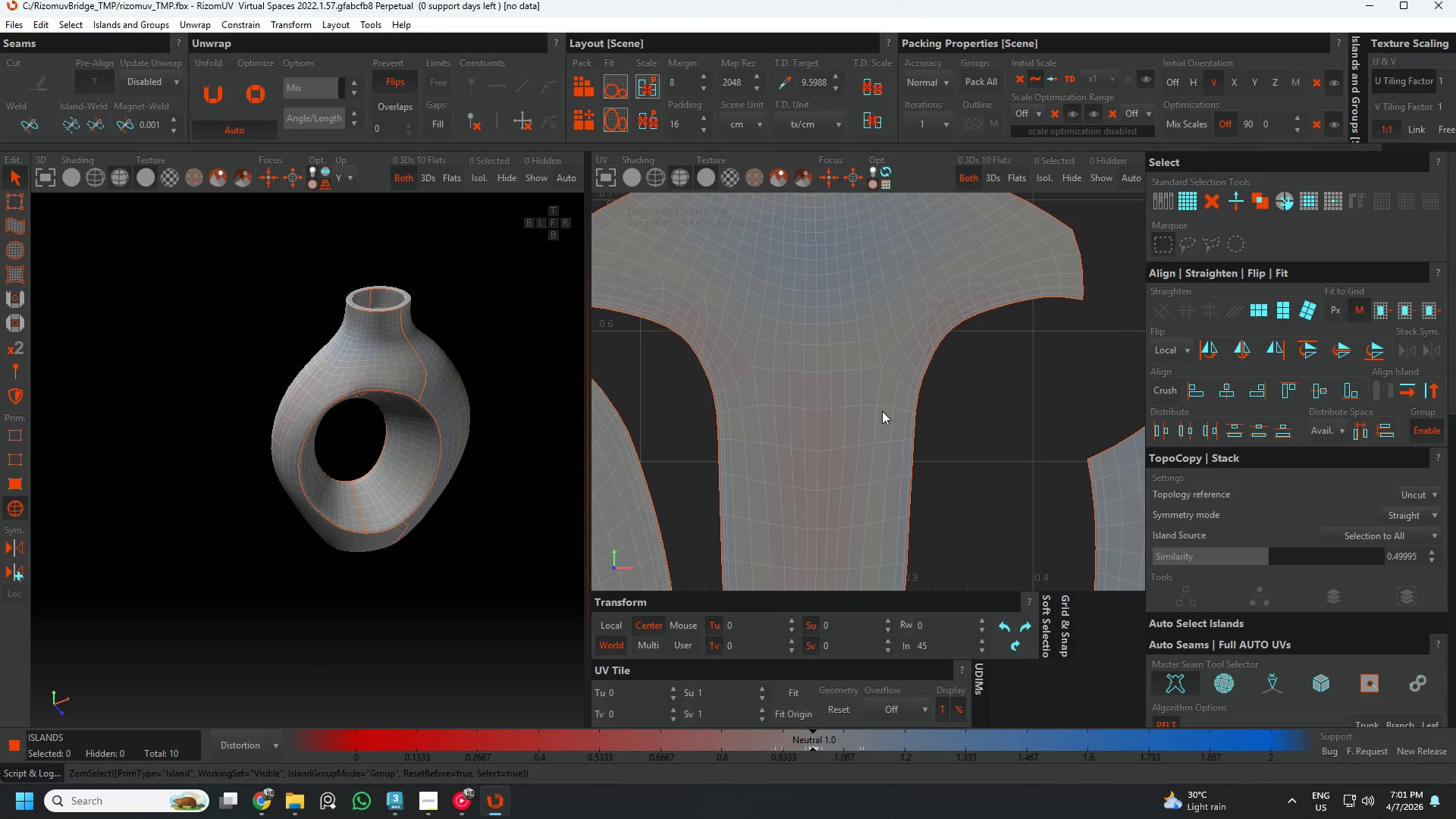 
key(F2)
 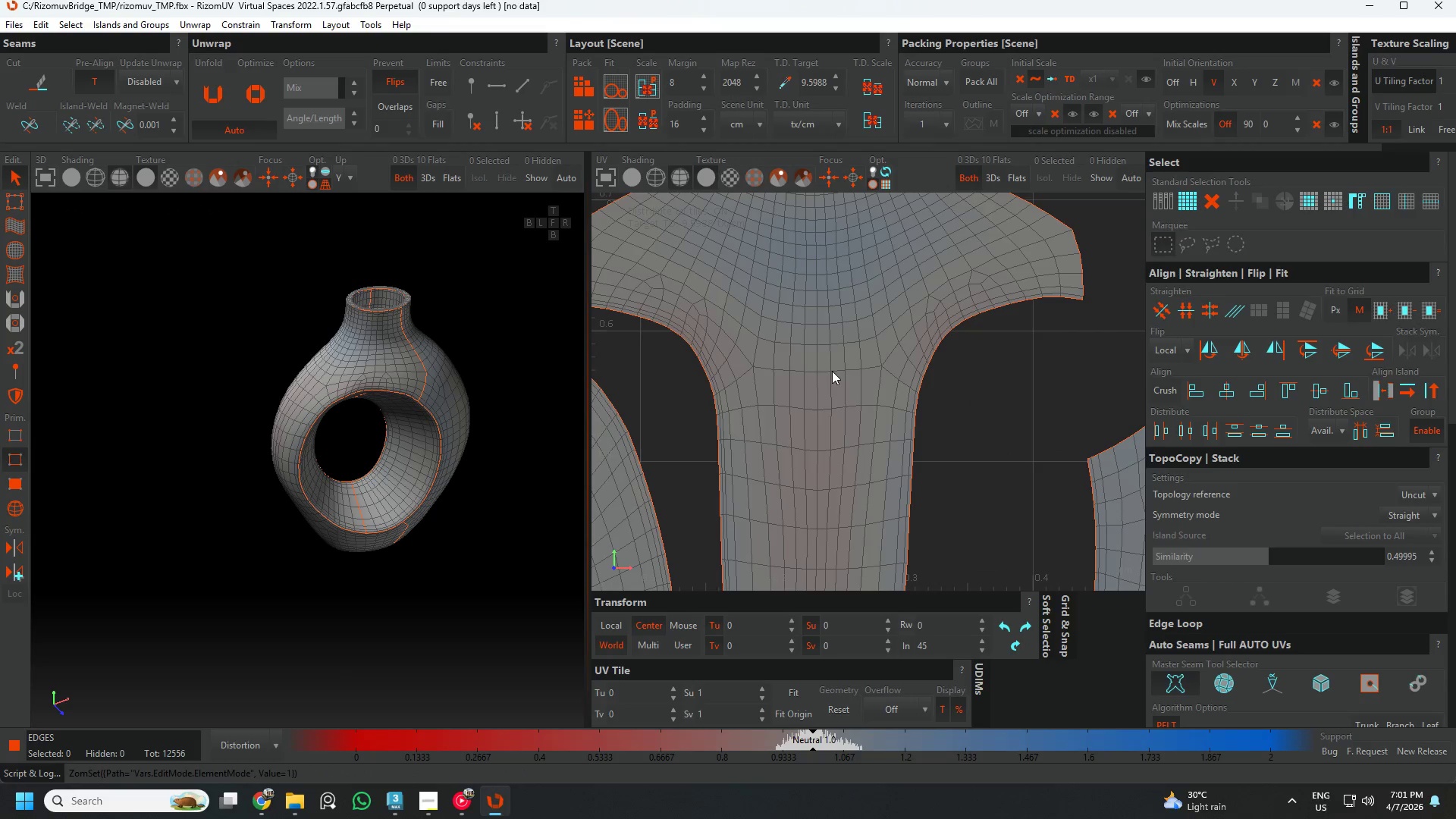 
double_click([833, 370])
 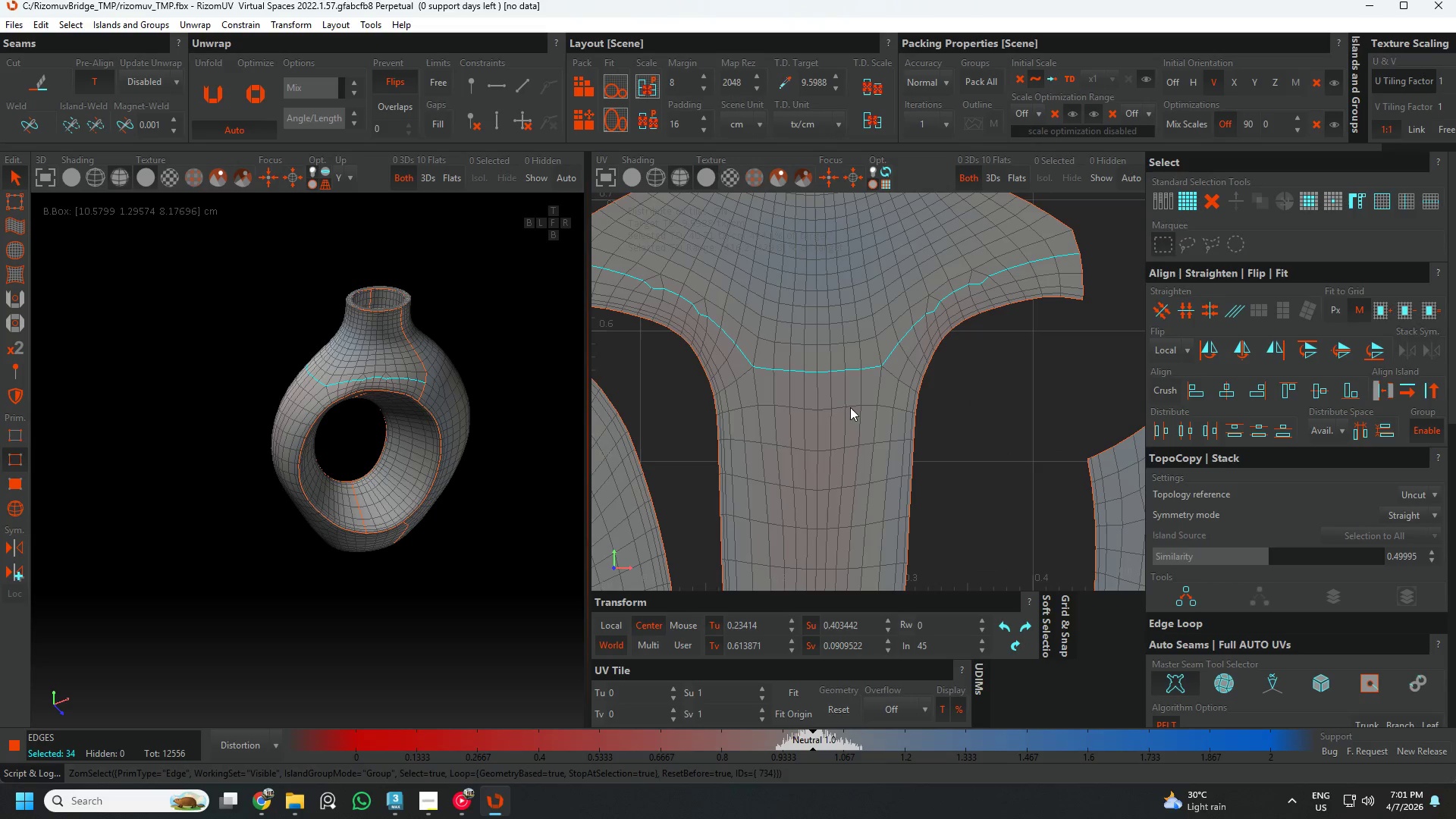 
double_click([853, 407])
 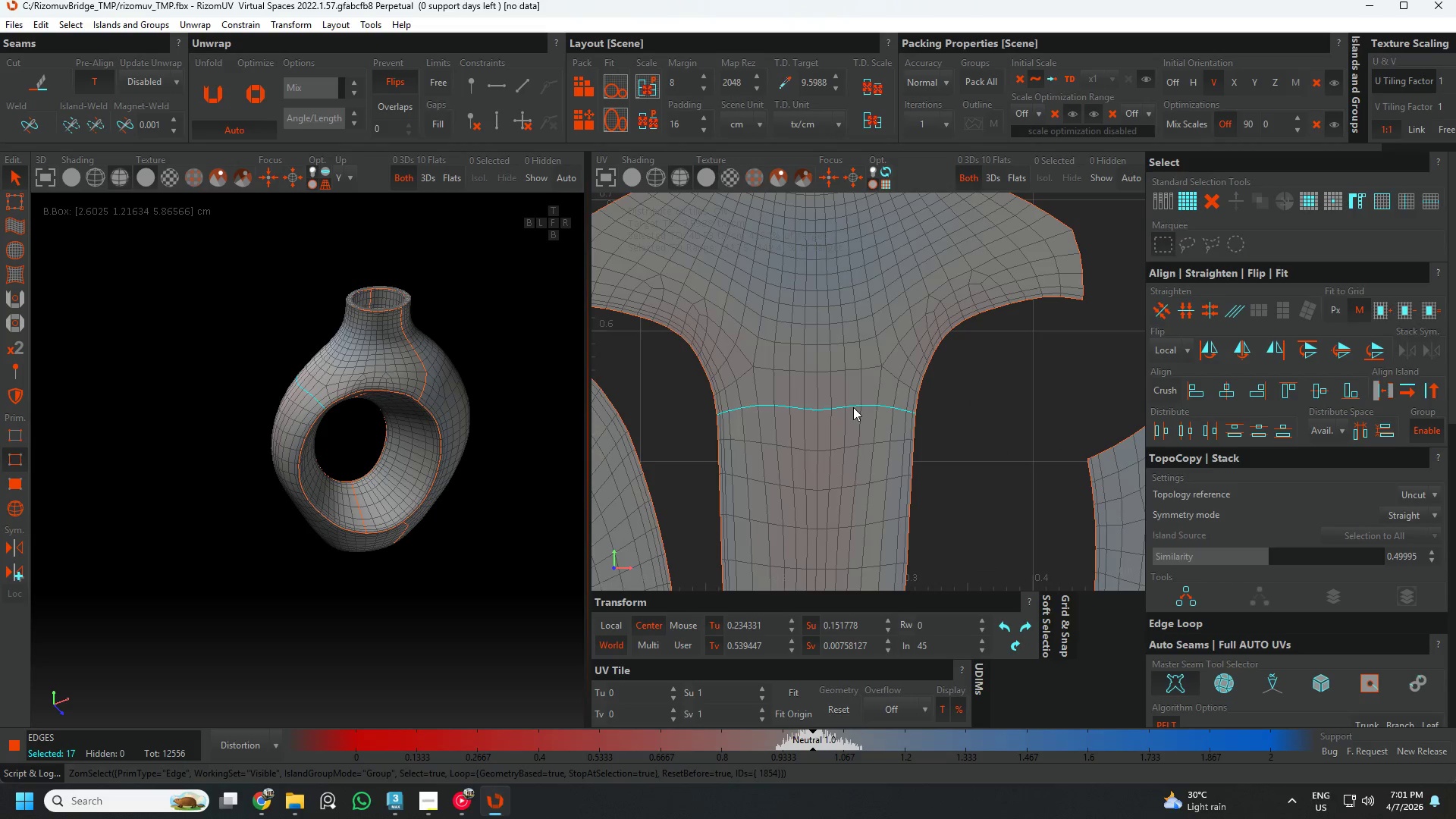 
scroll: coordinate [849, 408], scroll_direction: down, amount: 3.0
 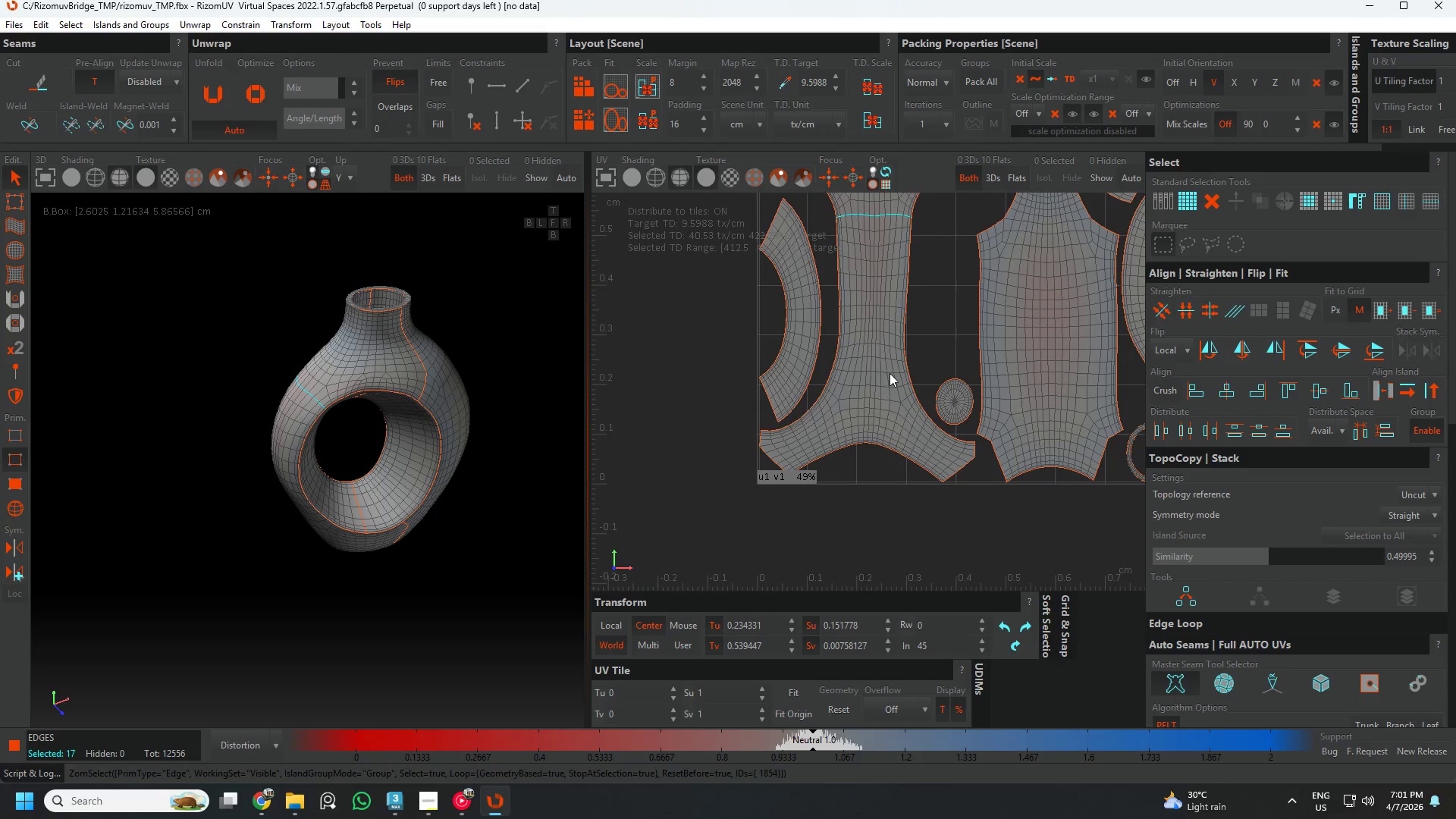 
key(Control+ControlLeft)
 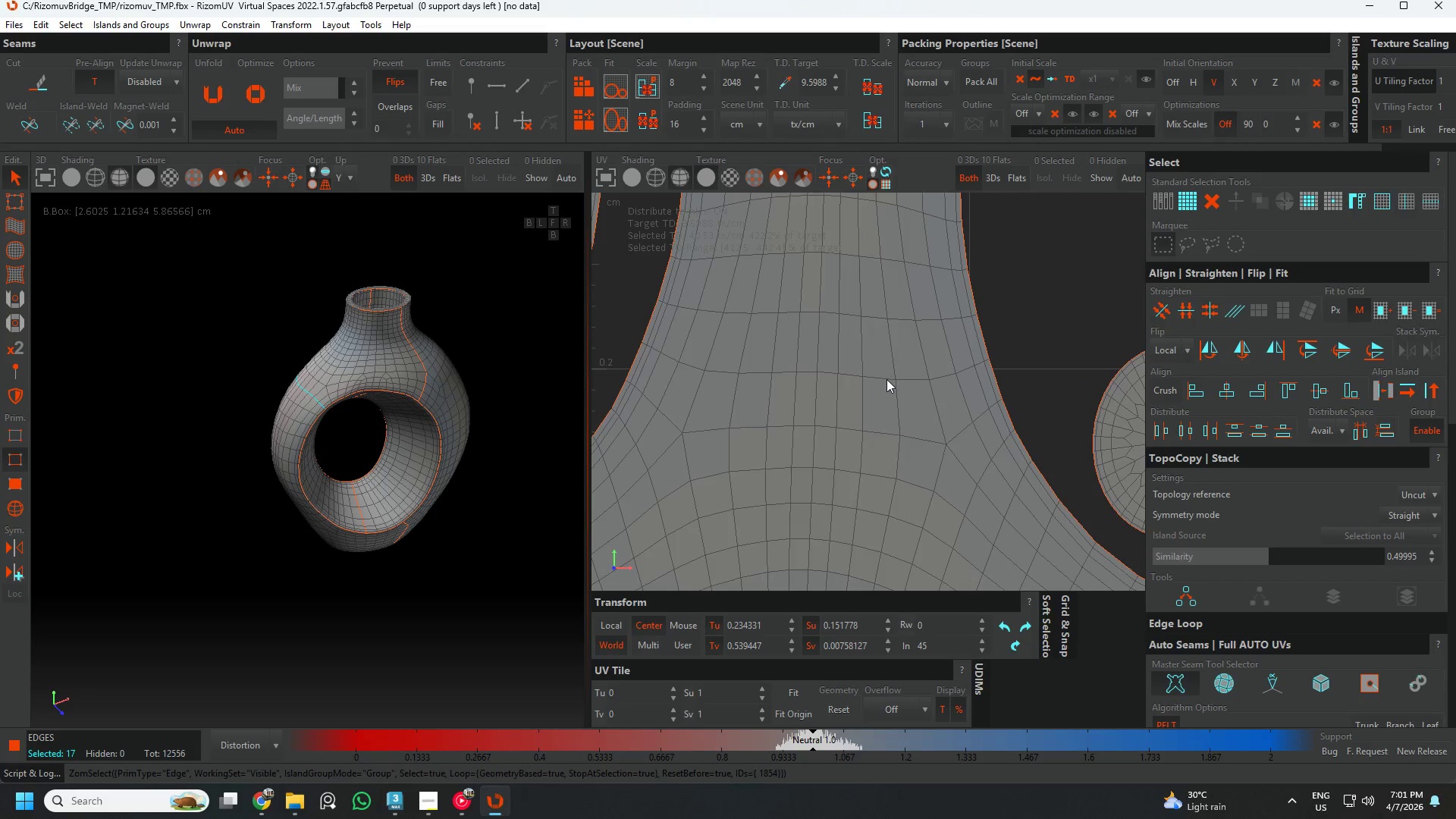 
hold_key(key=ControlLeft, duration=0.73)
 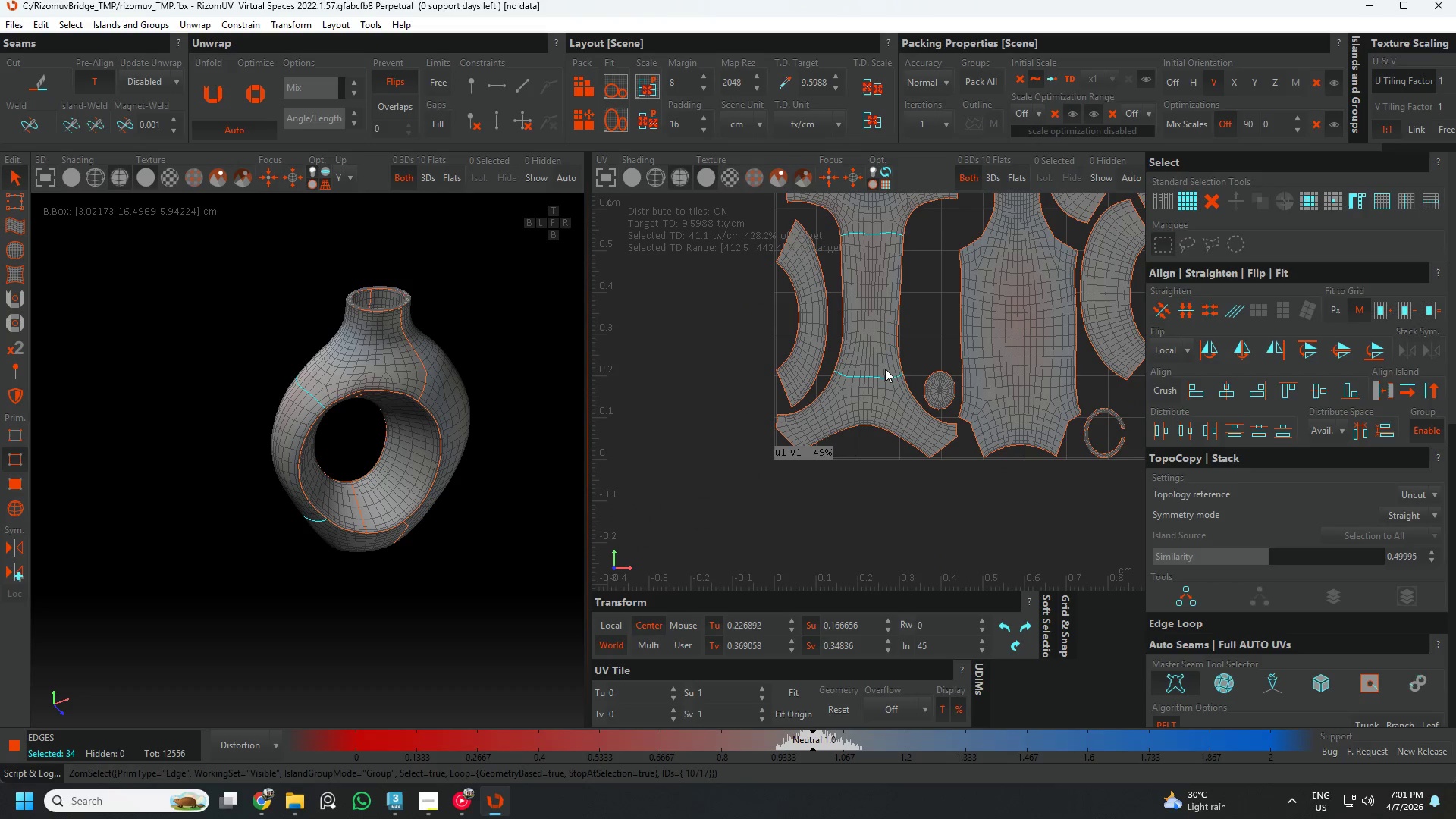 
scroll: coordinate [886, 391], scroll_direction: up, amount: 3.0
 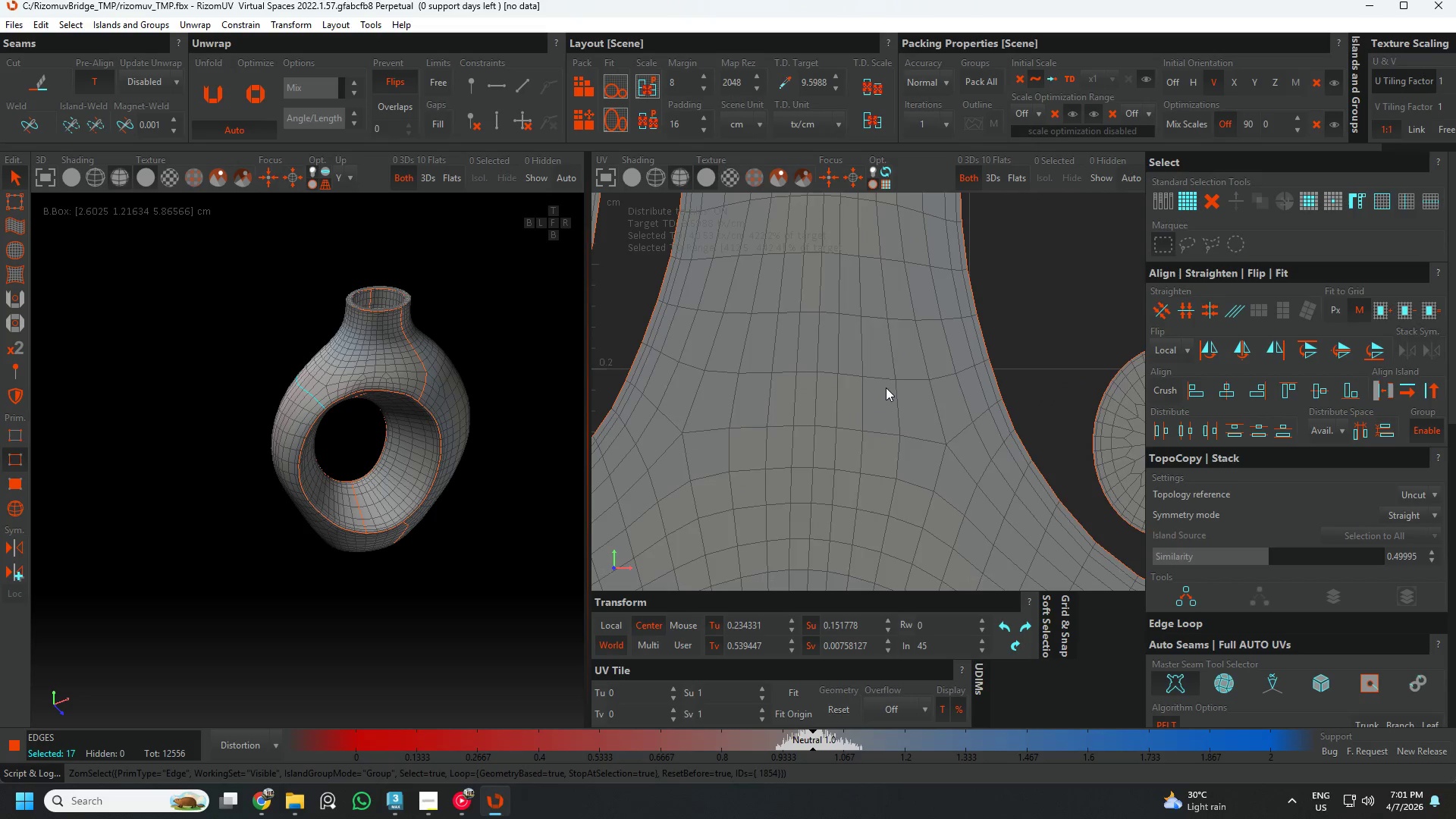 
left_click([882, 378])
 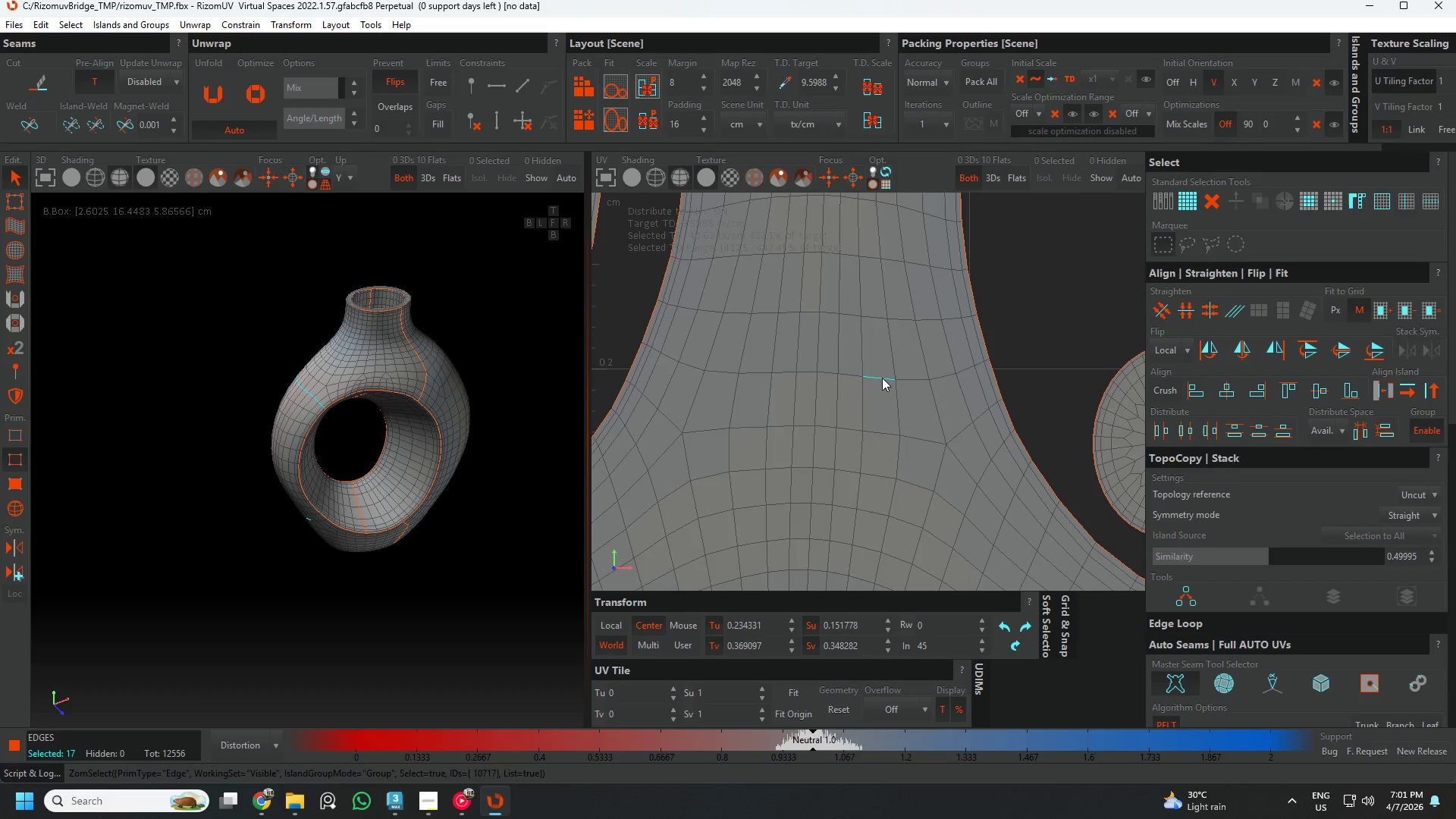 
double_click([882, 378])
 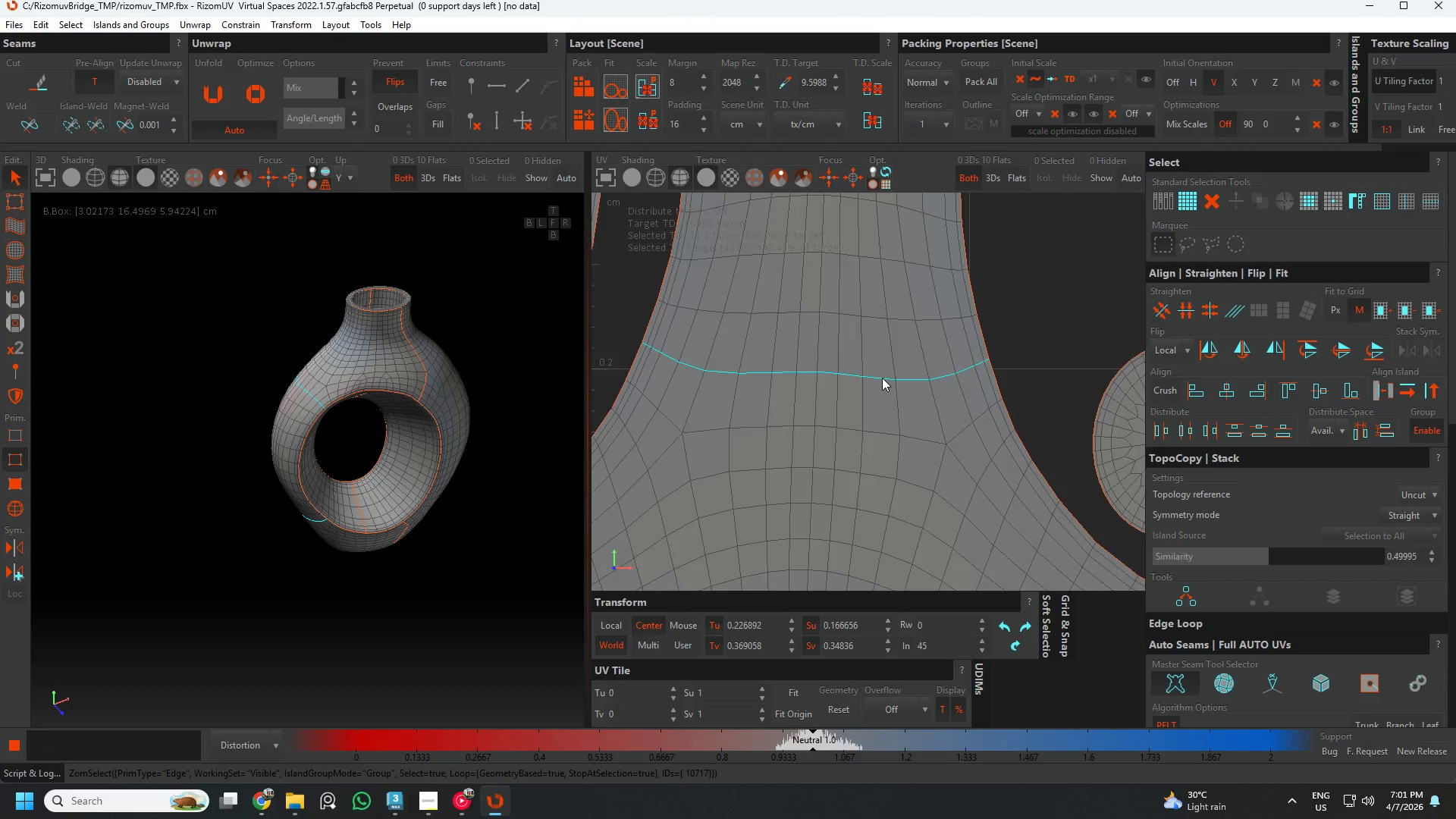 
scroll: coordinate [882, 378], scroll_direction: down, amount: 5.0
 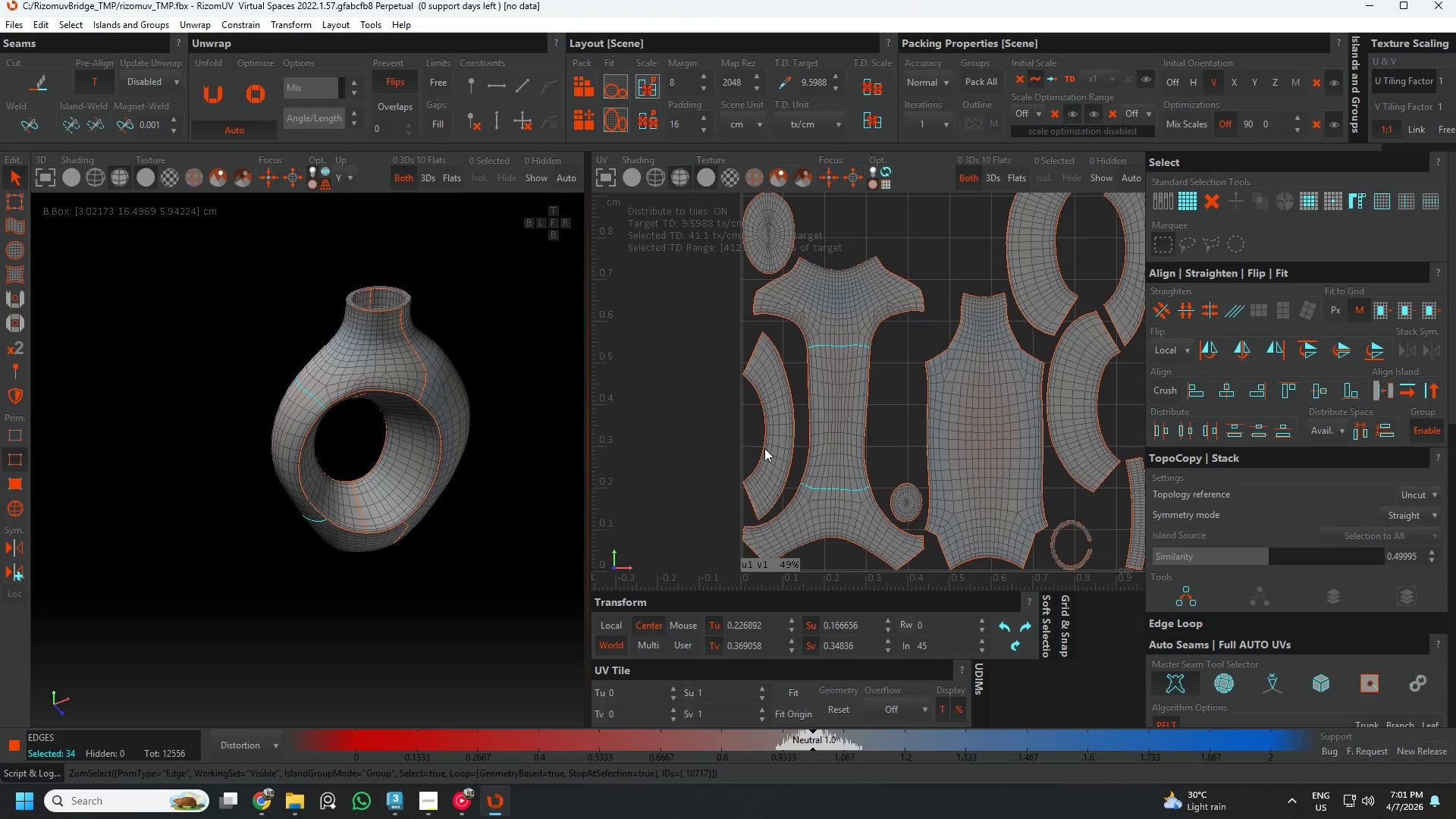 
hold_key(key=AltLeft, duration=1.5)
 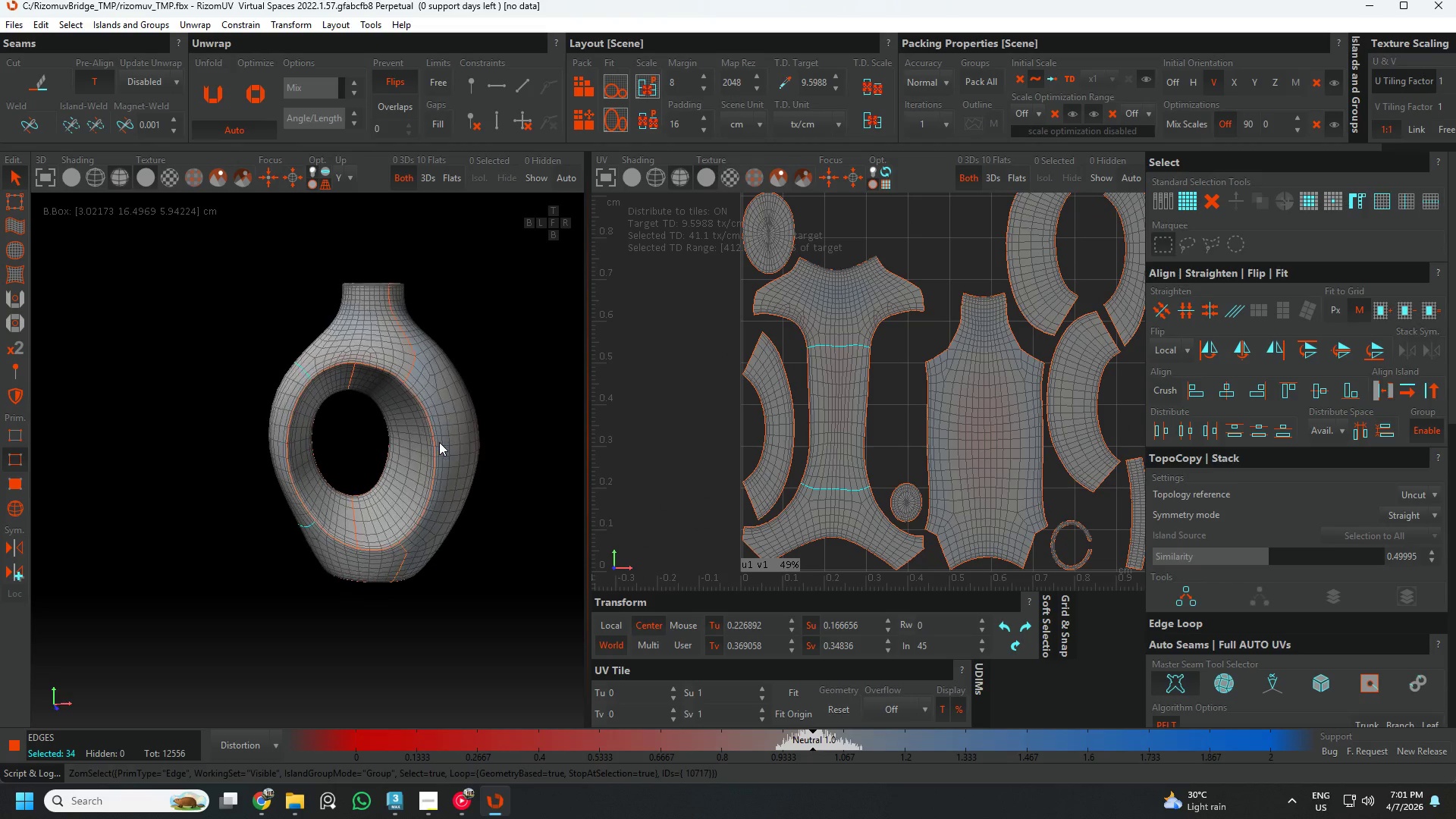 
hold_key(key=AltLeft, duration=0.91)
 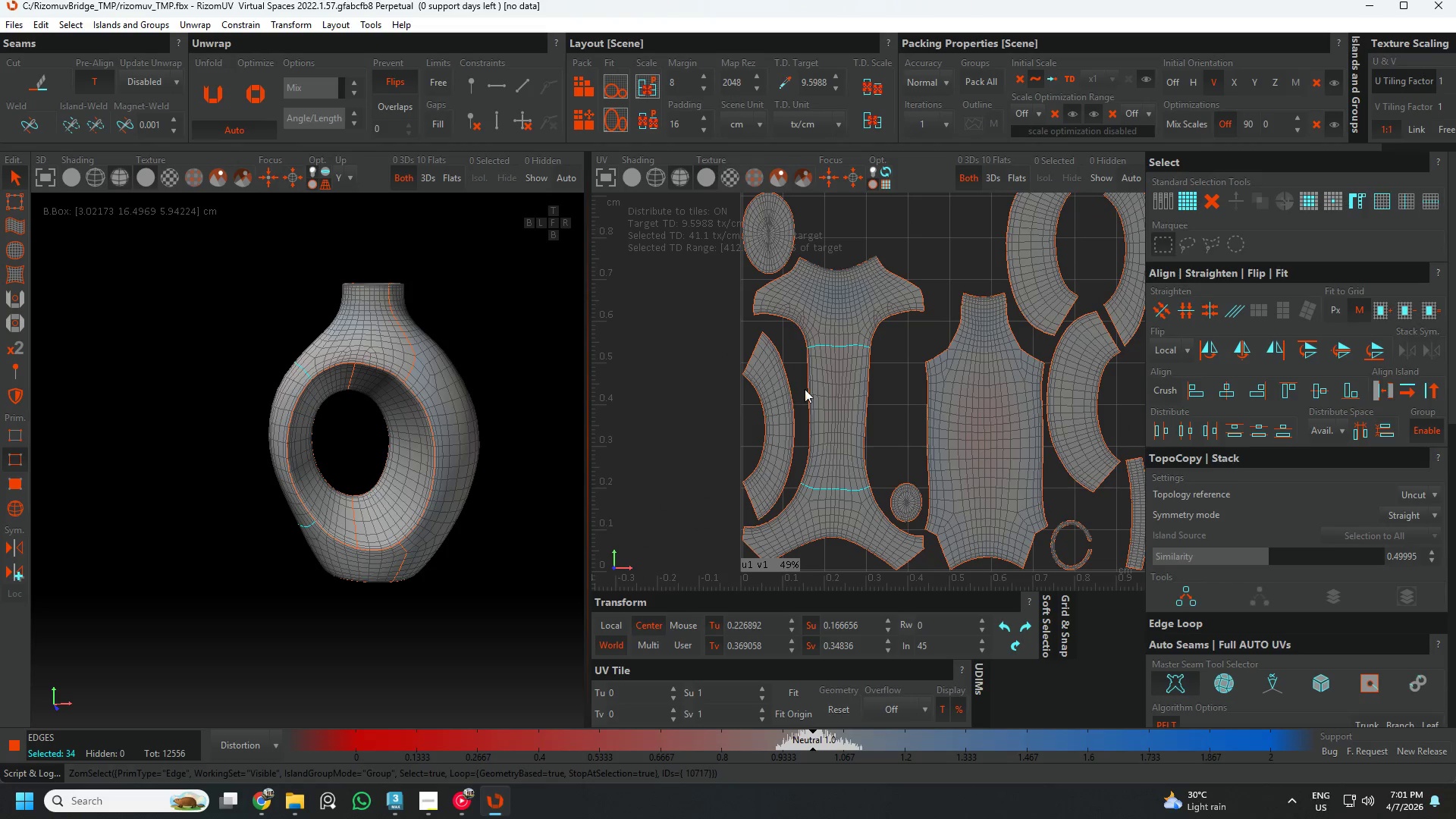 
scroll: coordinate [811, 389], scroll_direction: down, amount: 1.0
 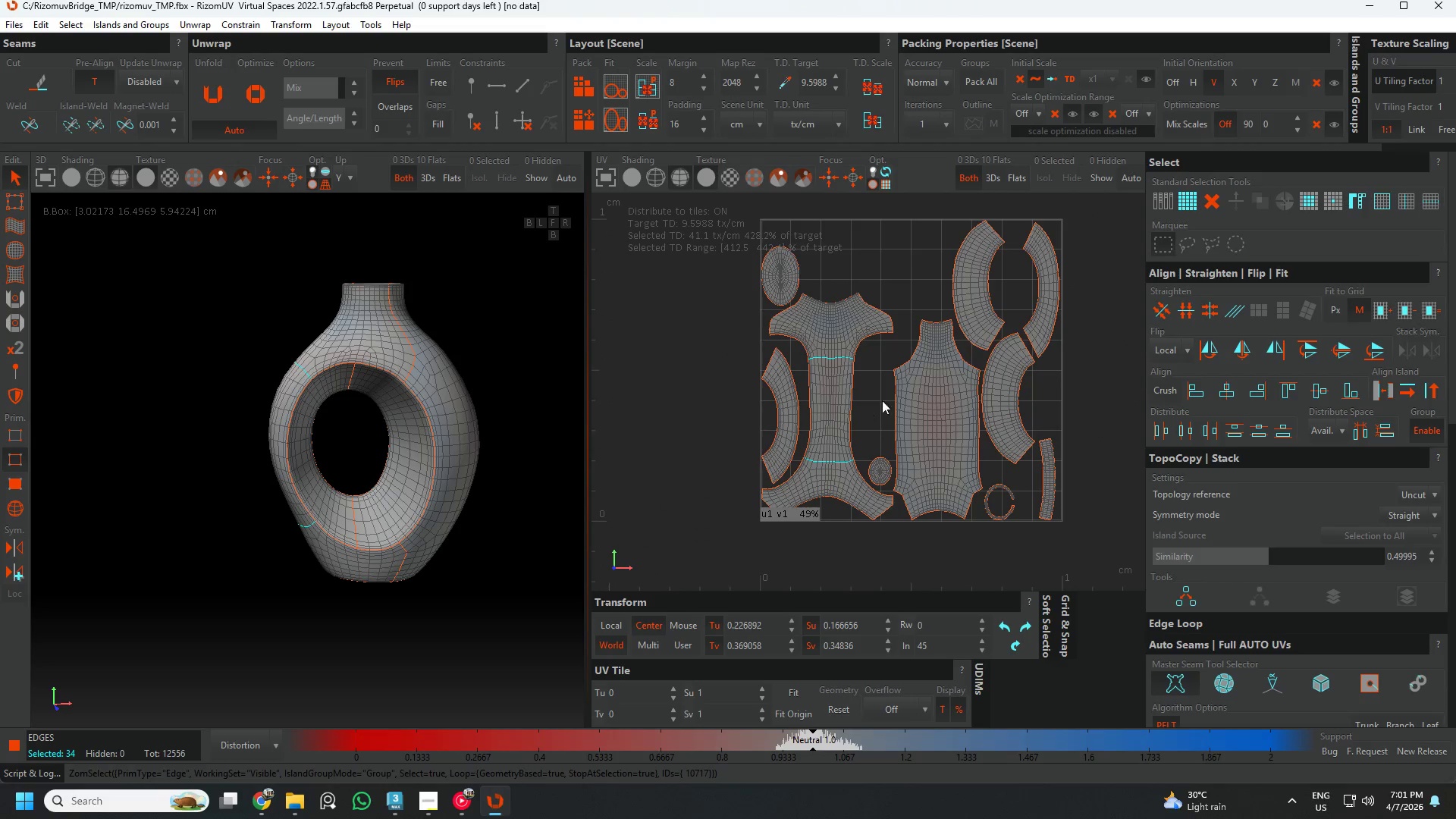 
scroll: coordinate [903, 392], scroll_direction: up, amount: 3.0
 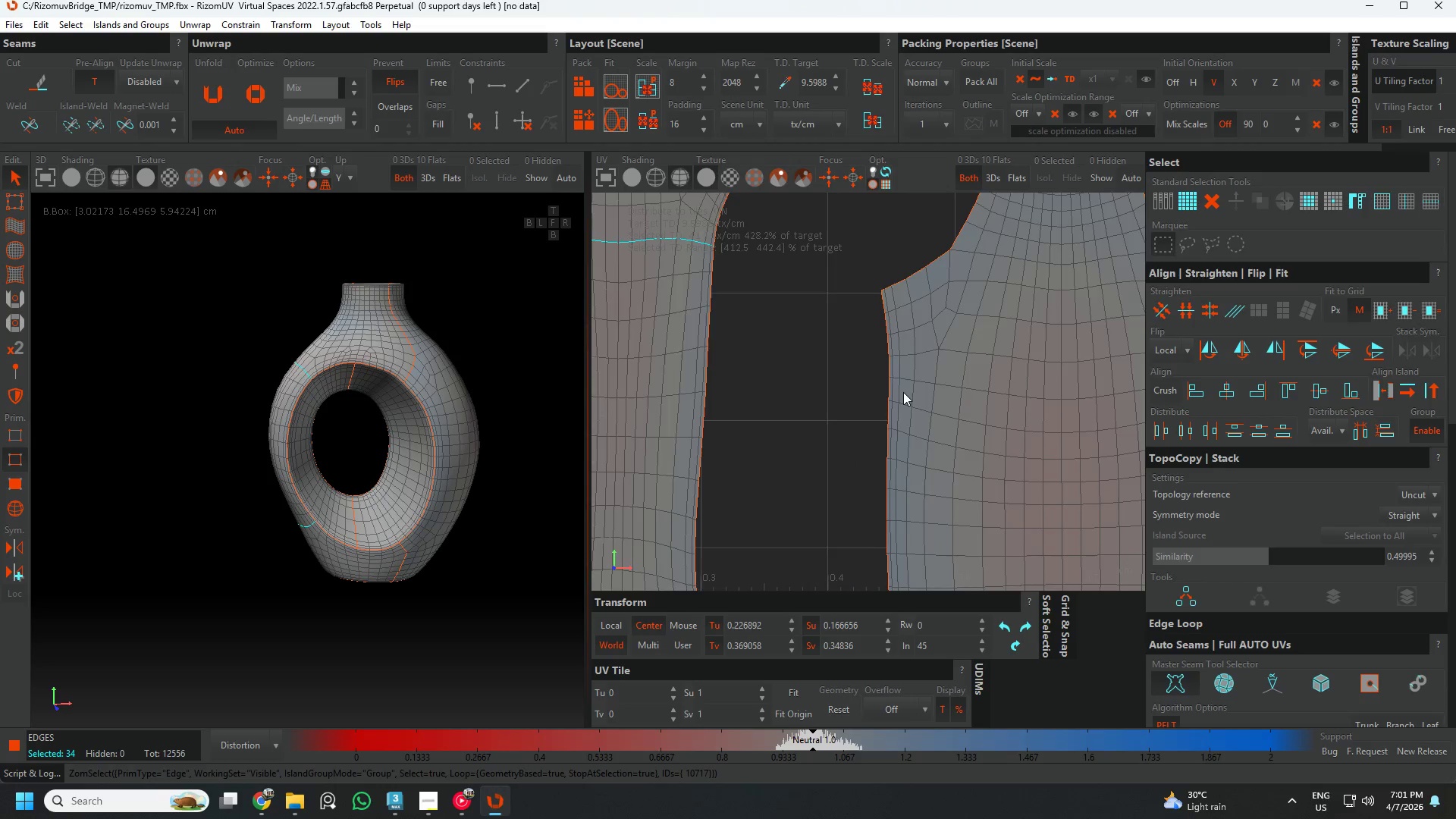 
scroll: coordinate [903, 392], scroll_direction: down, amount: 2.0
 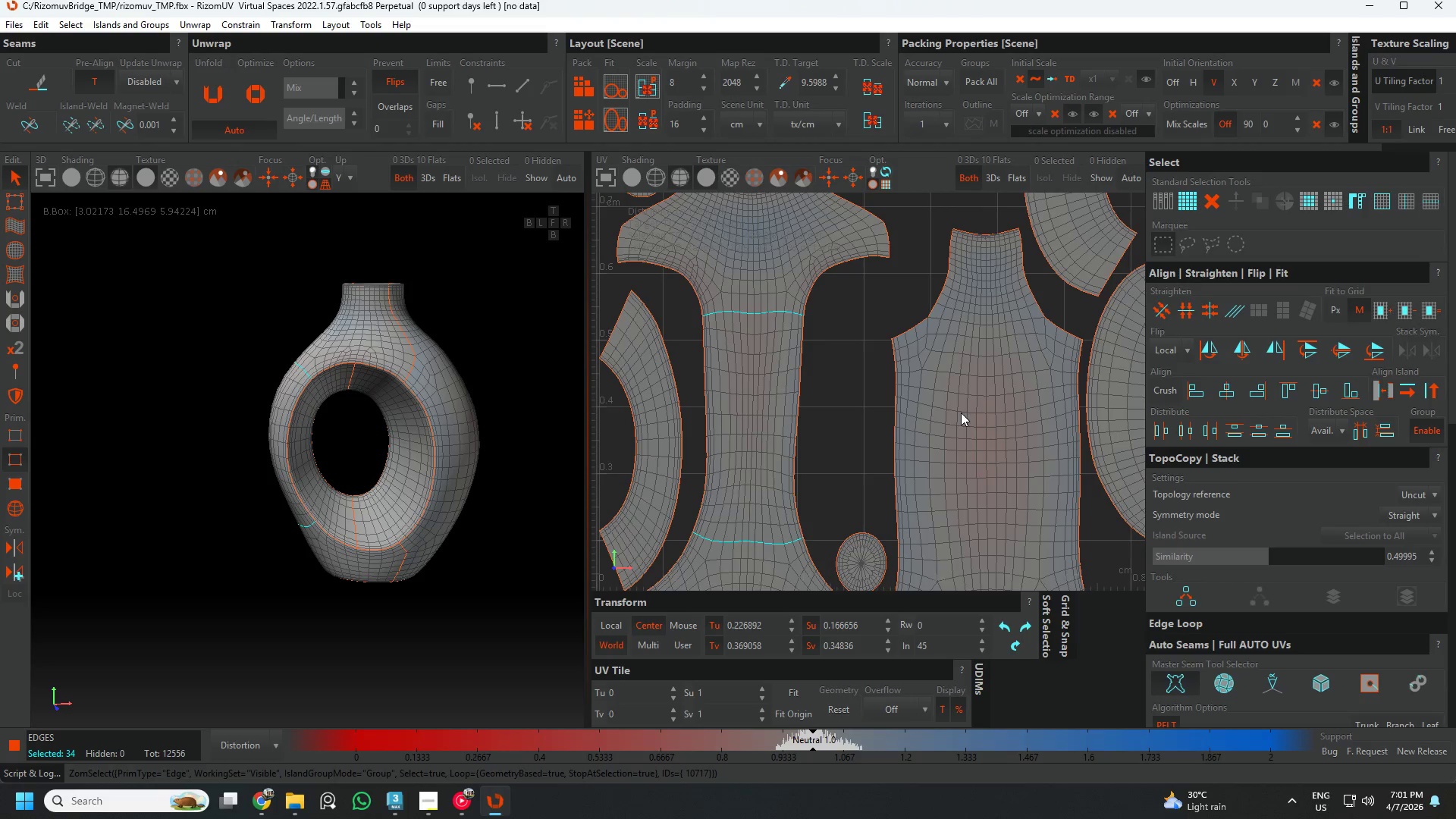 
hold_key(key=AltLeft, duration=1.5)
 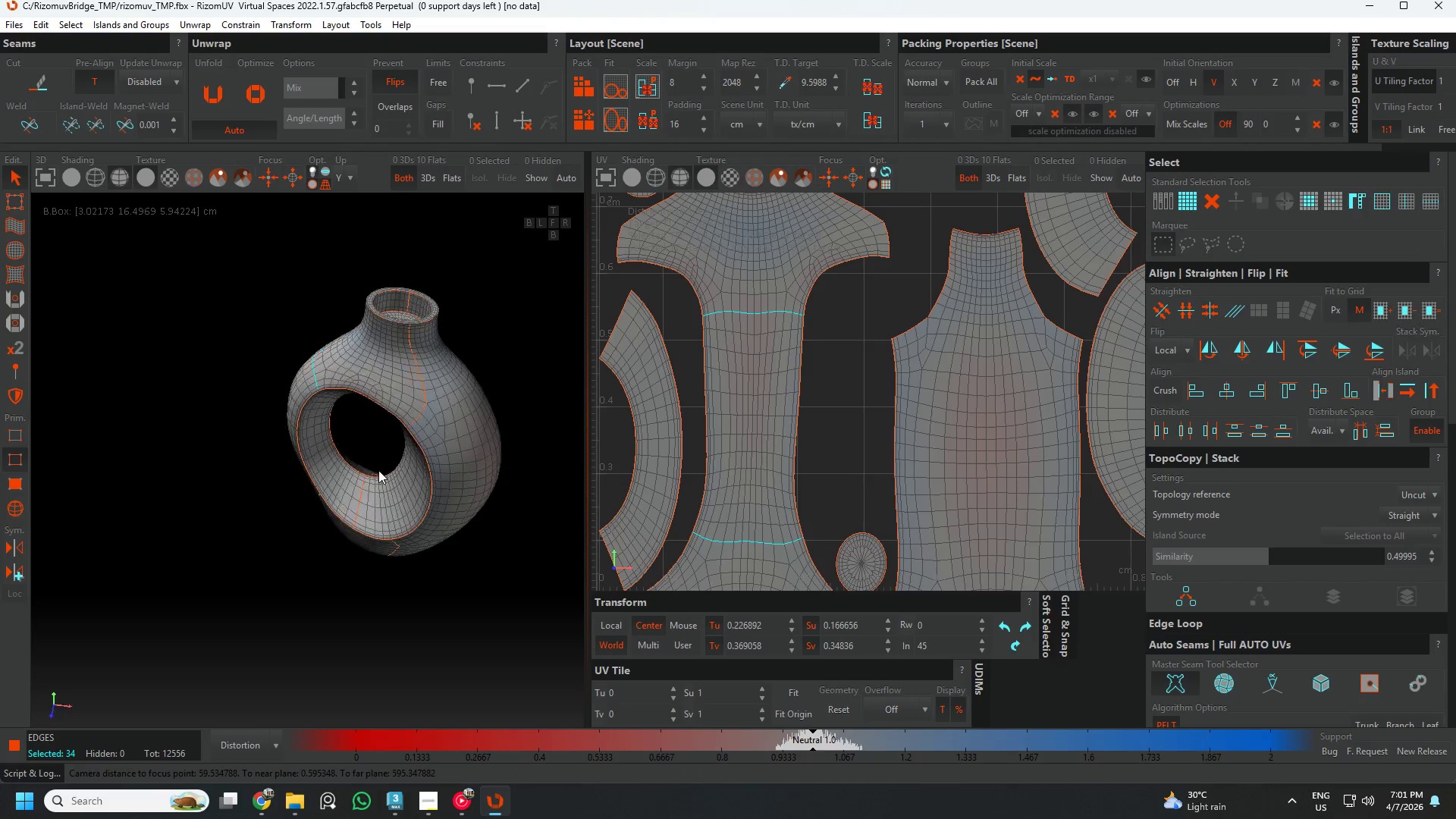 
hold_key(key=AltLeft, duration=1.19)
 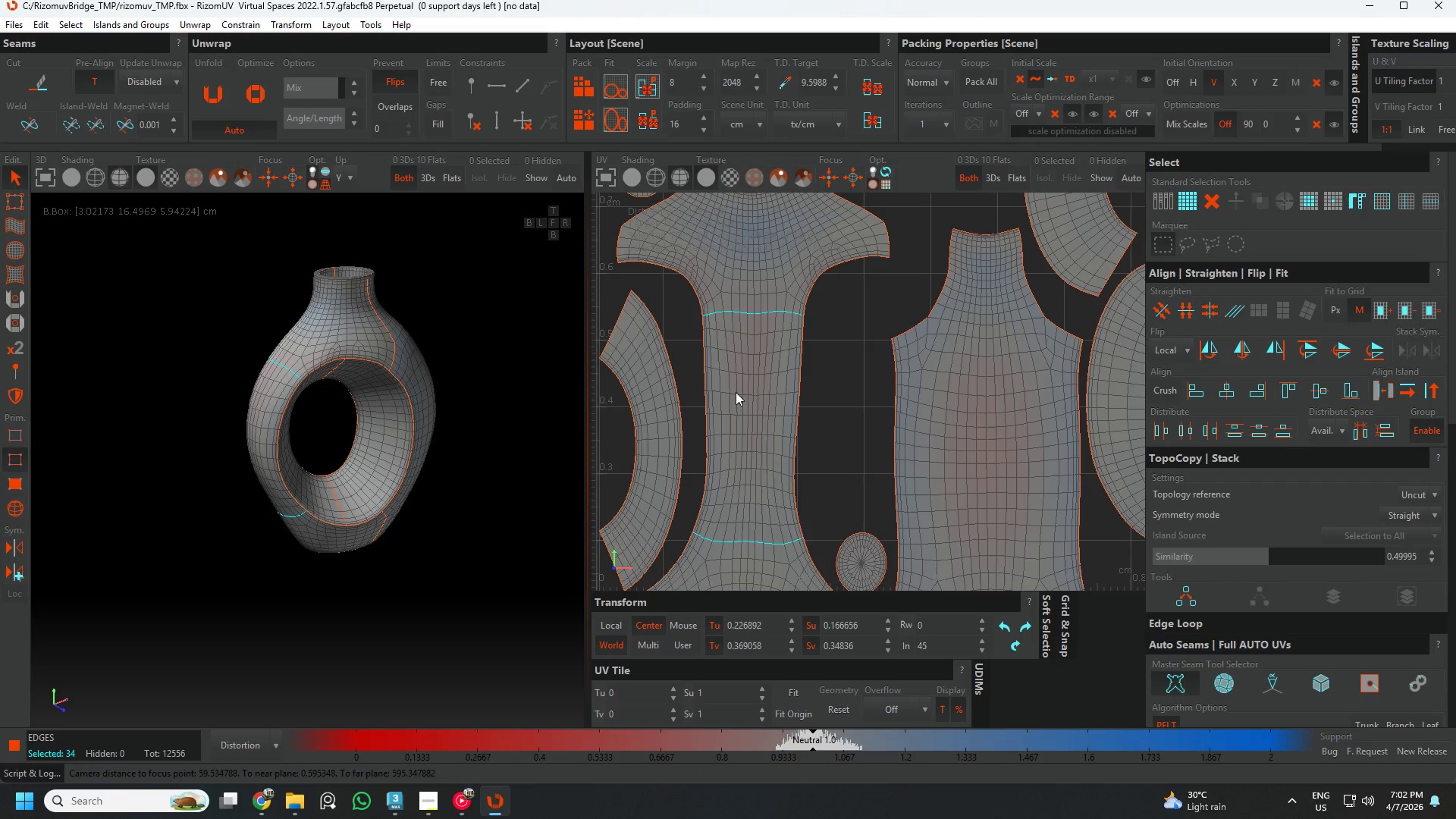 
scroll: coordinate [755, 391], scroll_direction: down, amount: 2.0
 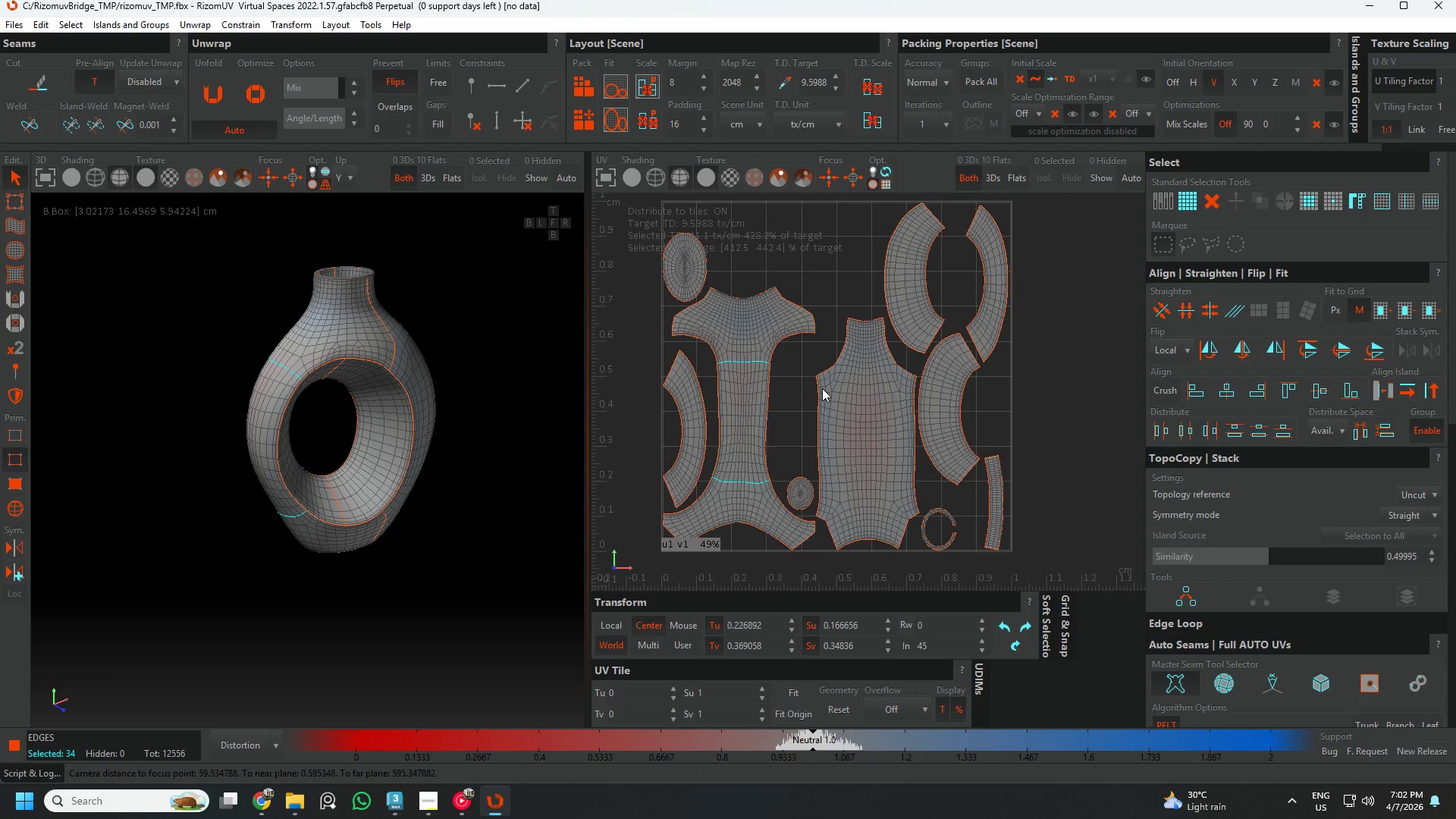 
left_click([850, 280])
 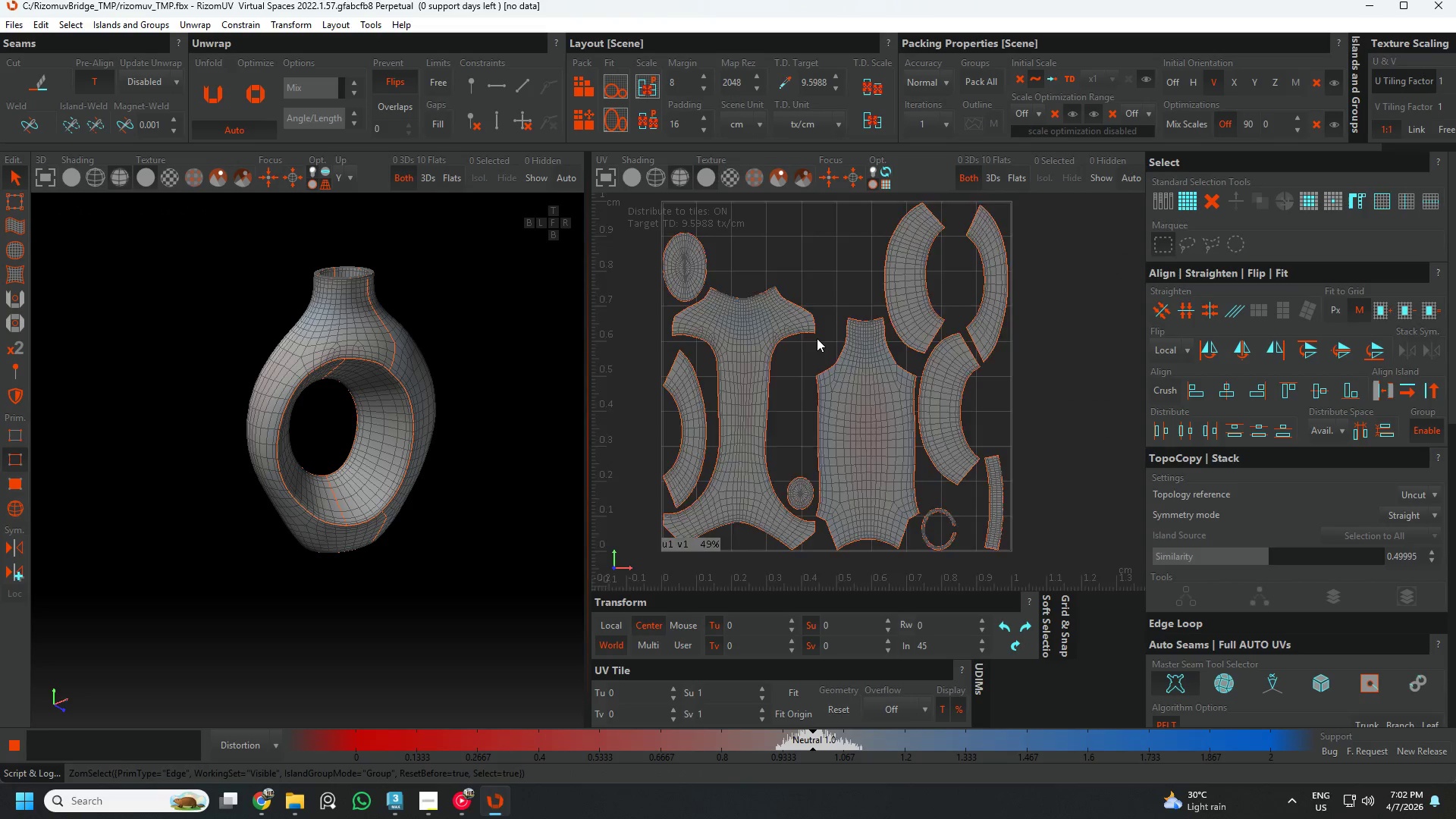 
scroll: coordinate [817, 339], scroll_direction: down, amount: 2.0
 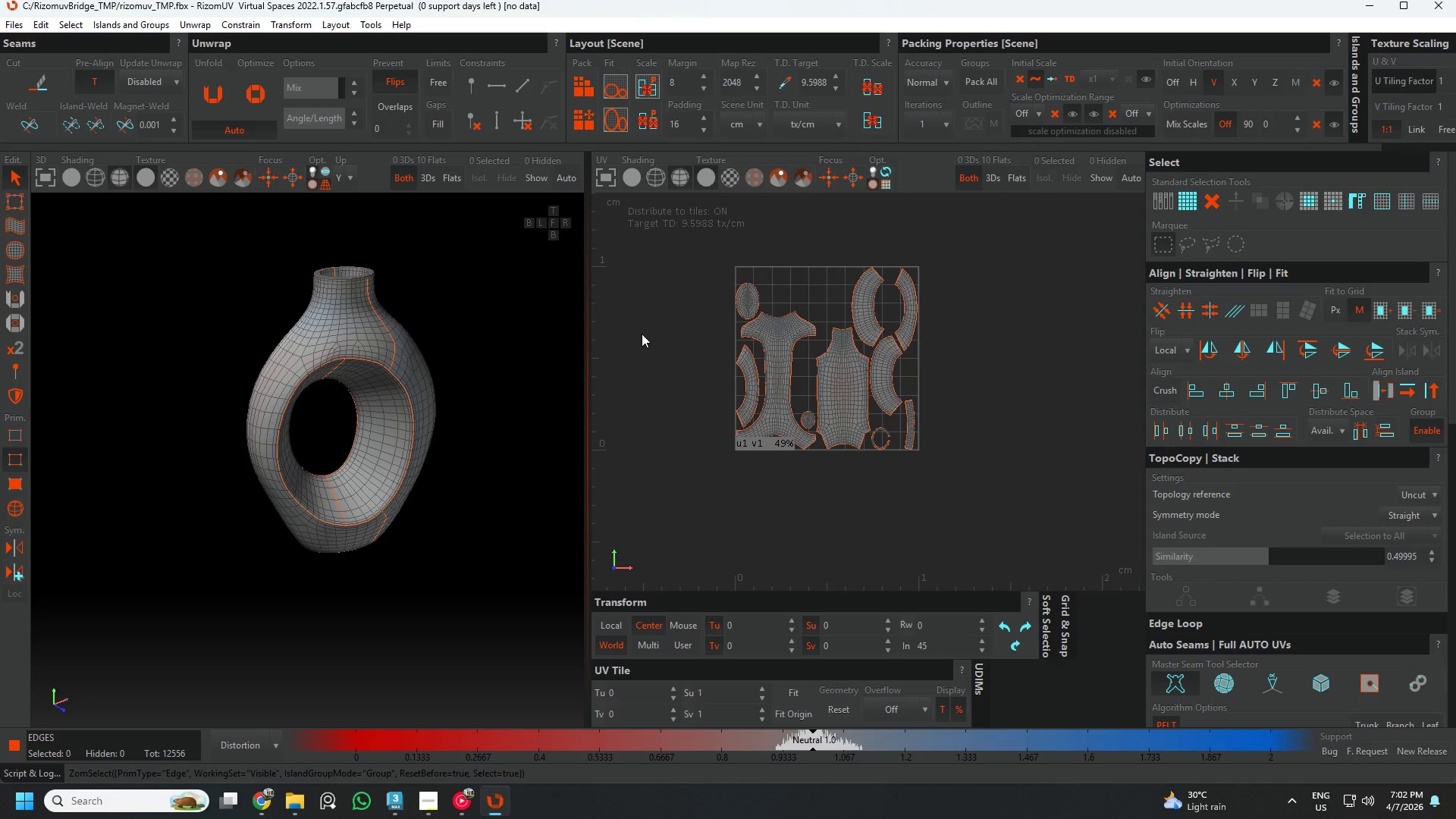 
key(F4)
 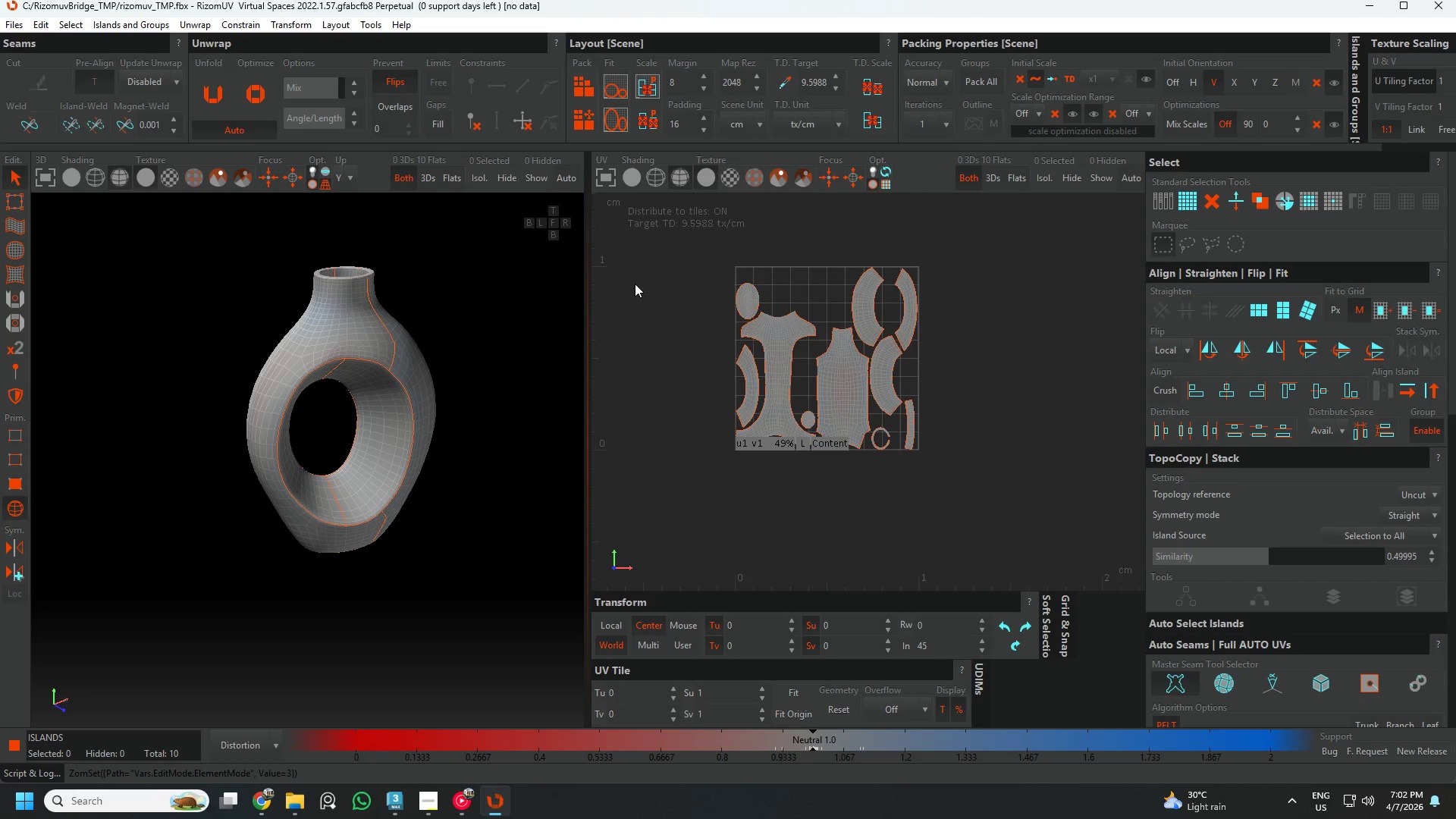 
left_click_drag(start_coordinate=[635, 284], to_coordinate=[995, 538])
 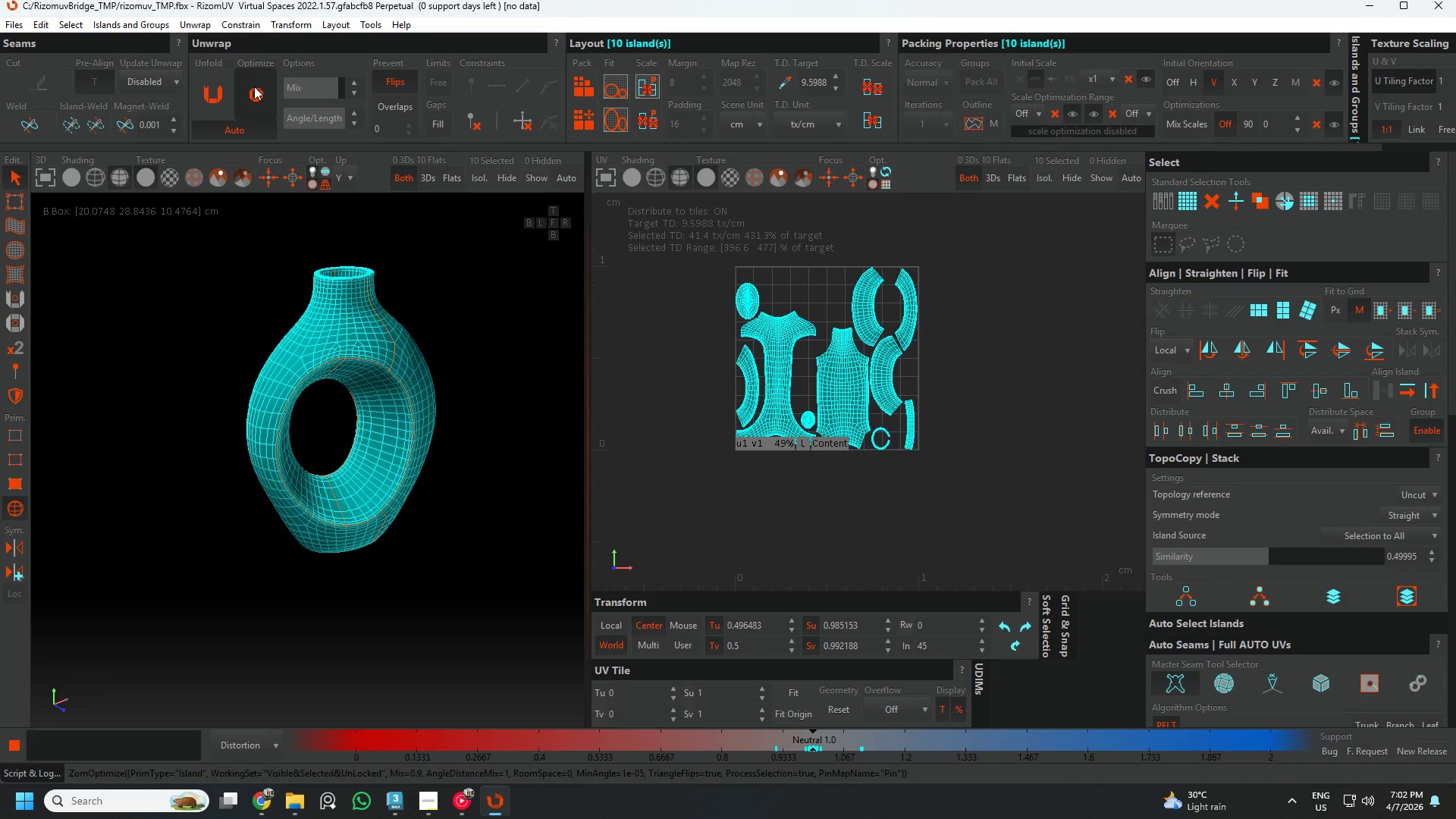 
double_click([254, 86])
 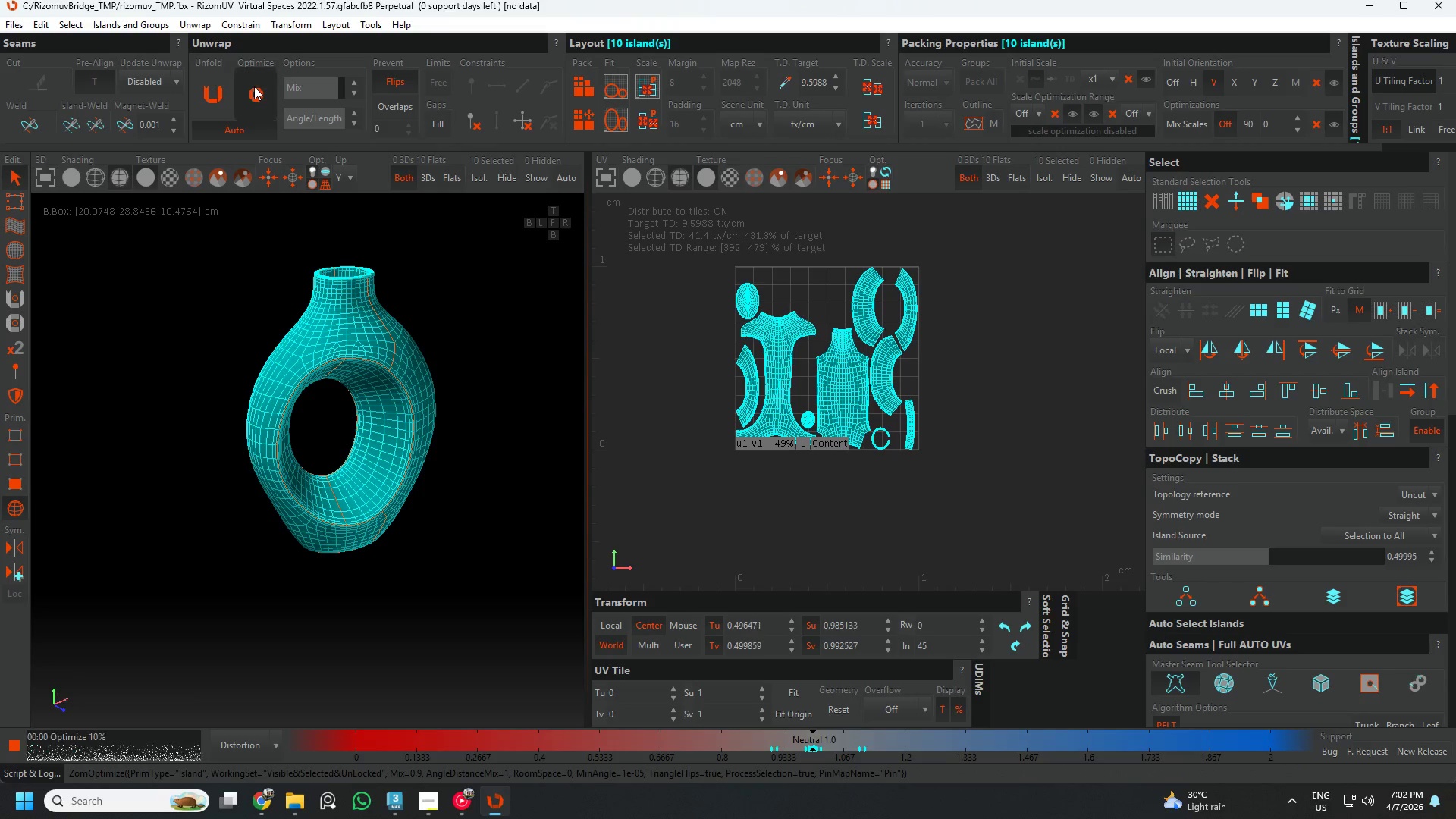 
triple_click([254, 86])
 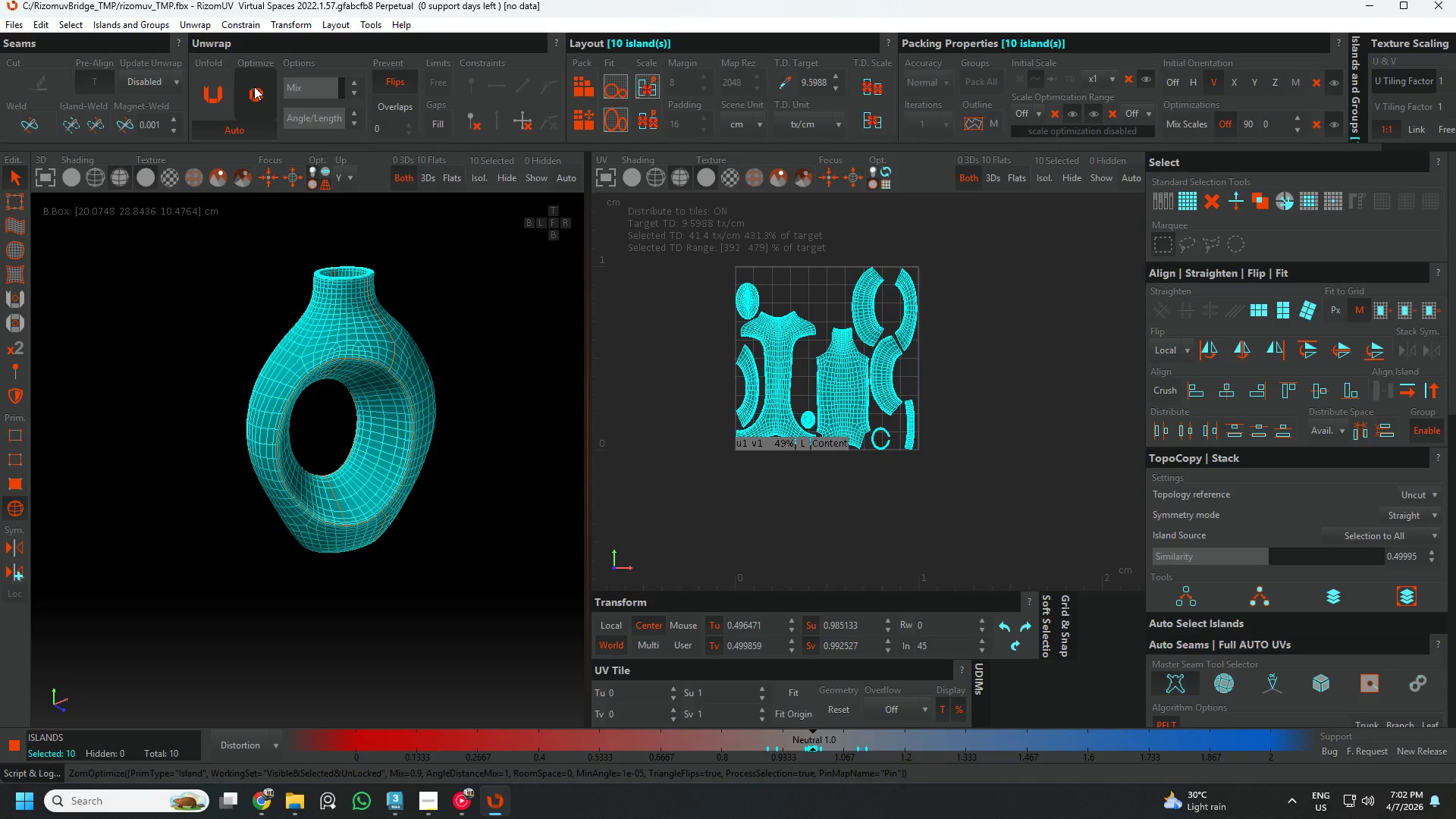 
triple_click([254, 86])
 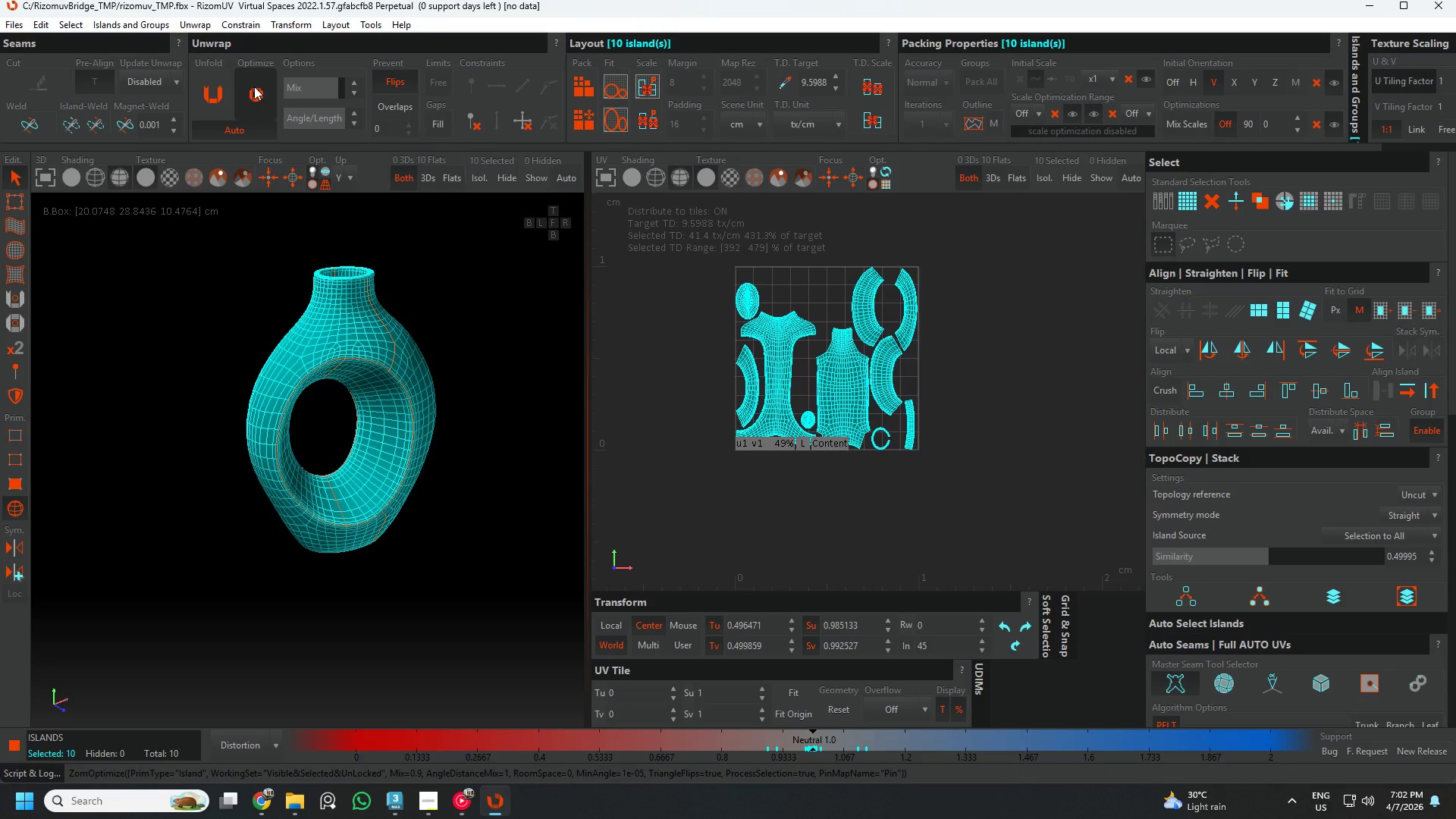 
triple_click([254, 86])
 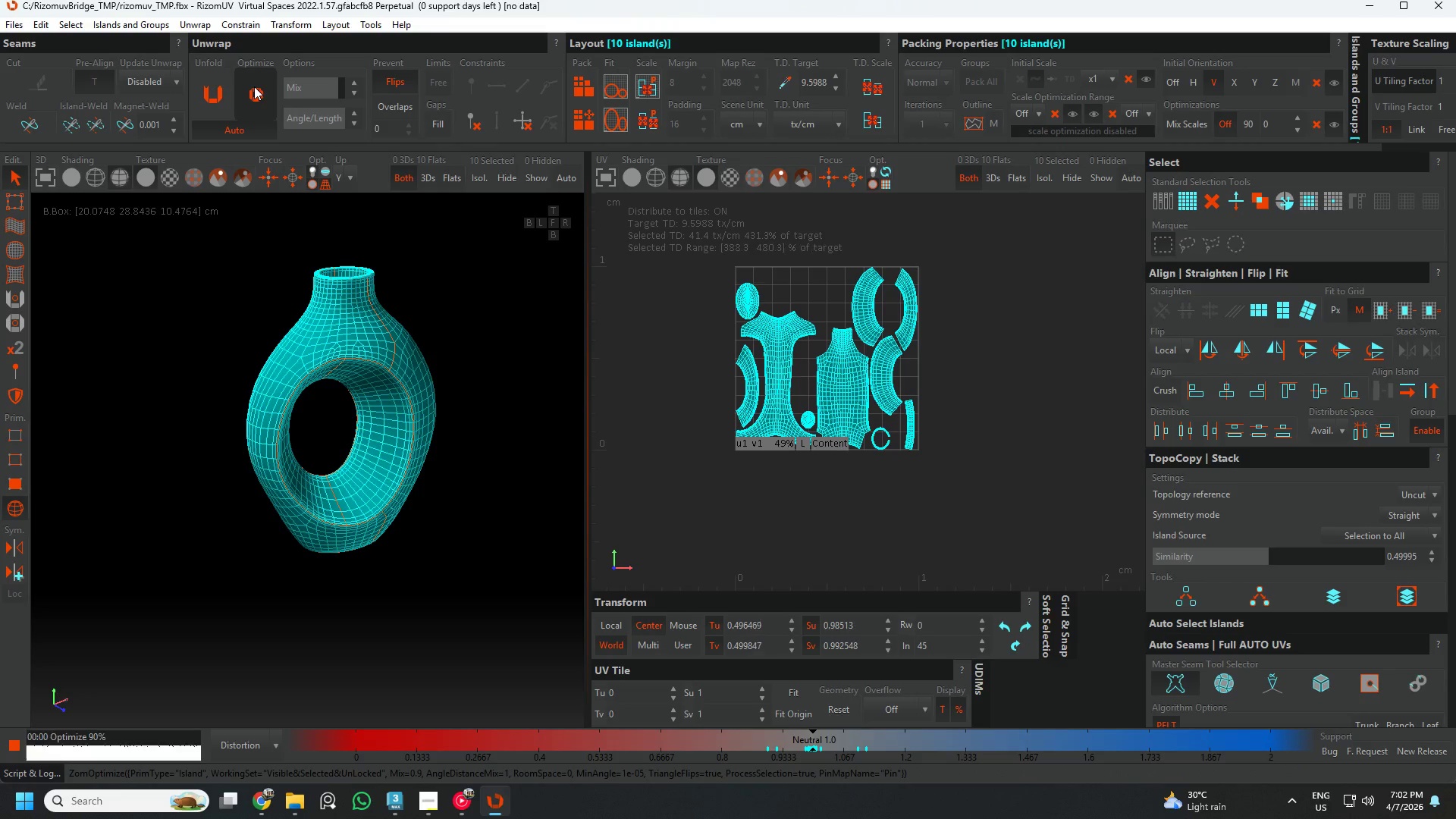 
triple_click([254, 86])
 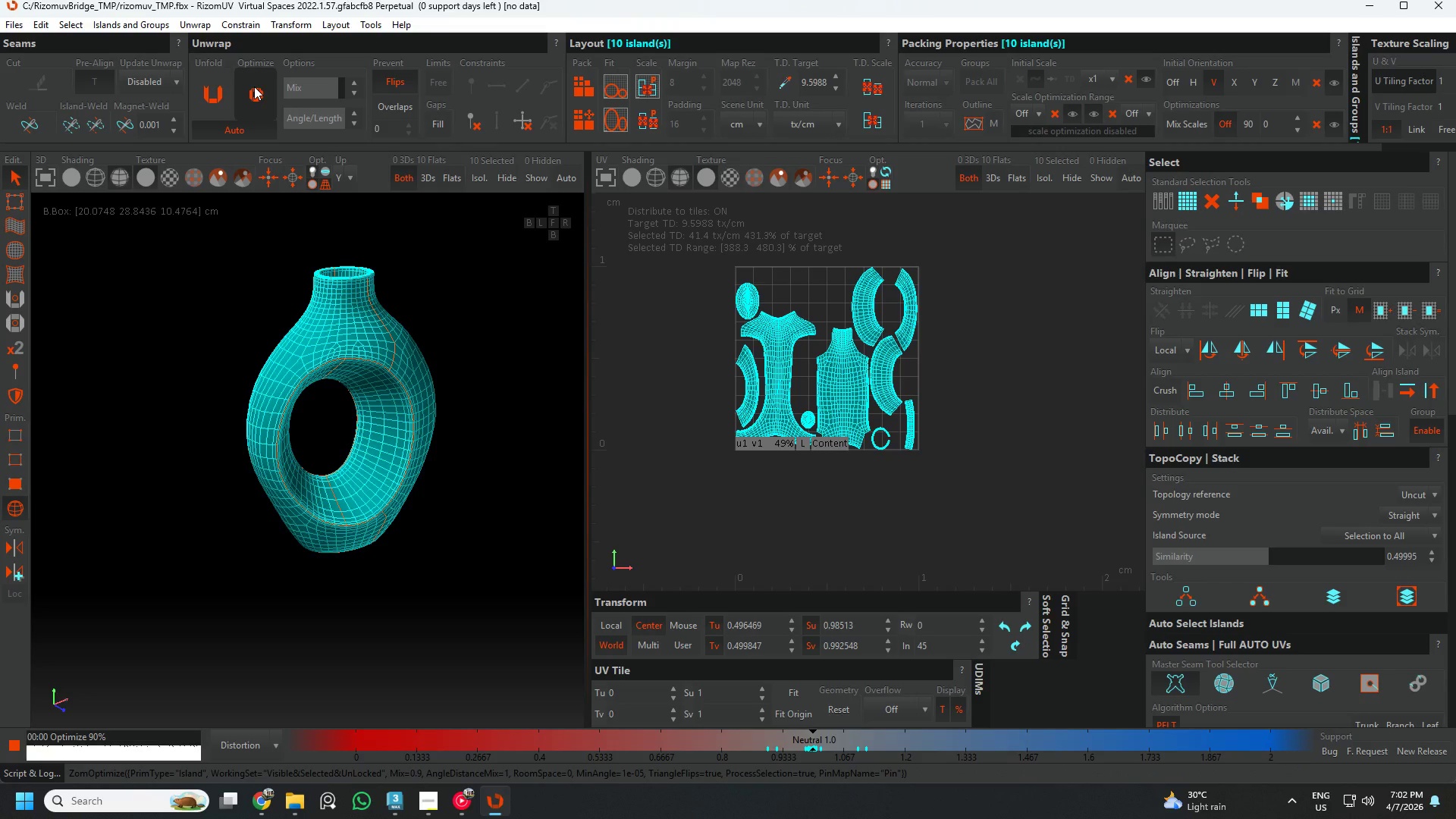 
triple_click([254, 86])
 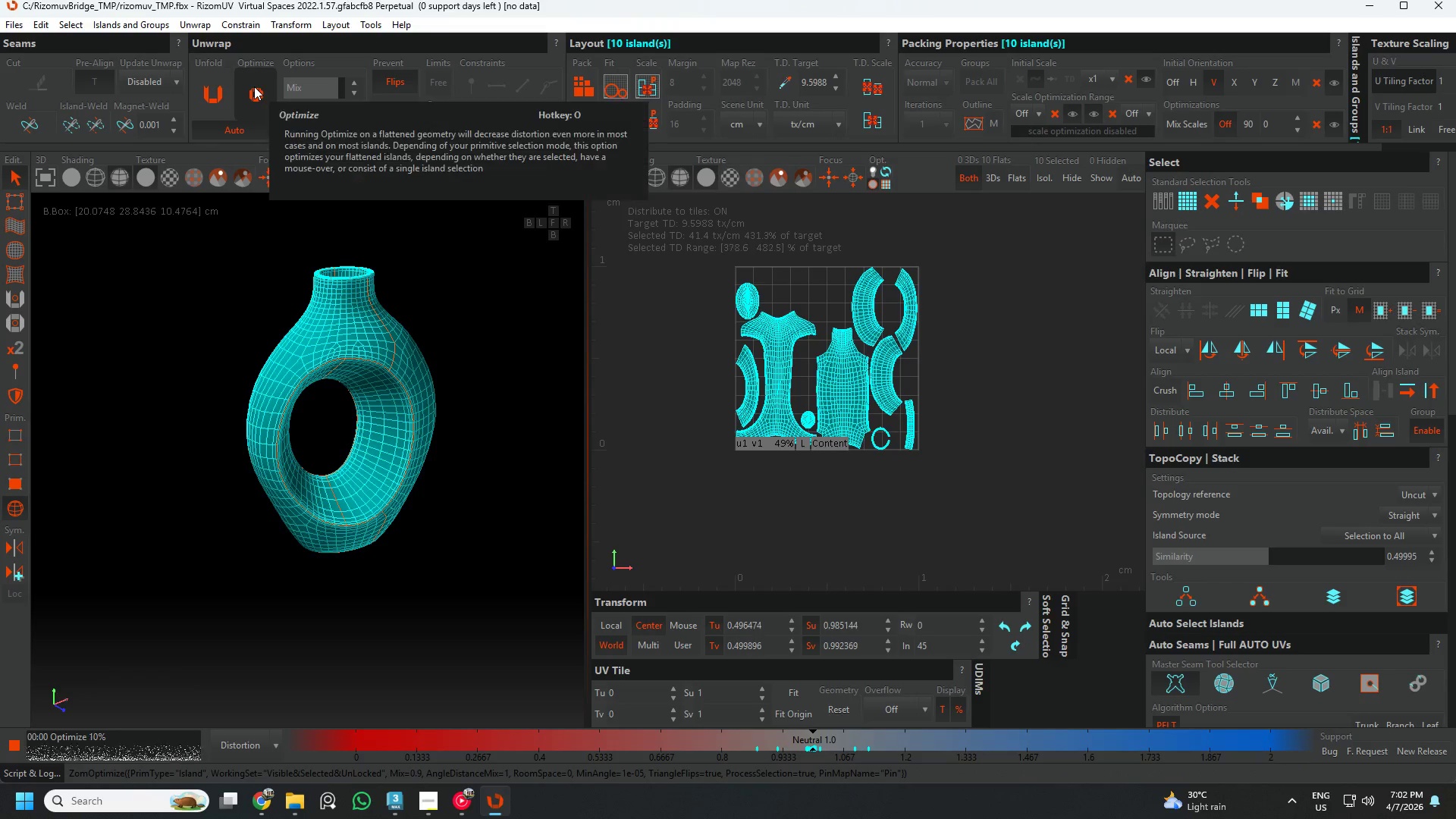 
triple_click([254, 86])
 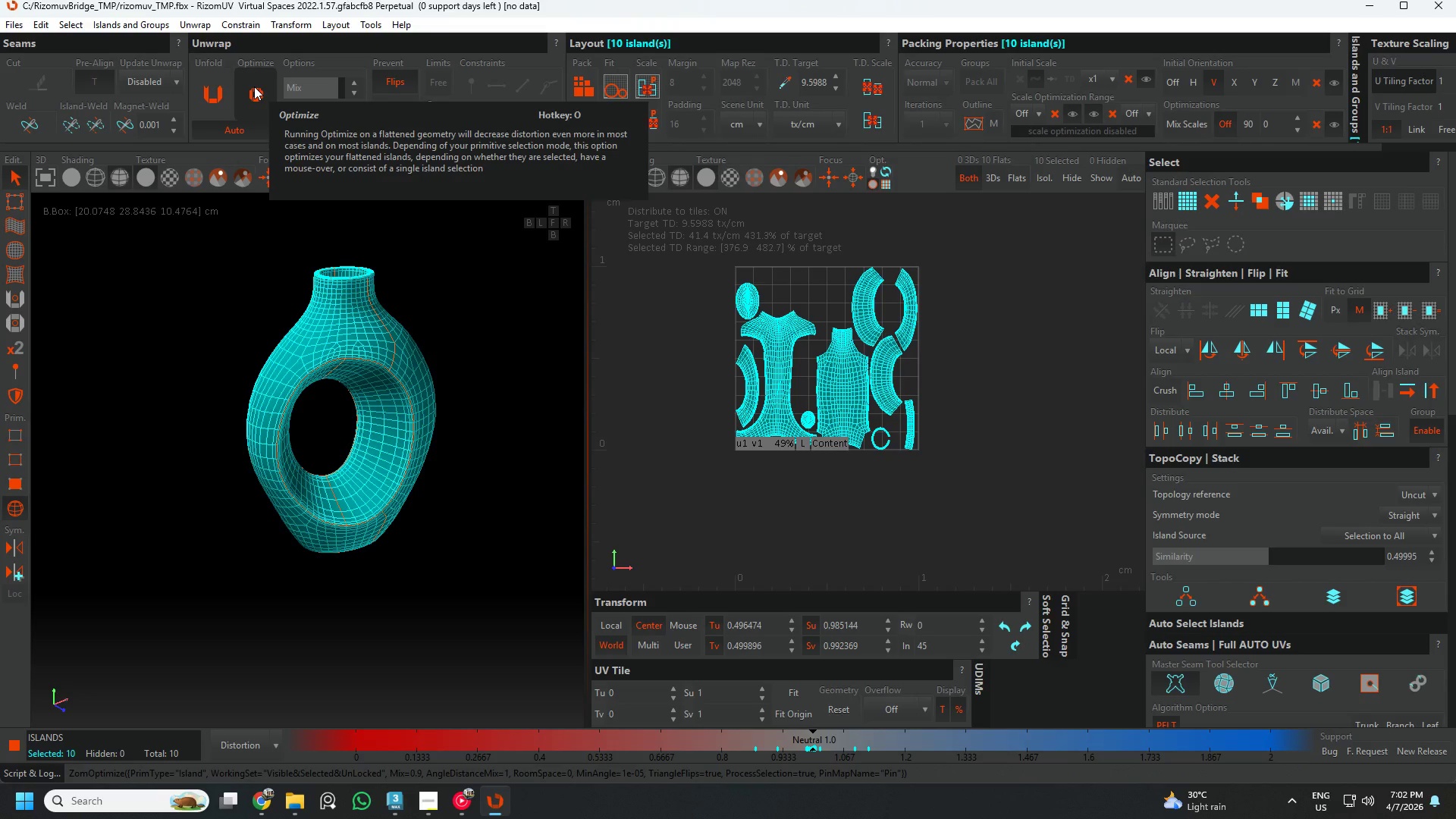 
triple_click([254, 86])
 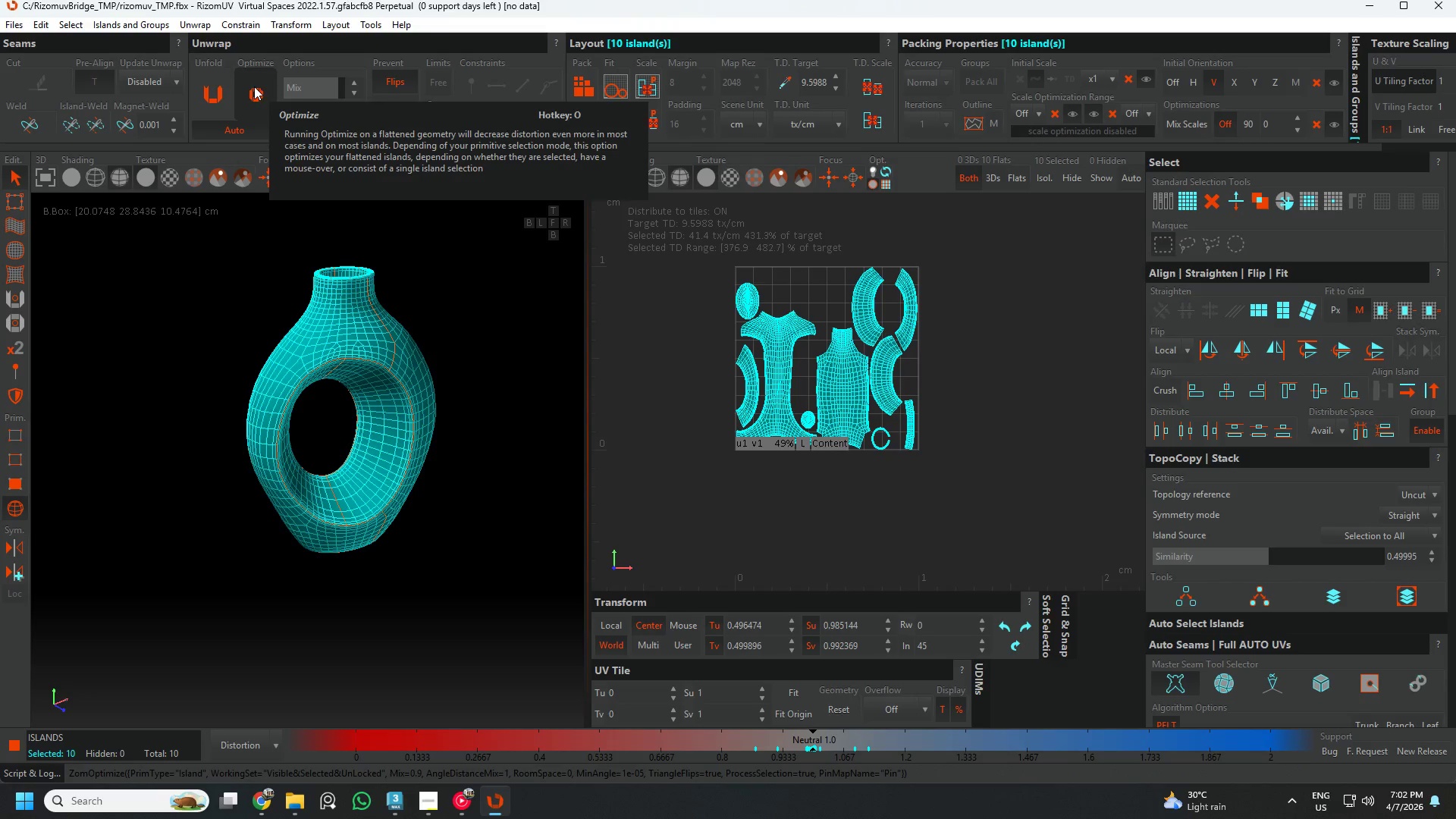 
triple_click([254, 86])
 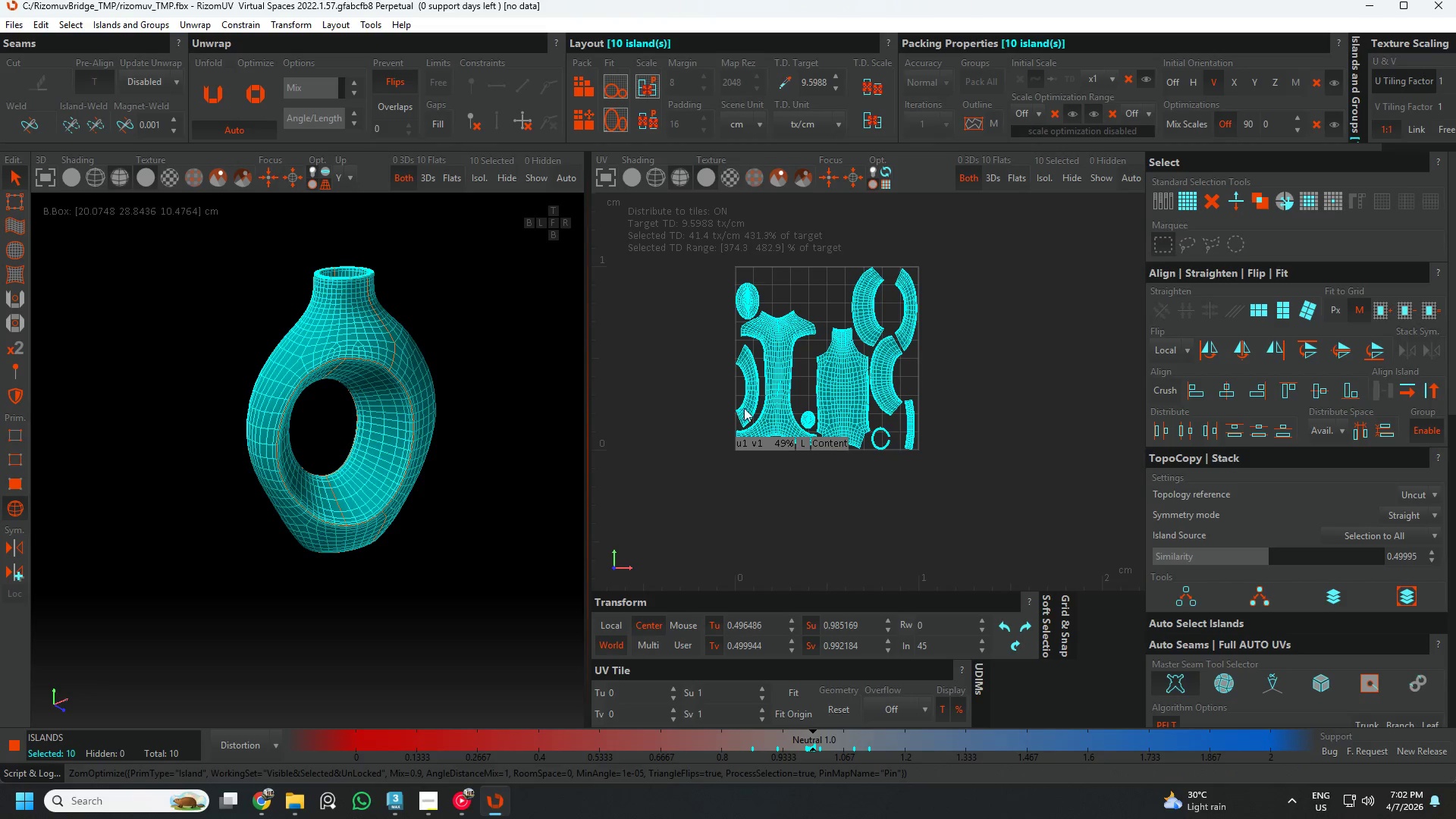 
left_click([689, 374])
 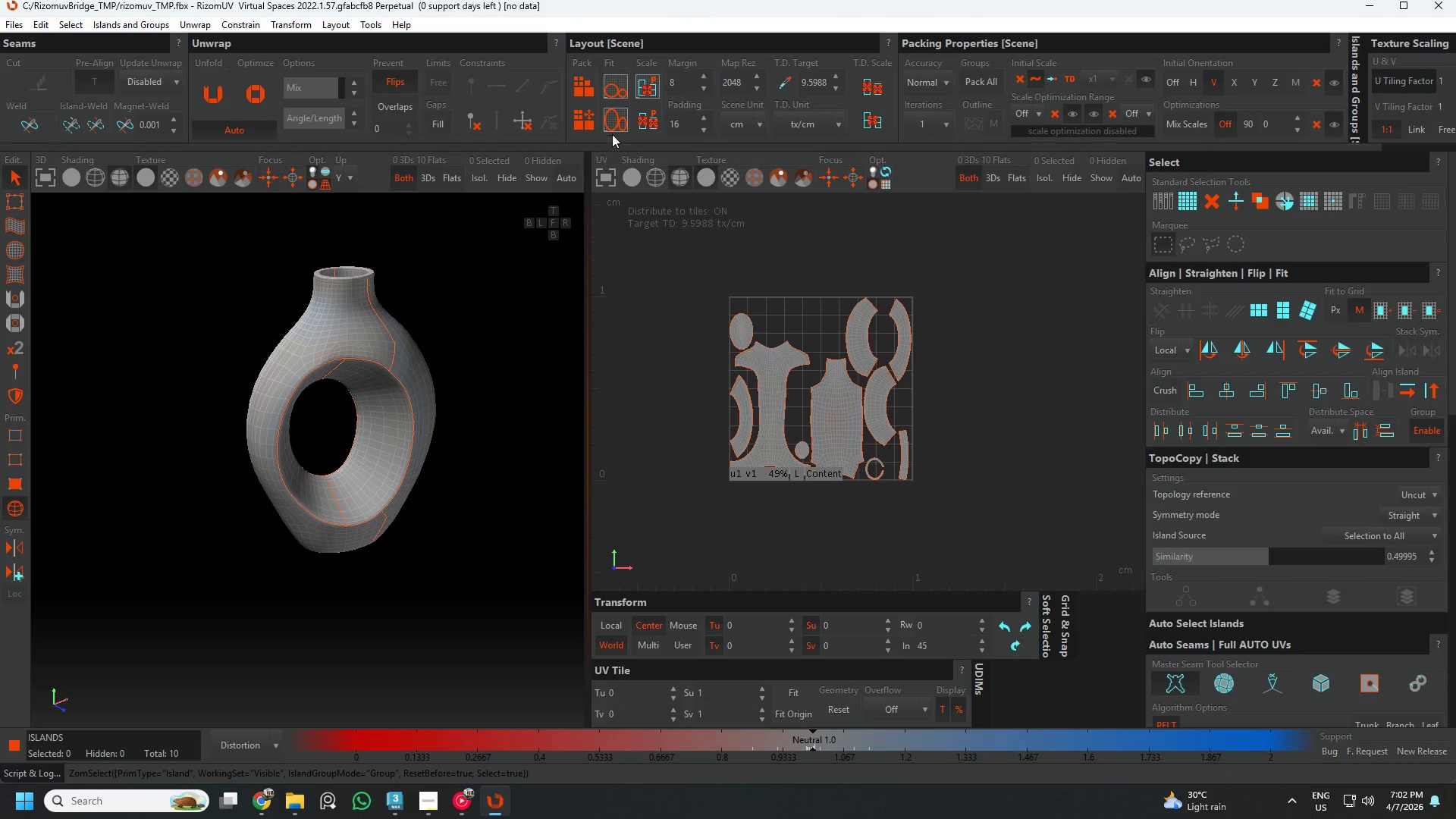 
left_click([584, 85])
 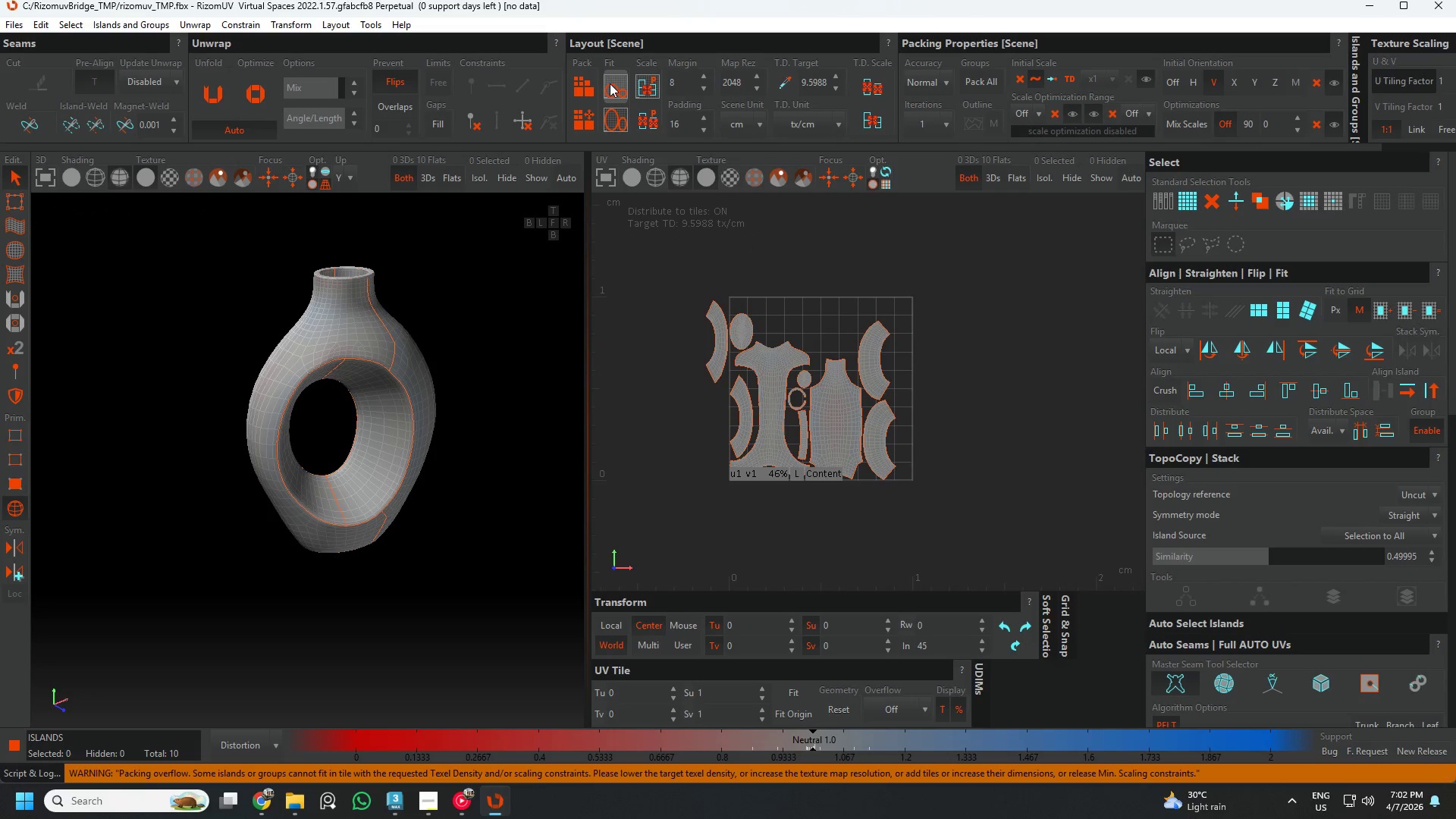 
left_click([610, 83])
 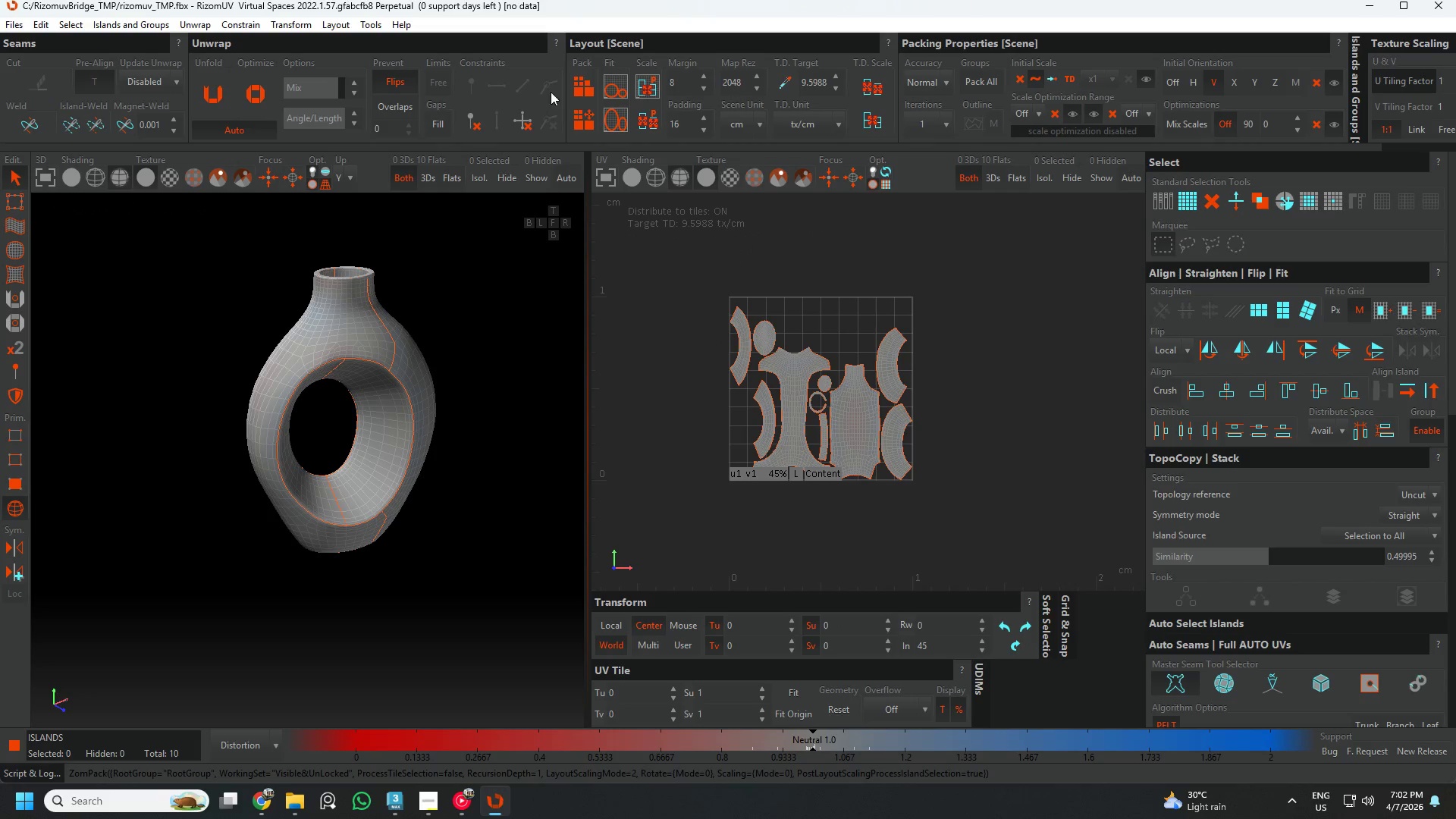 
left_click([585, 80])
 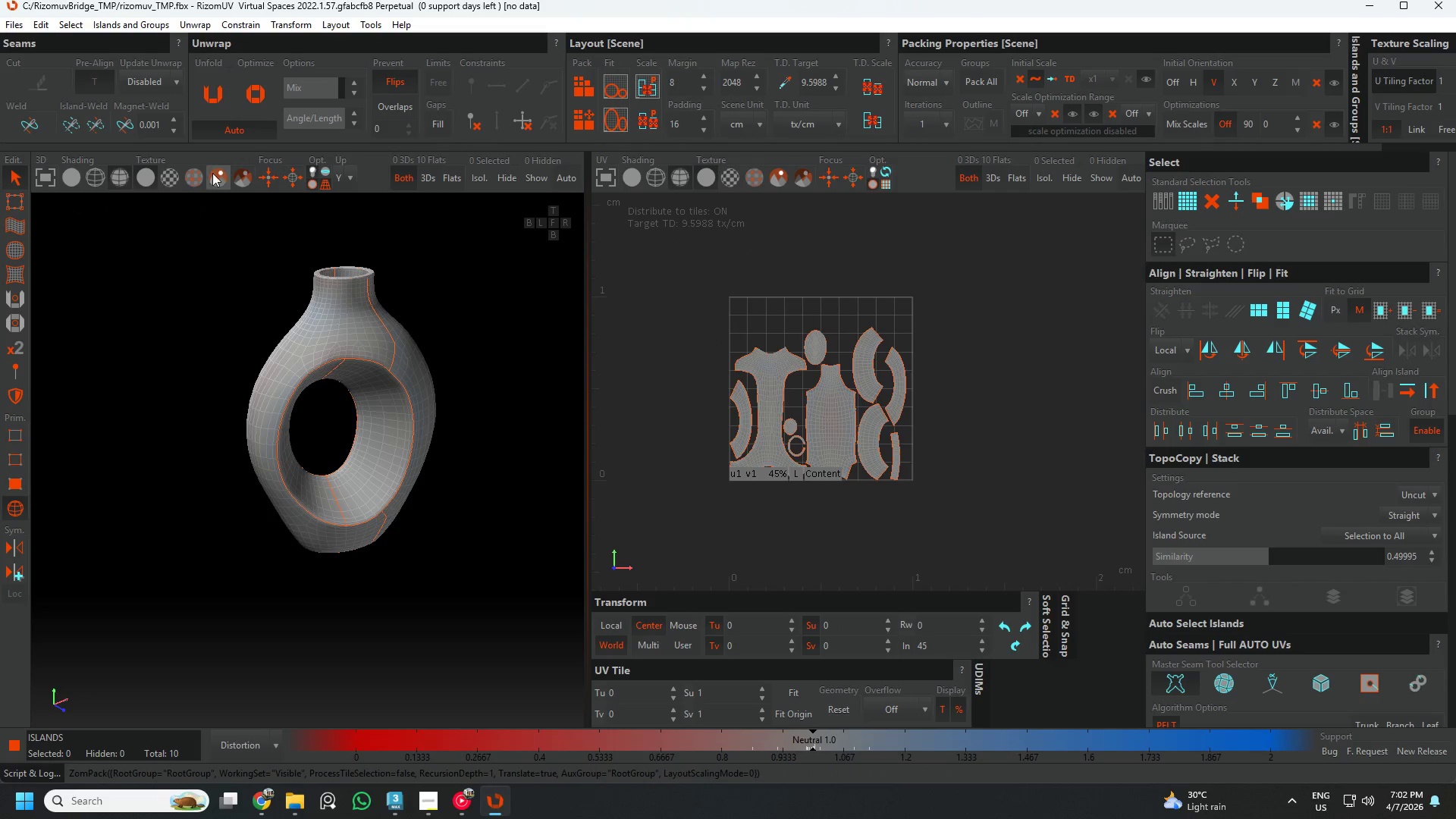 
left_click([204, 178])
 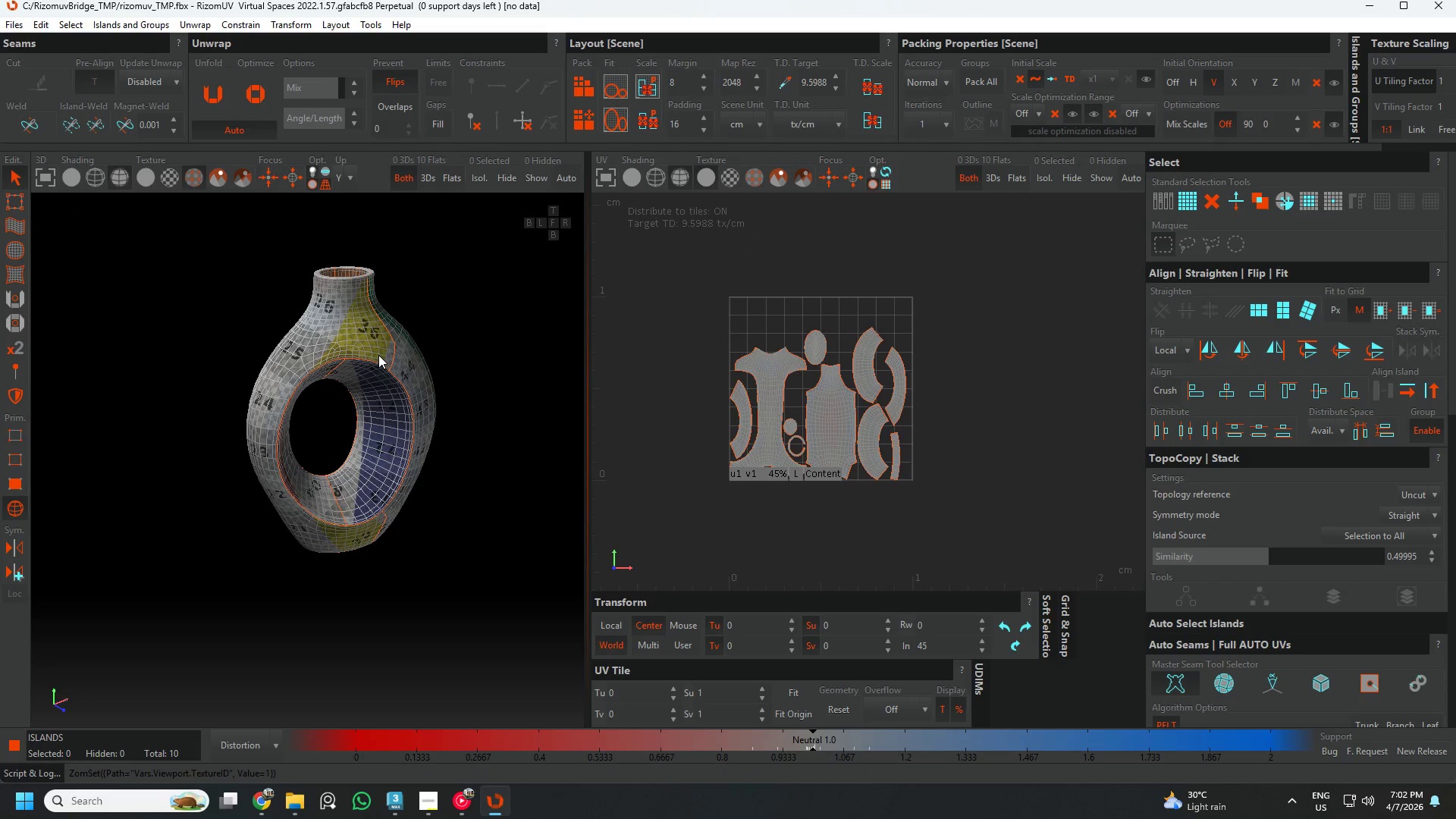 
scroll: coordinate [370, 347], scroll_direction: up, amount: 3.0
 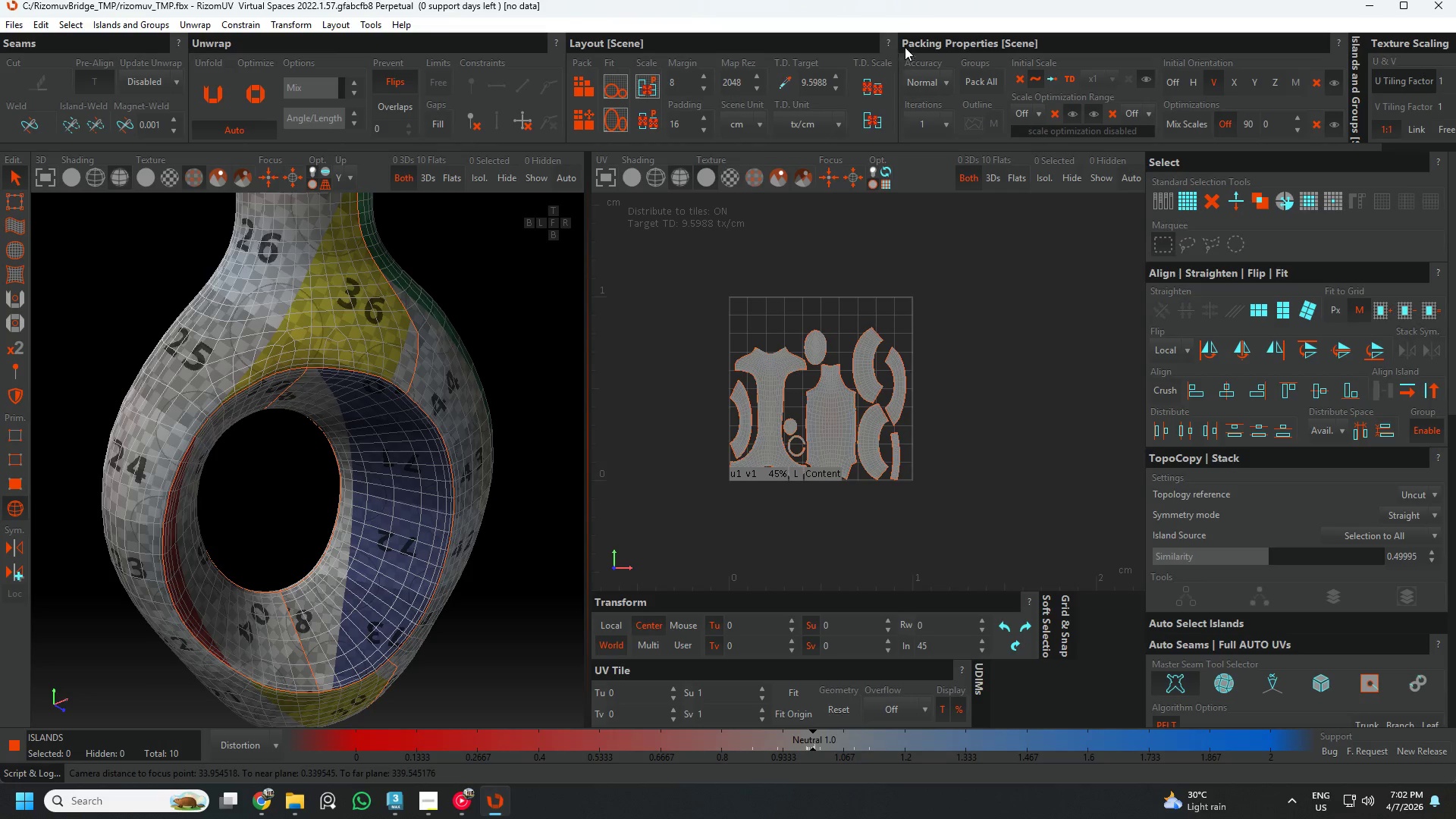 
left_click([913, 44])
 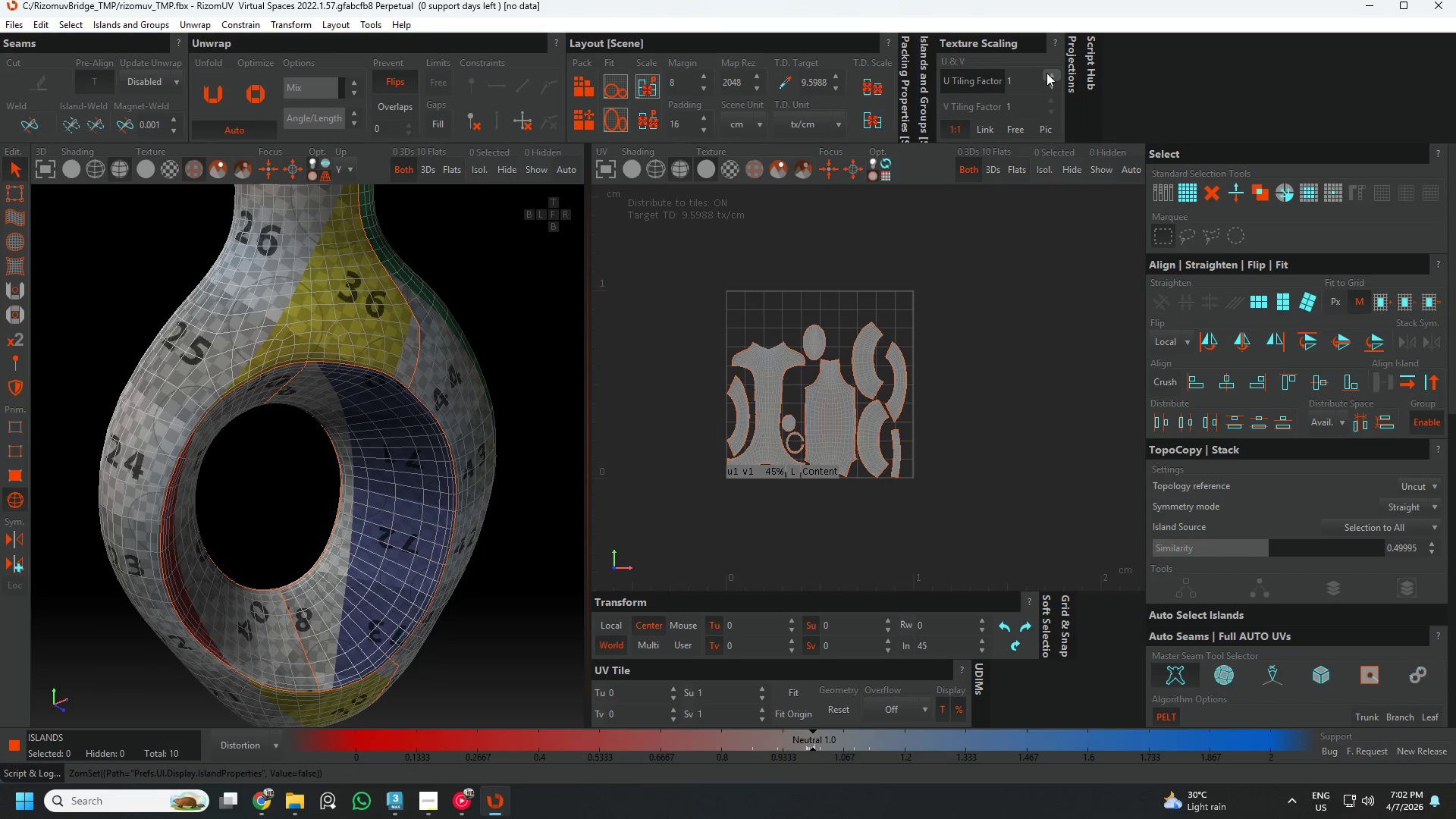 
left_click([1054, 73])
 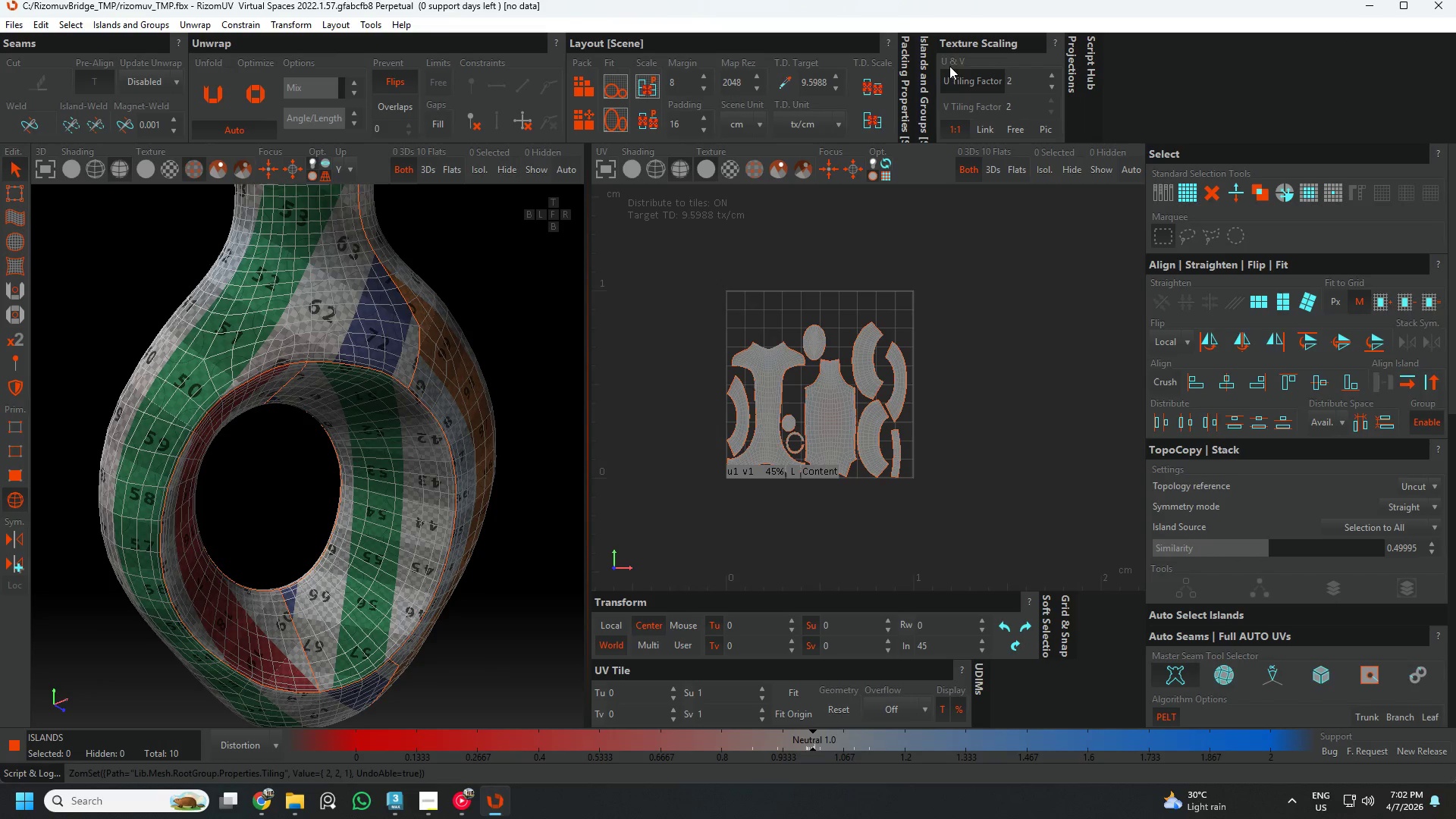 
left_click([254, 293])
 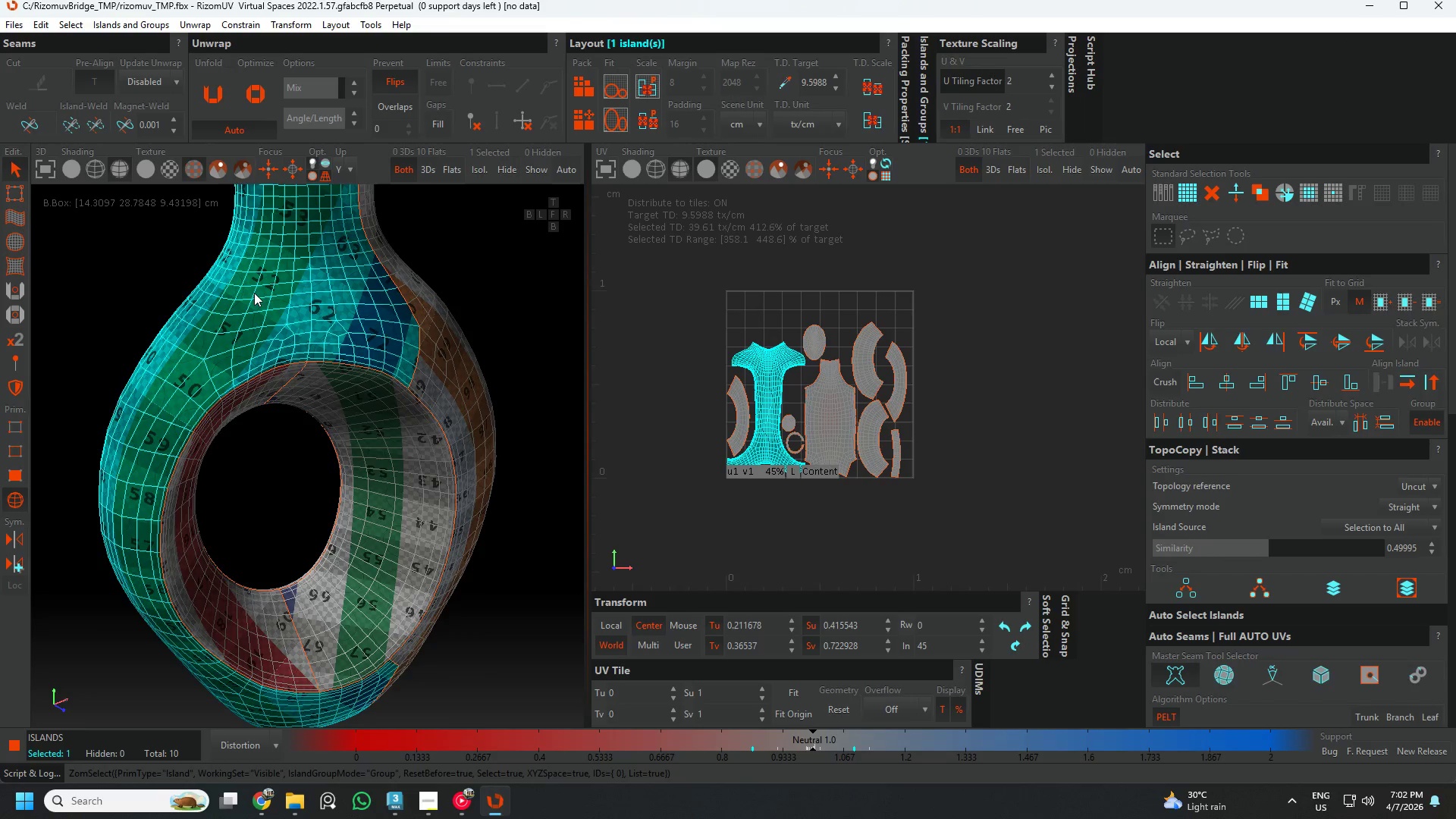 
scroll: coordinate [254, 293], scroll_direction: up, amount: 1.0
 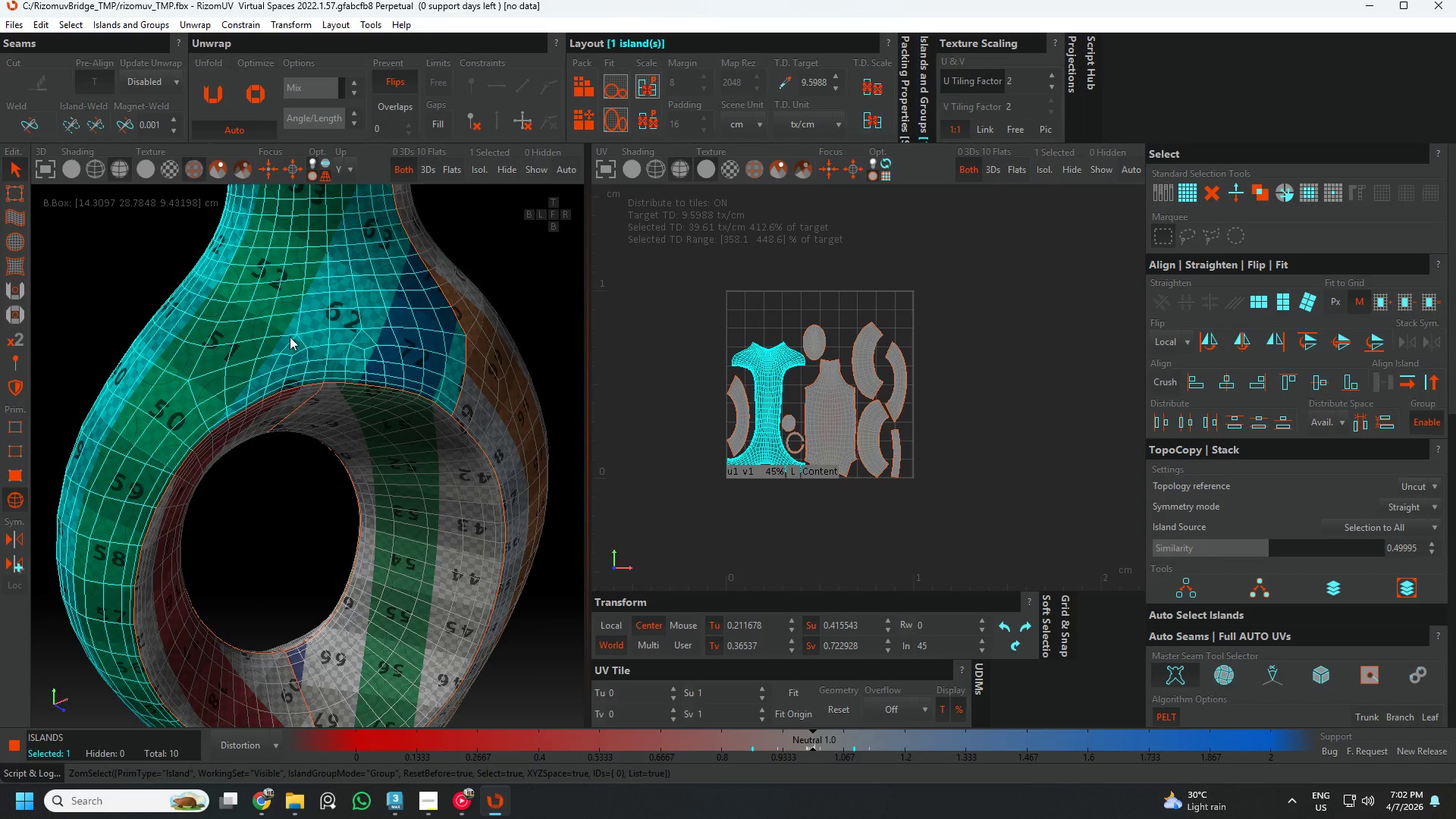 
scroll: coordinate [301, 353], scroll_direction: down, amount: 1.0
 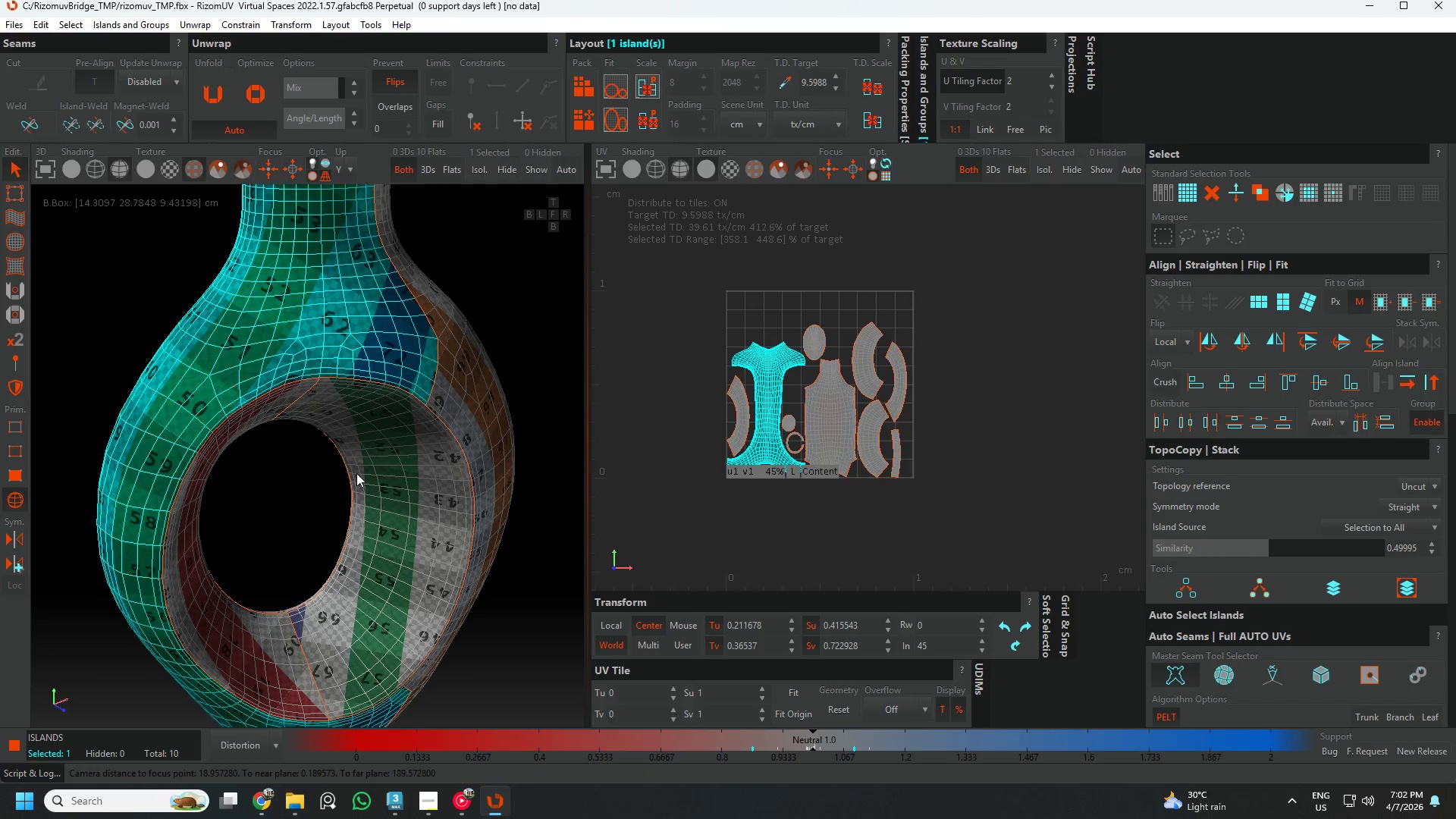 
hold_key(key=AltLeft, duration=0.47)
 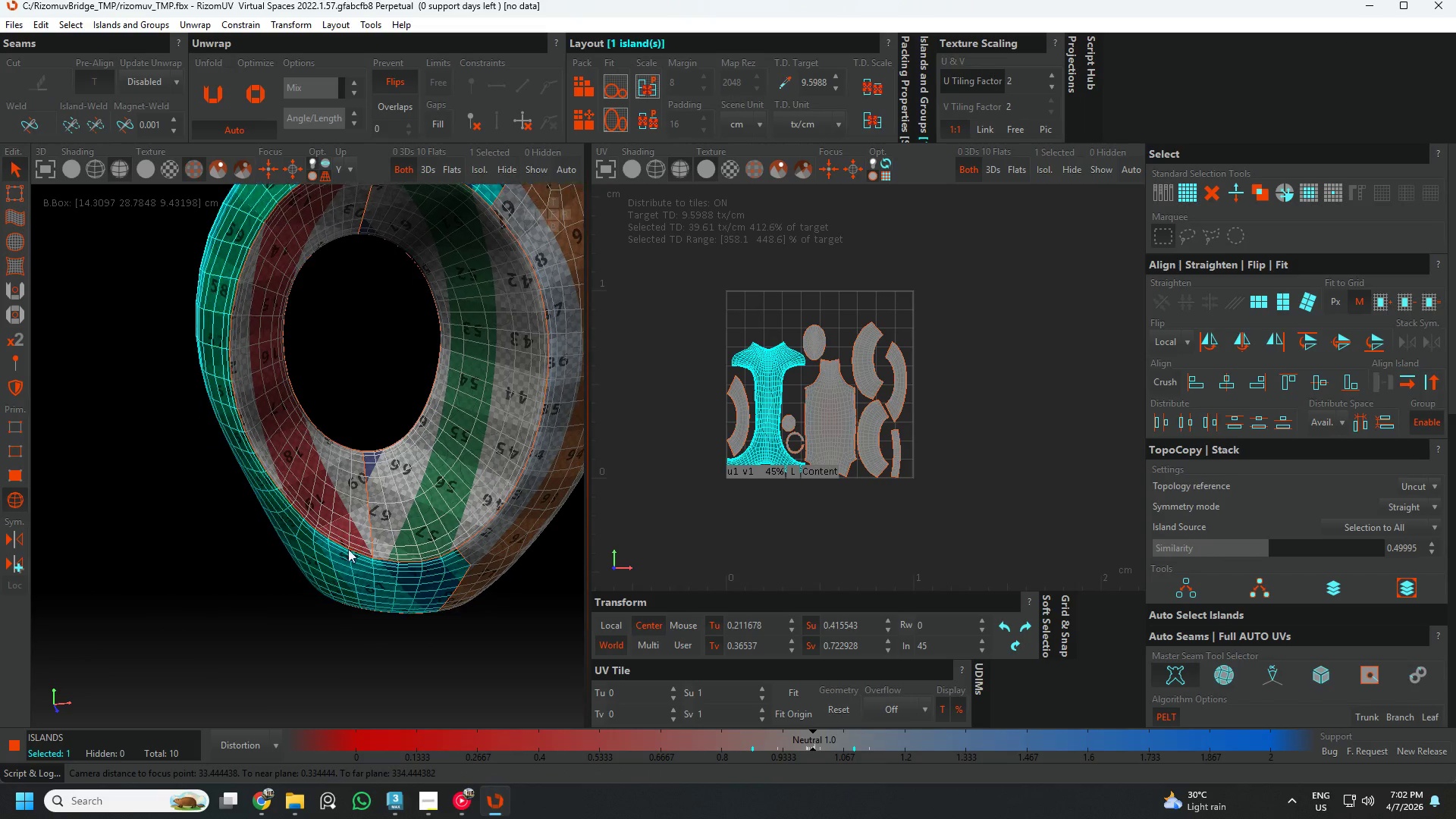 
left_click([397, 484])
 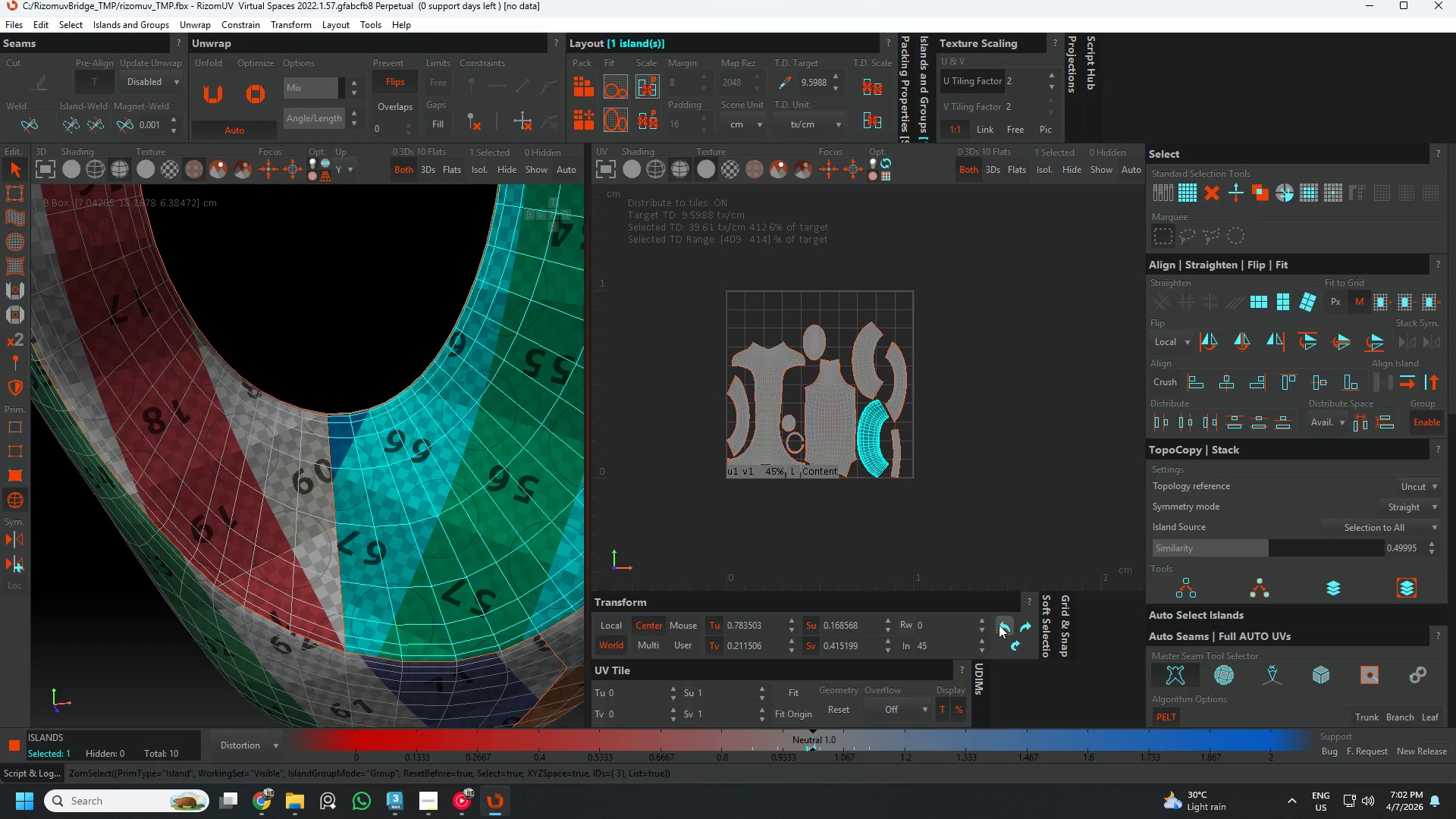 
scroll: coordinate [395, 485], scroll_direction: up, amount: 3.0
 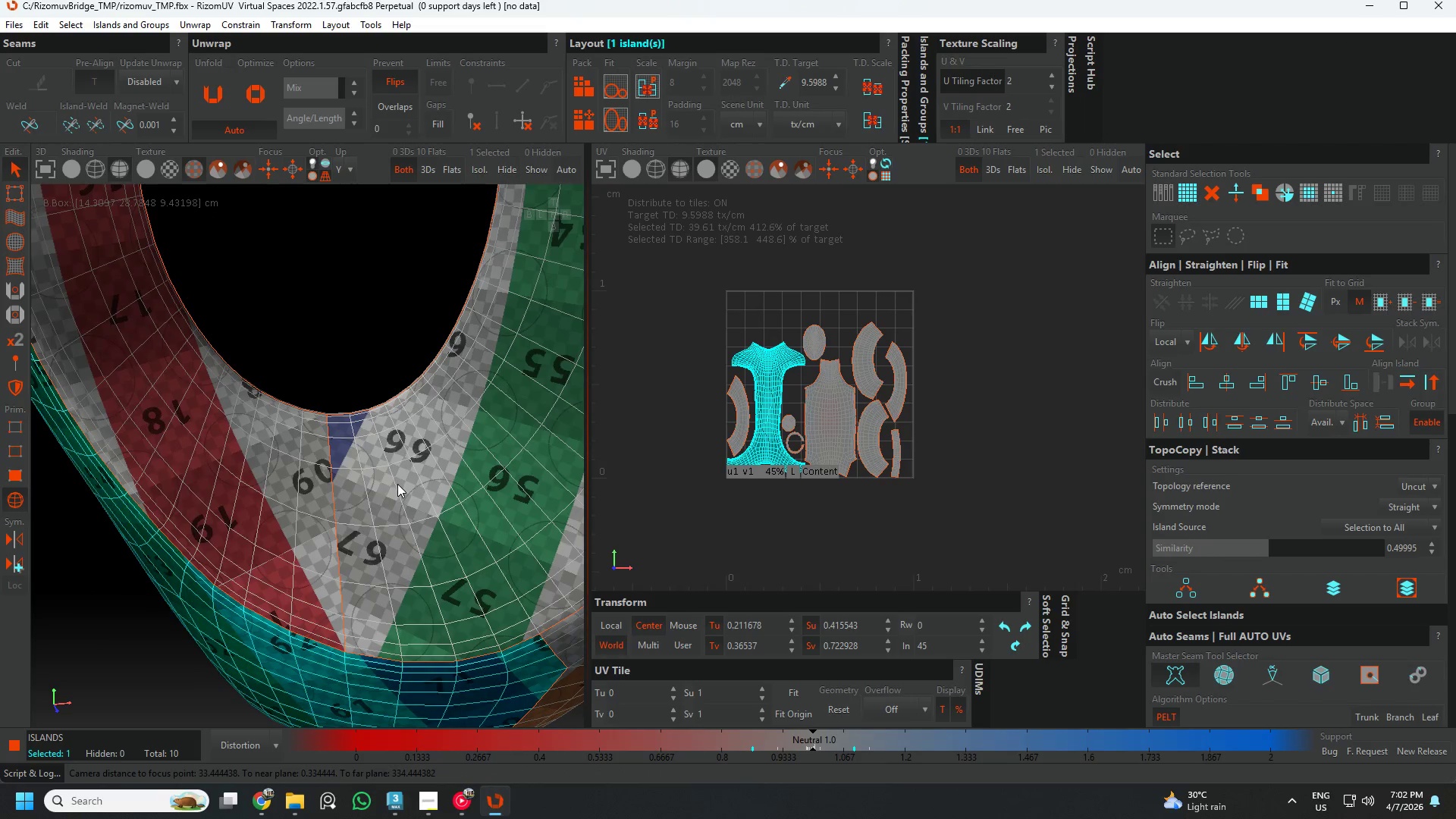 
double_click([999, 625])
 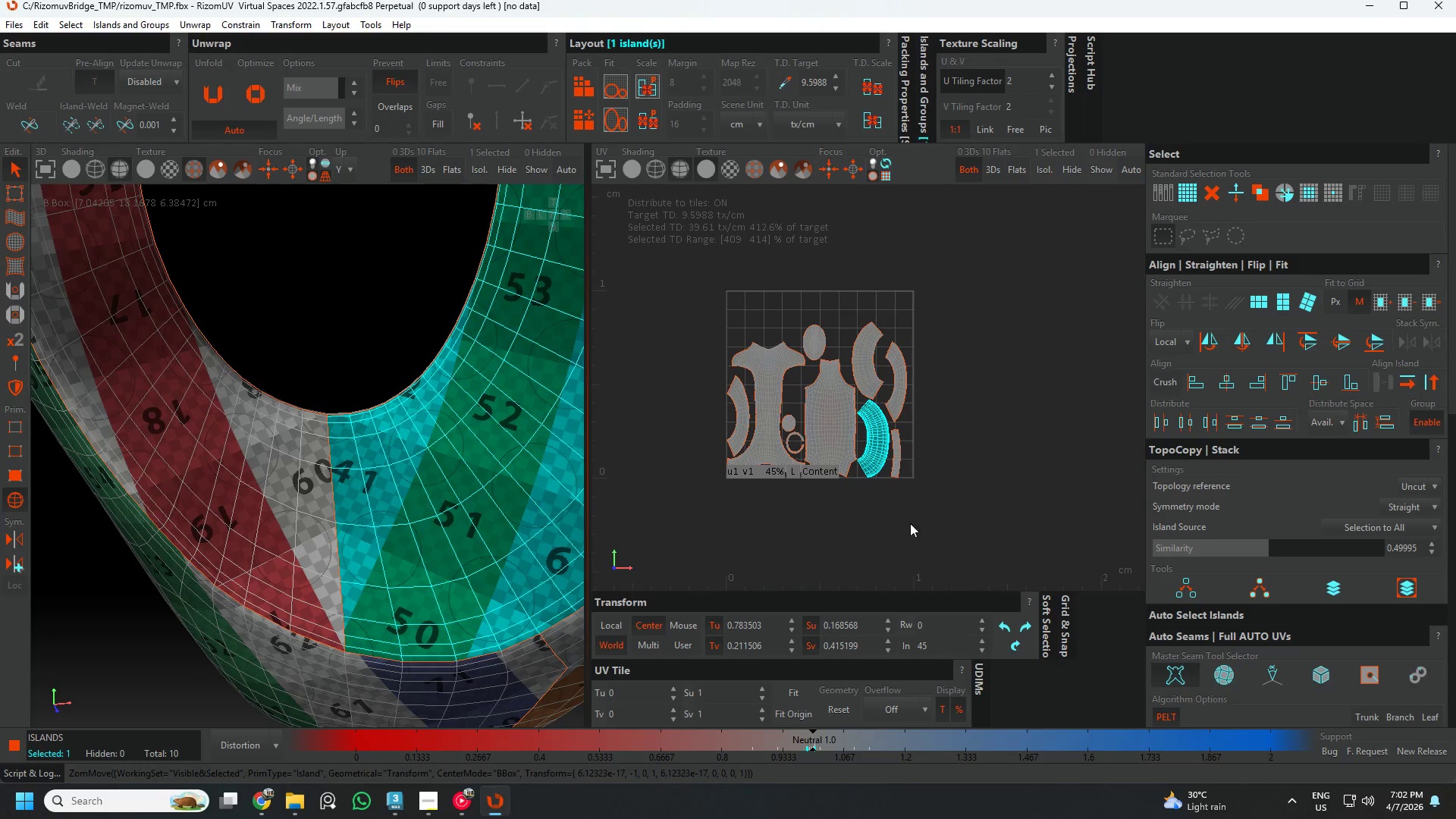 
scroll: coordinate [882, 439], scroll_direction: up, amount: 2.0
 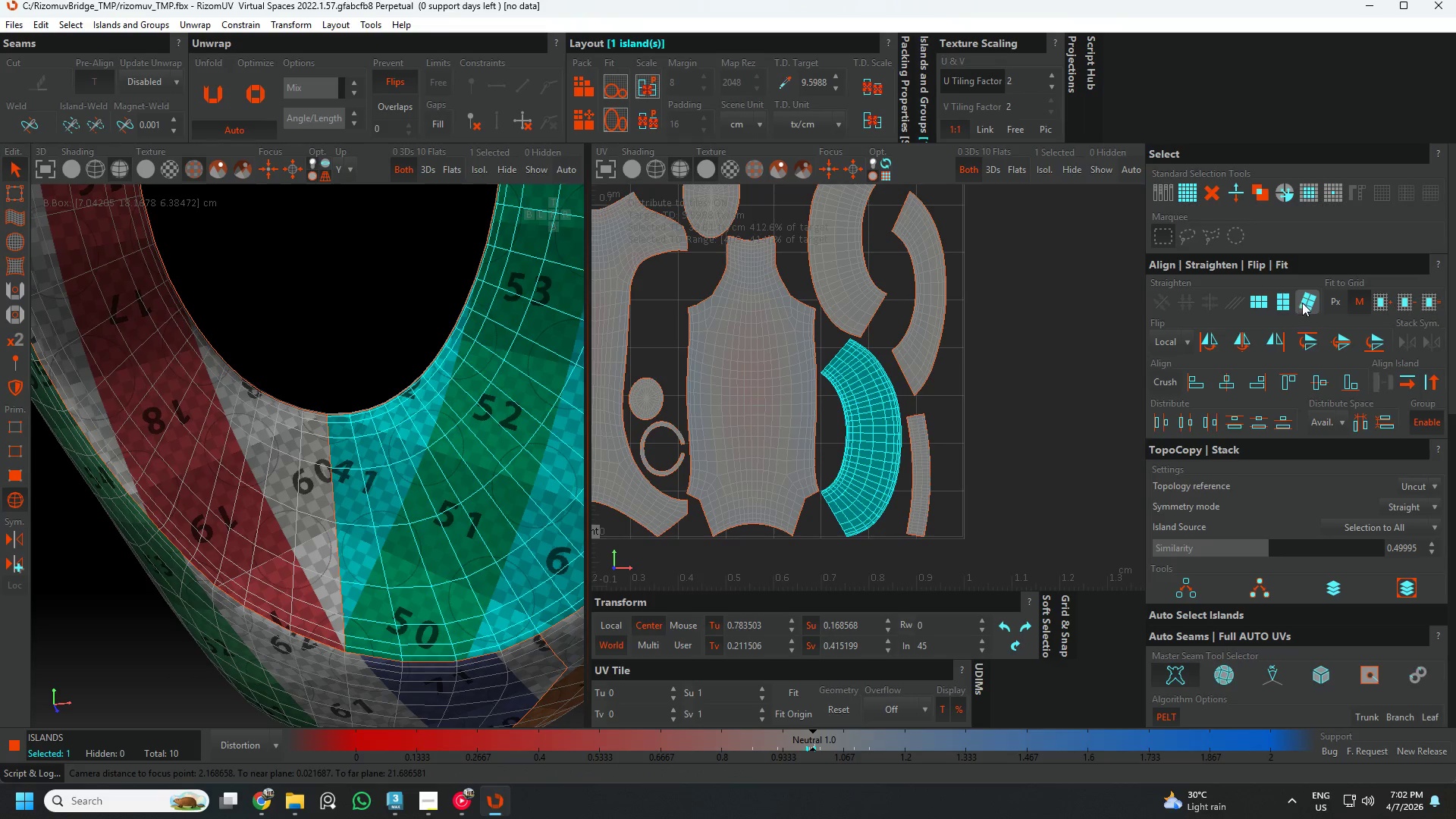 
left_click([1282, 303])
 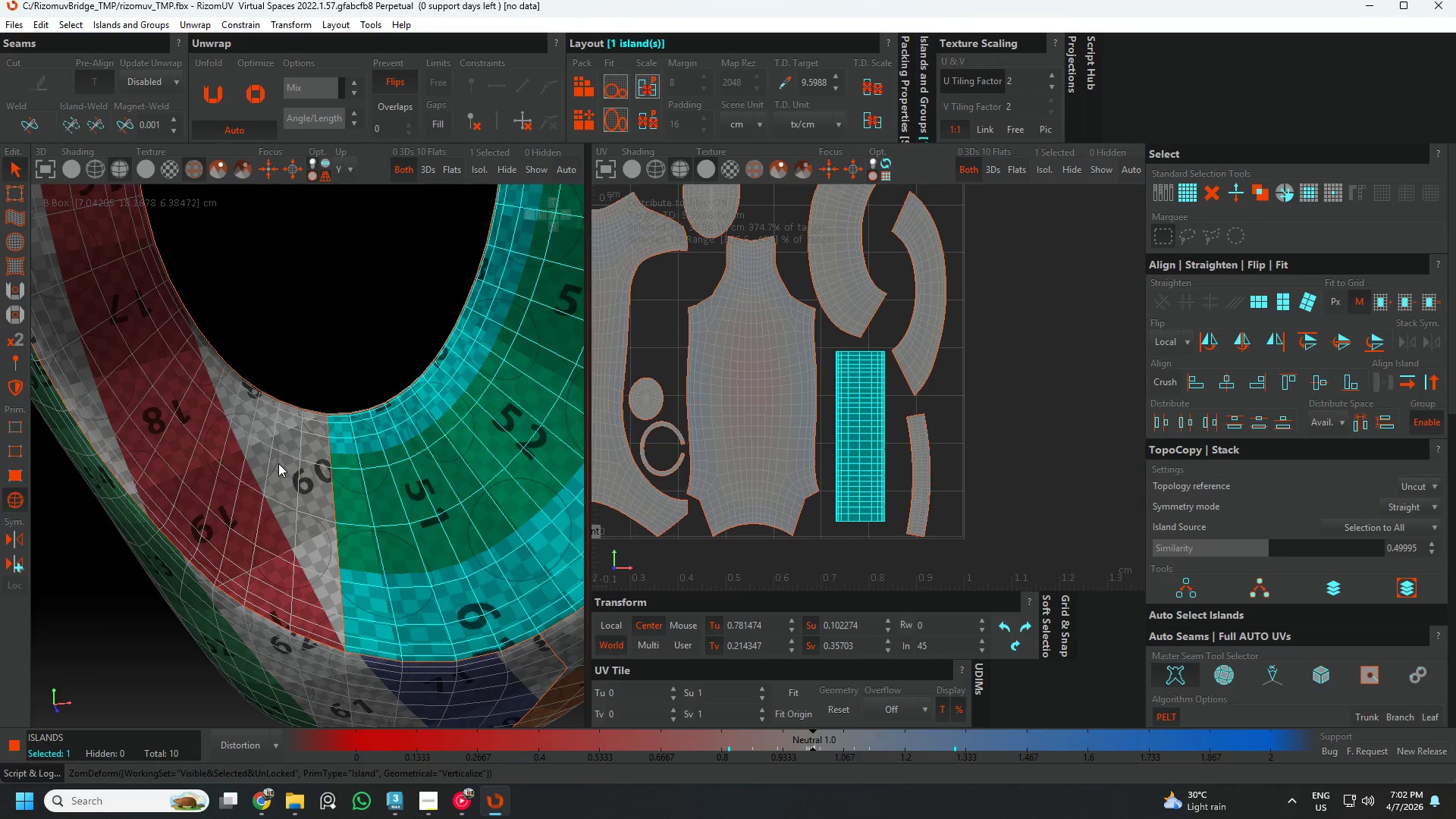 
left_click([274, 462])
 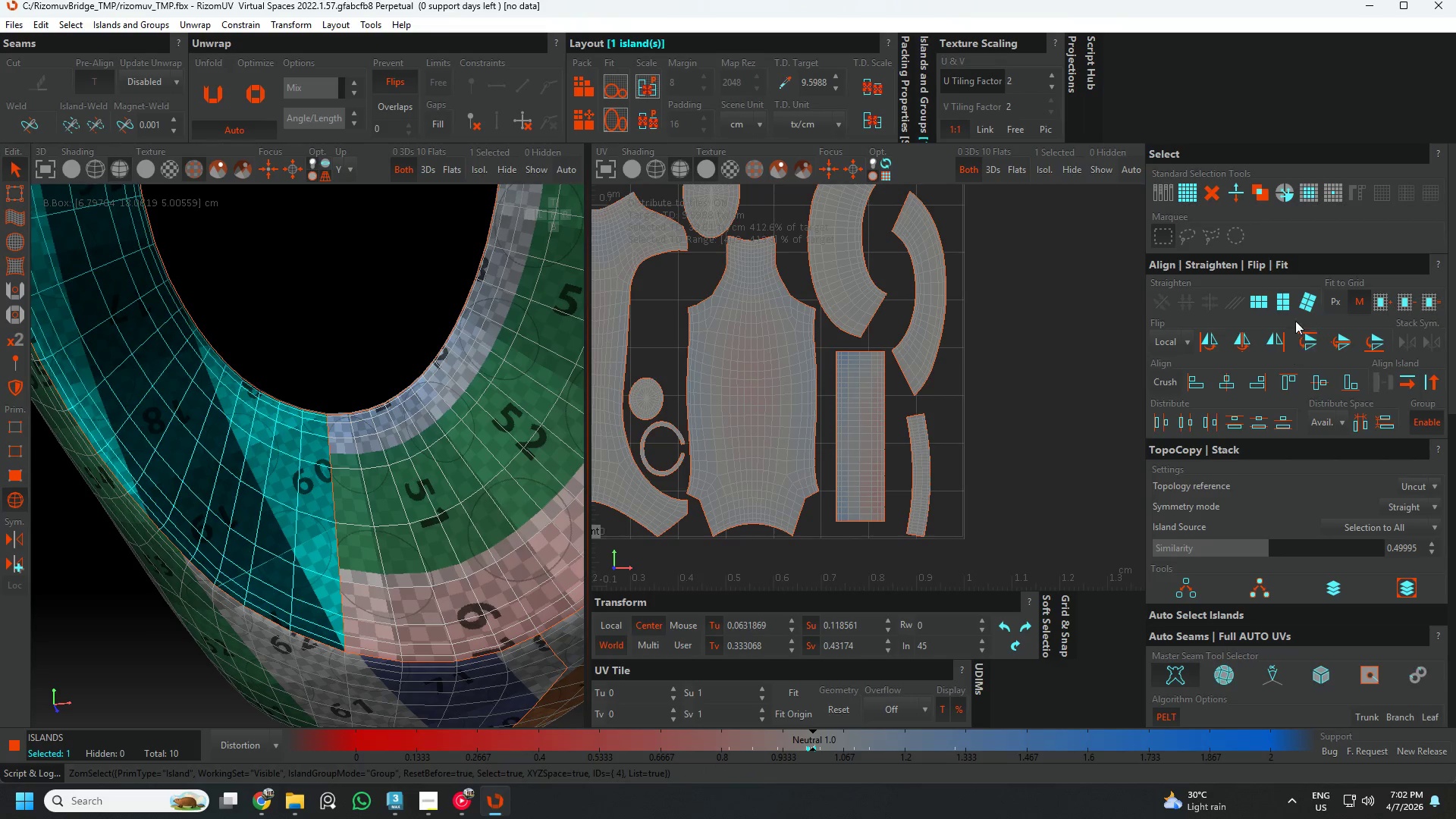 
left_click([1292, 310])
 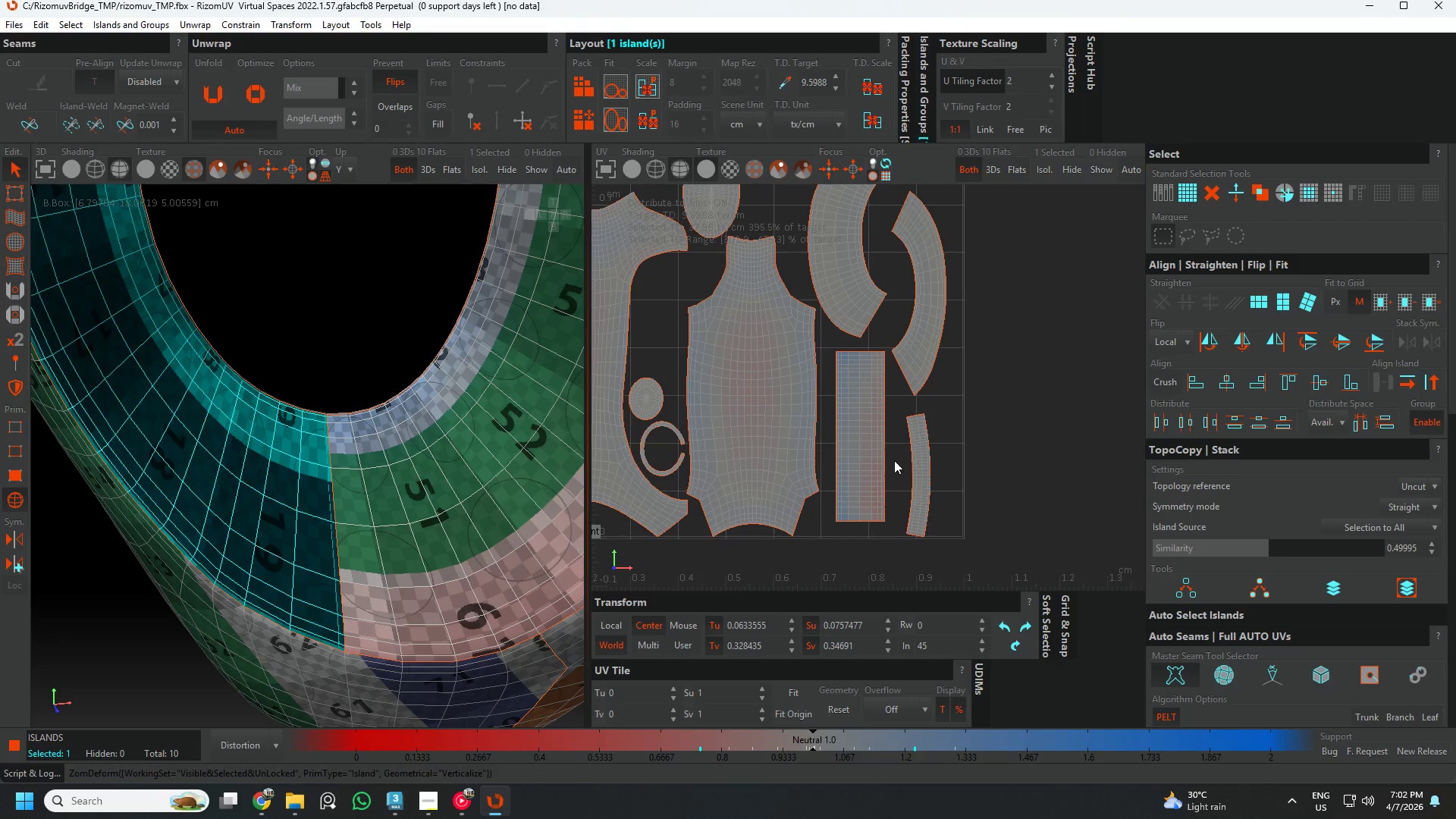 
left_click([915, 449])
 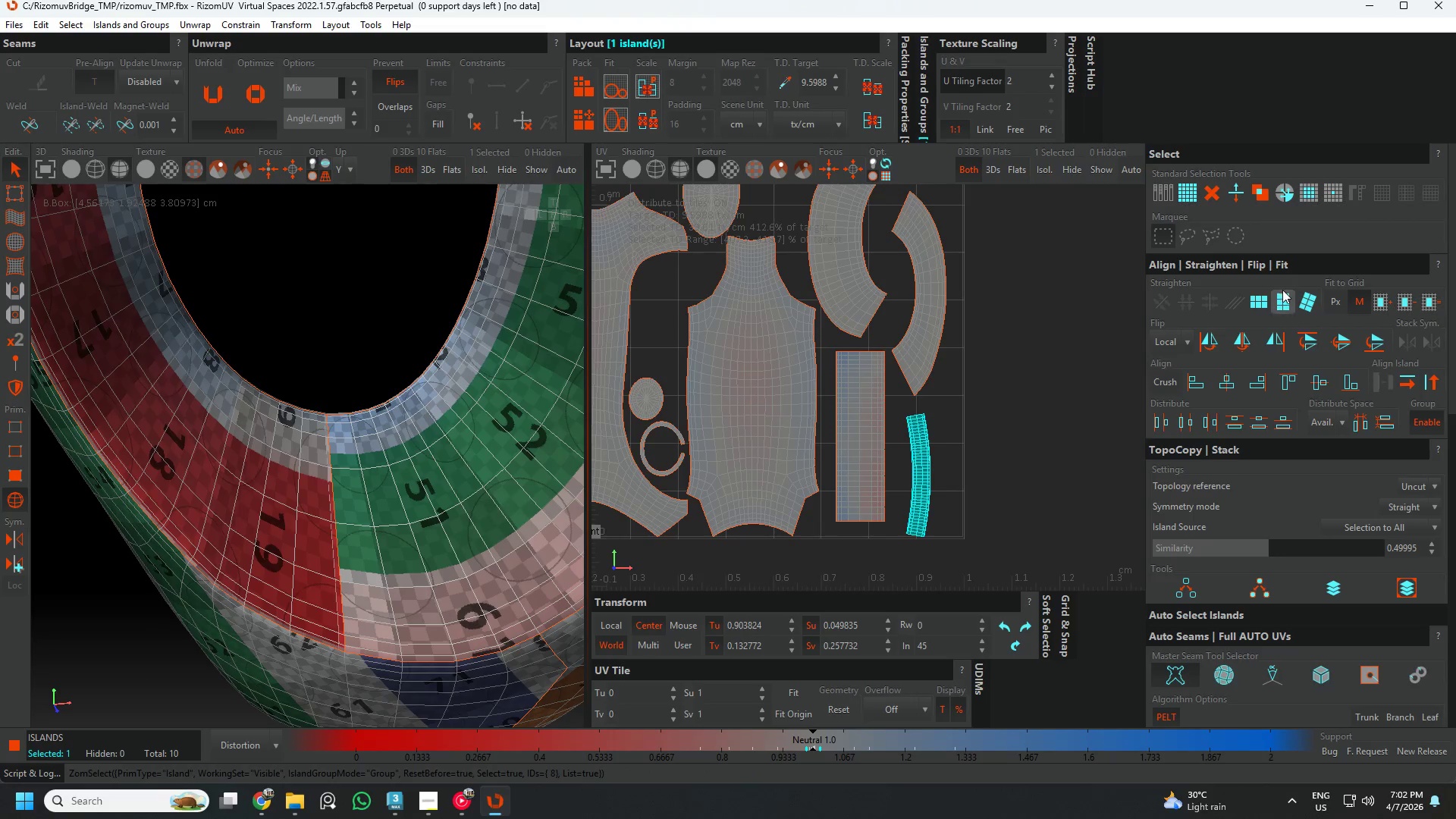 
left_click([1282, 290])
 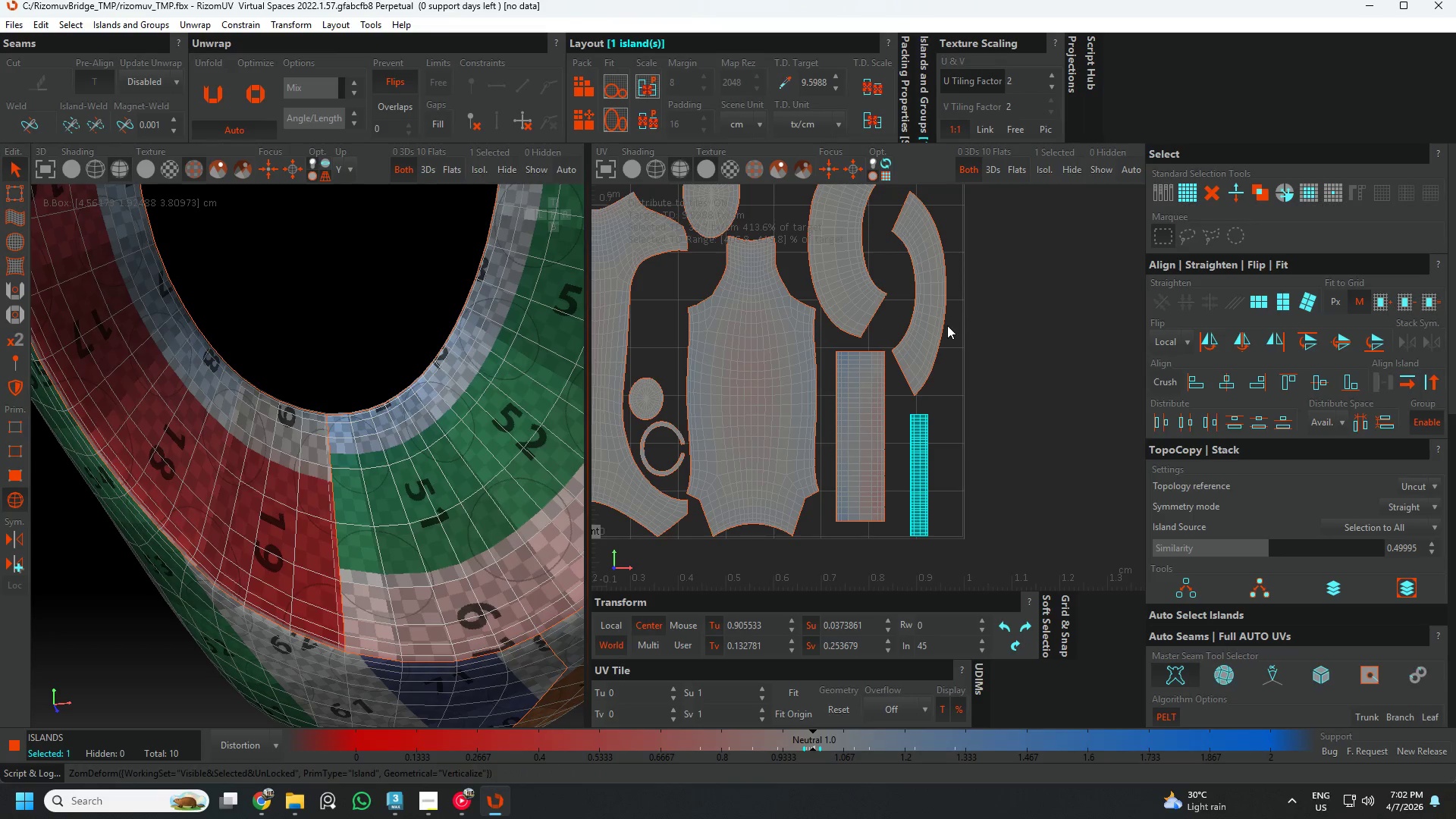 
left_click([929, 314])
 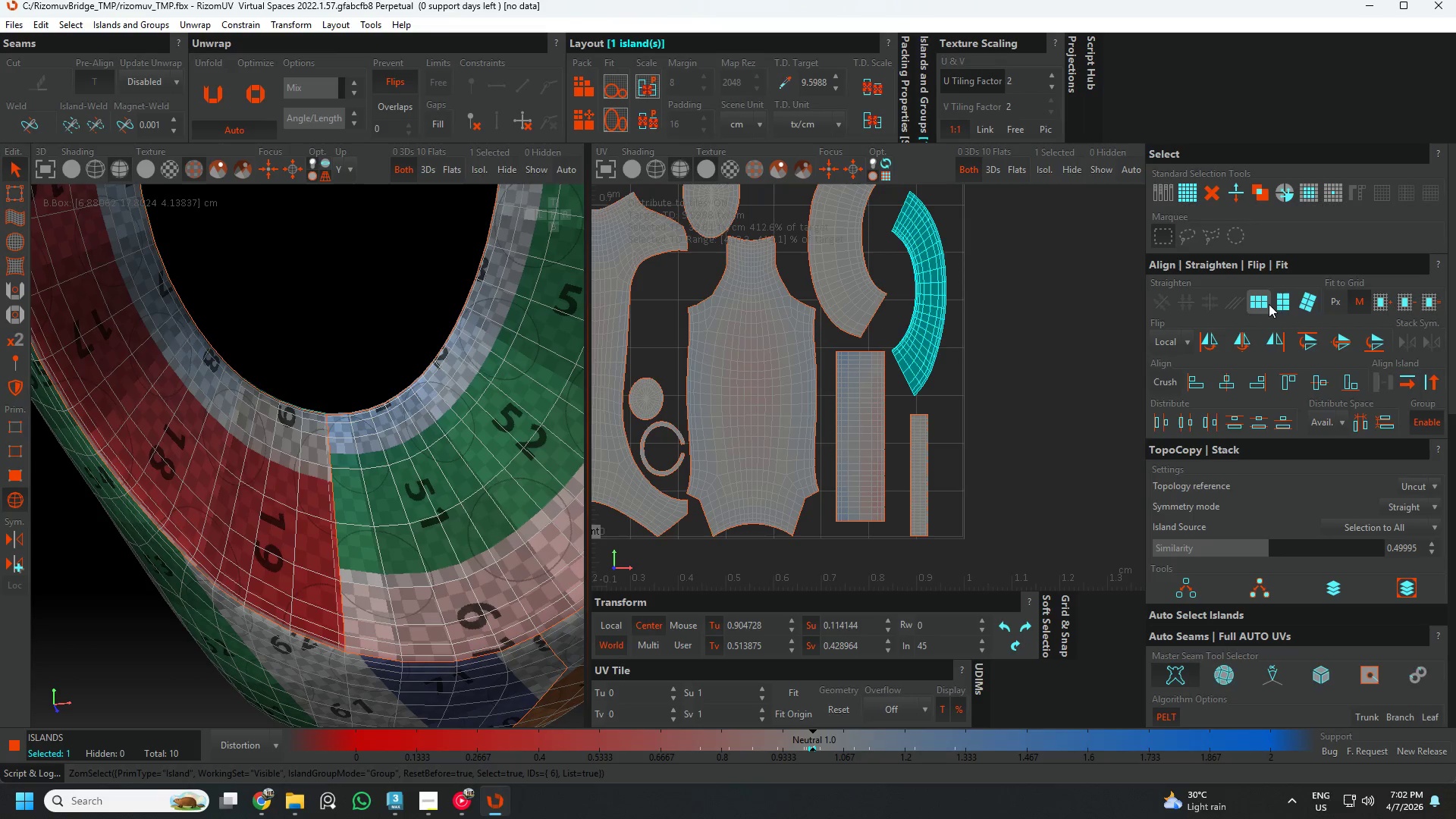 
left_click([1279, 303])
 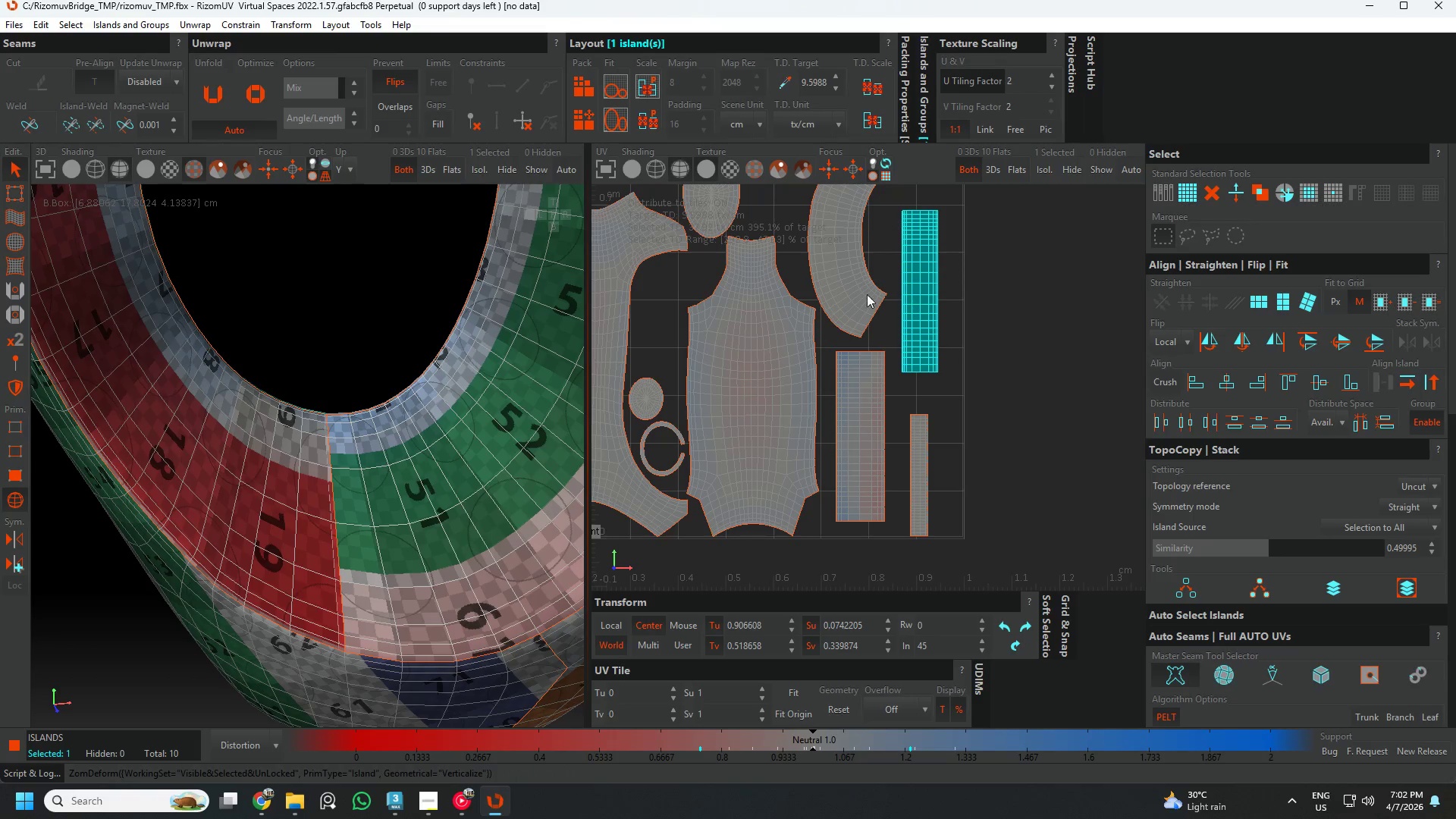 
left_click([846, 291])
 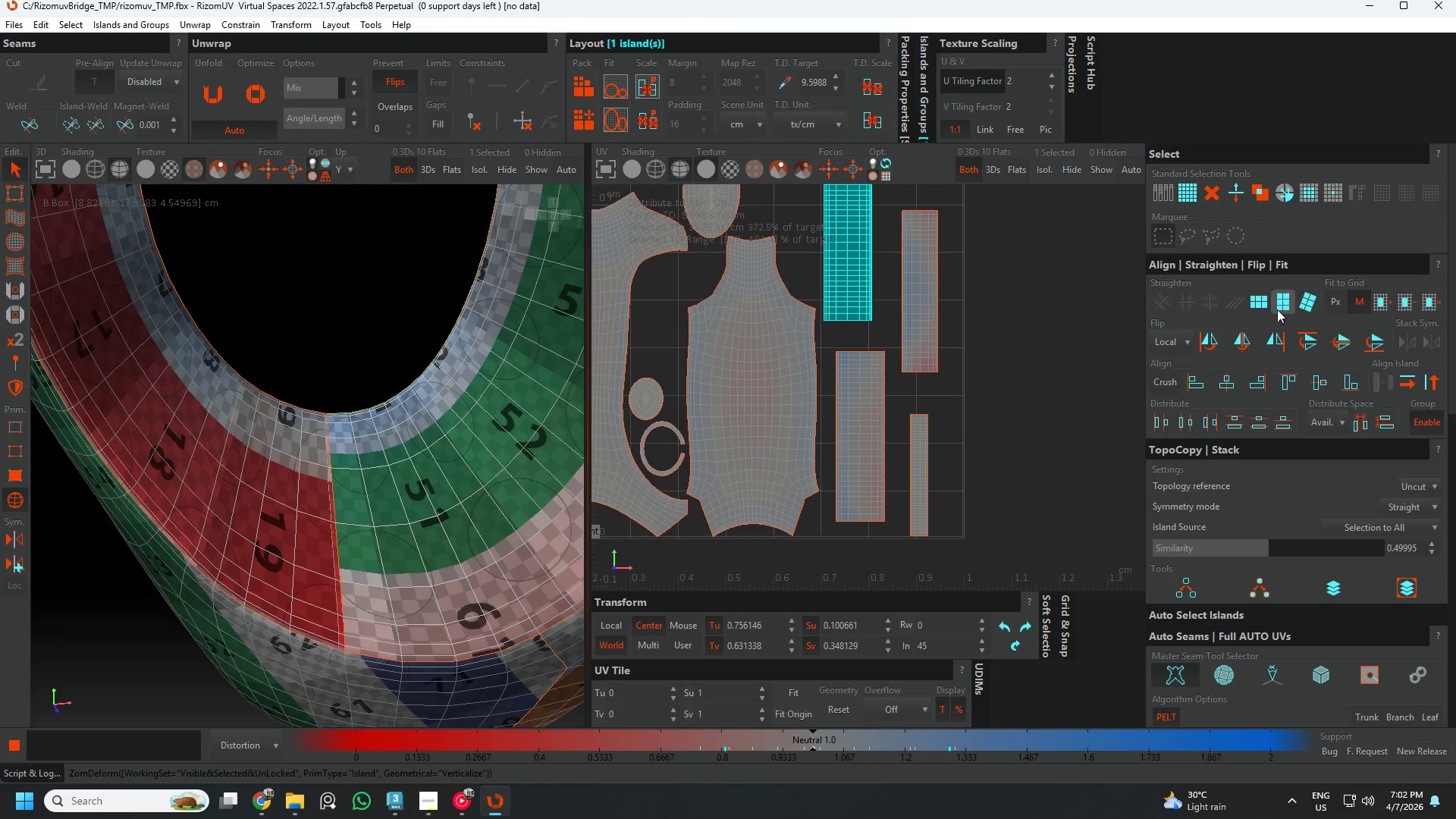 
scroll: coordinate [843, 413], scroll_direction: down, amount: 2.0
 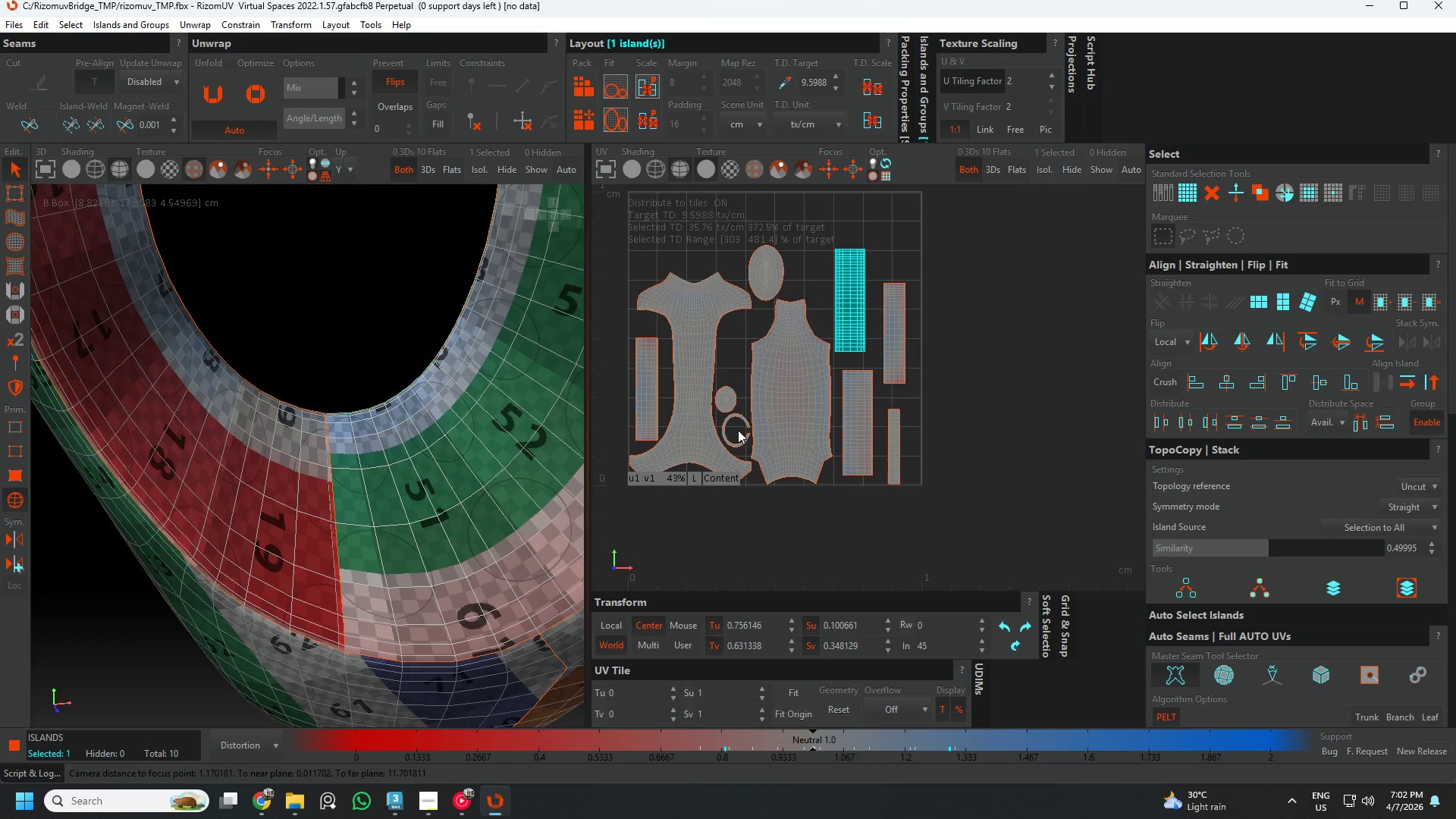 
scroll: coordinate [755, 421], scroll_direction: up, amount: 2.0
 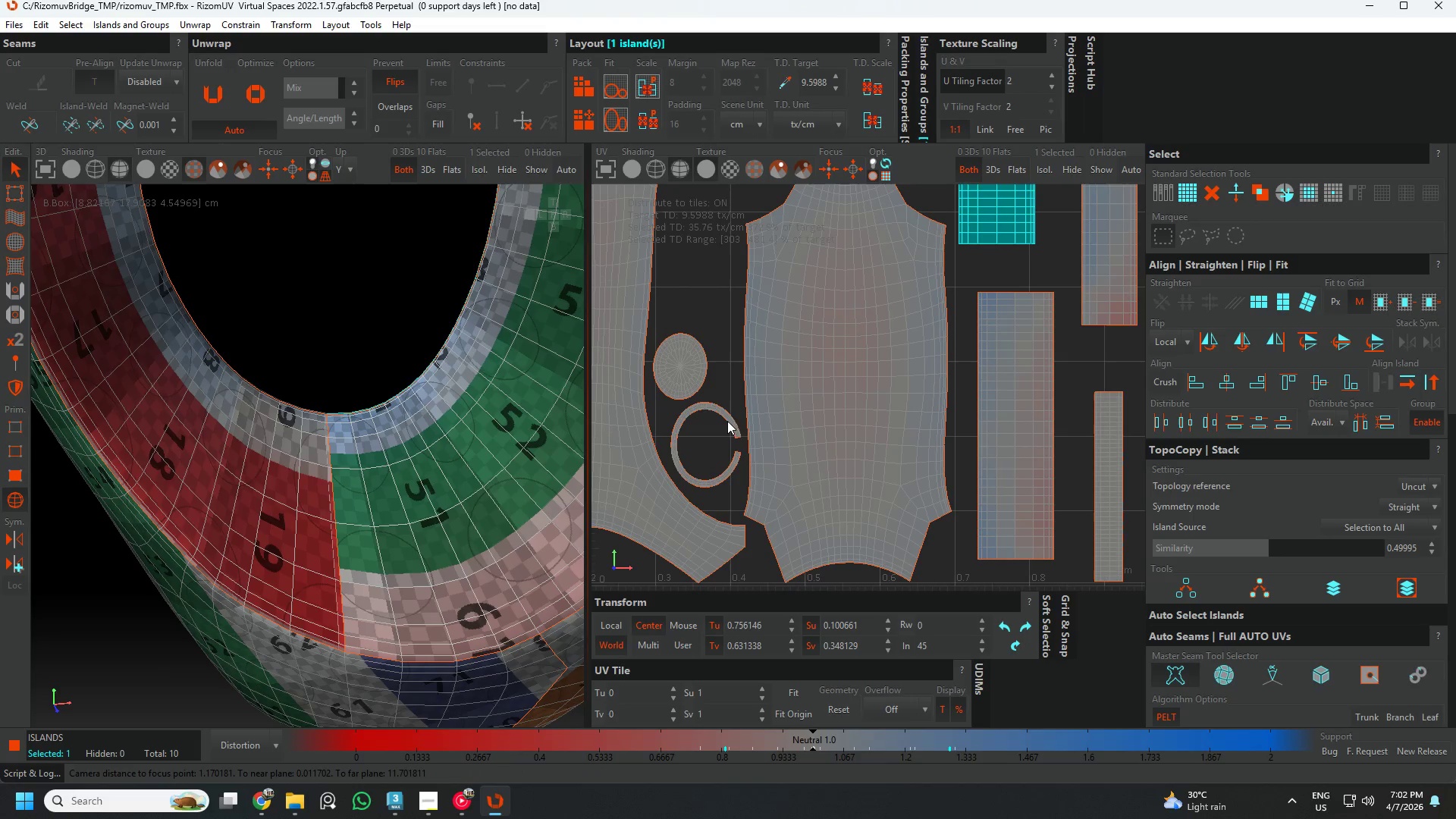 
left_click([729, 416])
 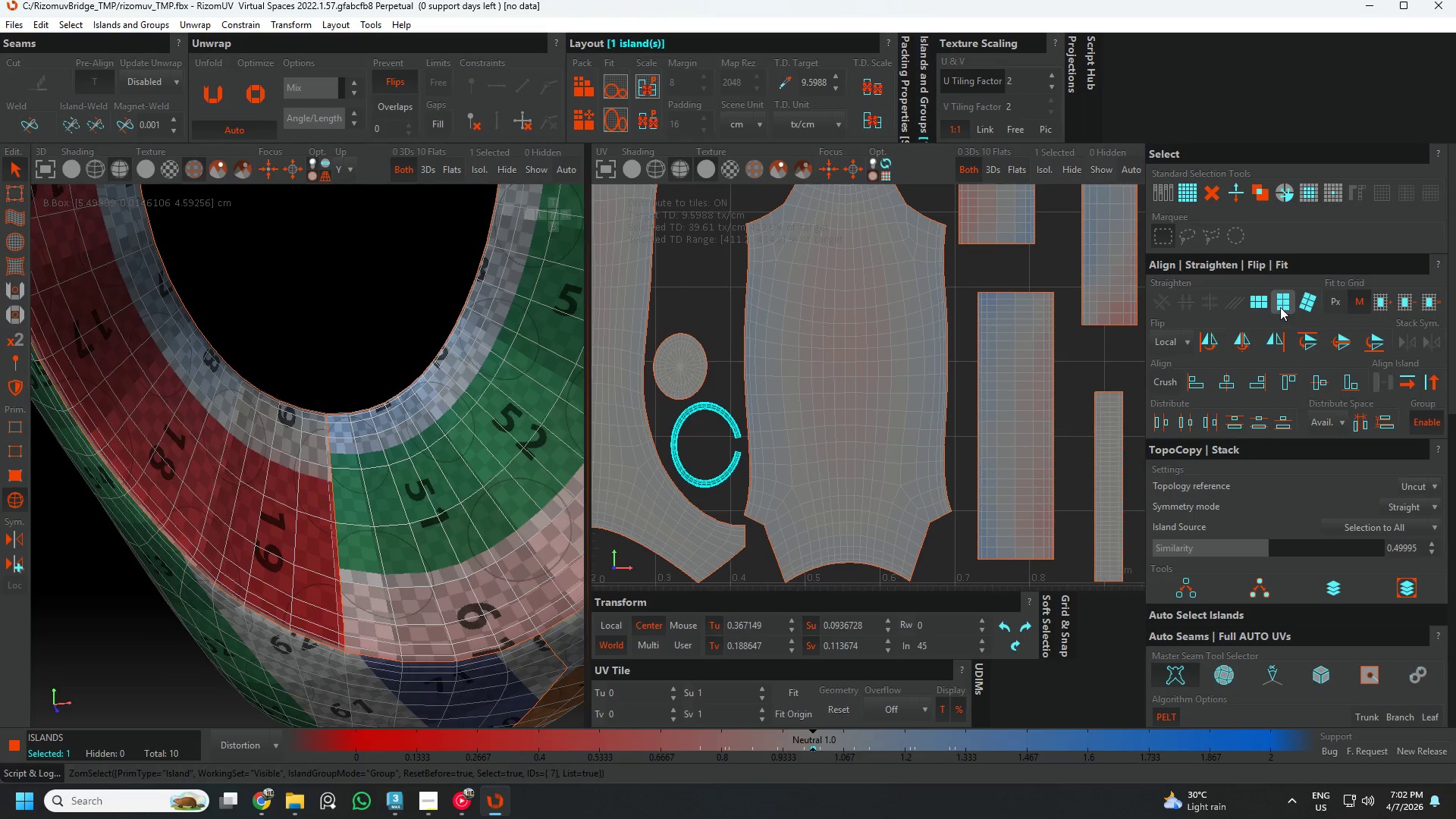 
left_click([1280, 307])
 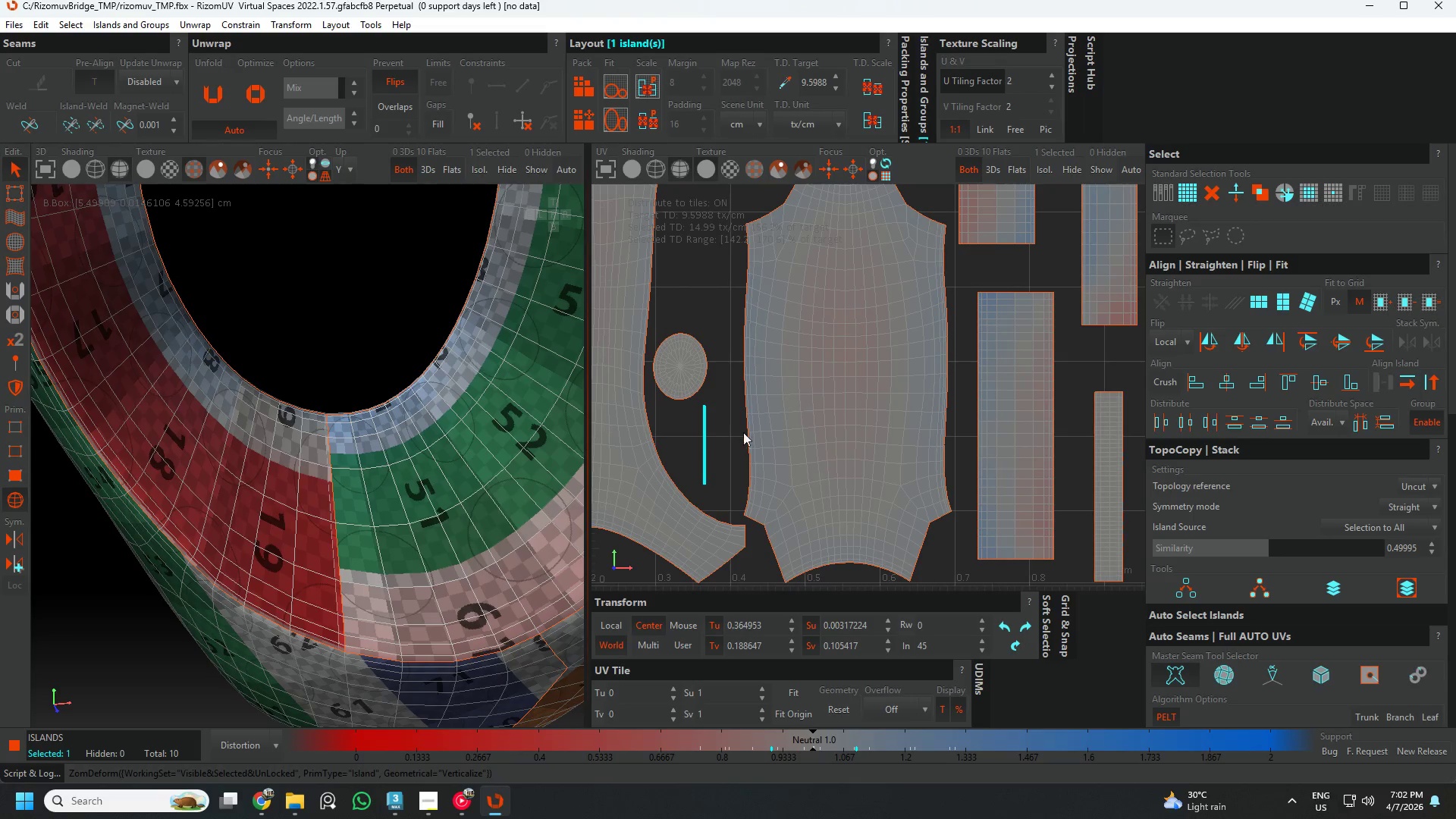 
scroll: coordinate [379, 495], scroll_direction: down, amount: 2.0
 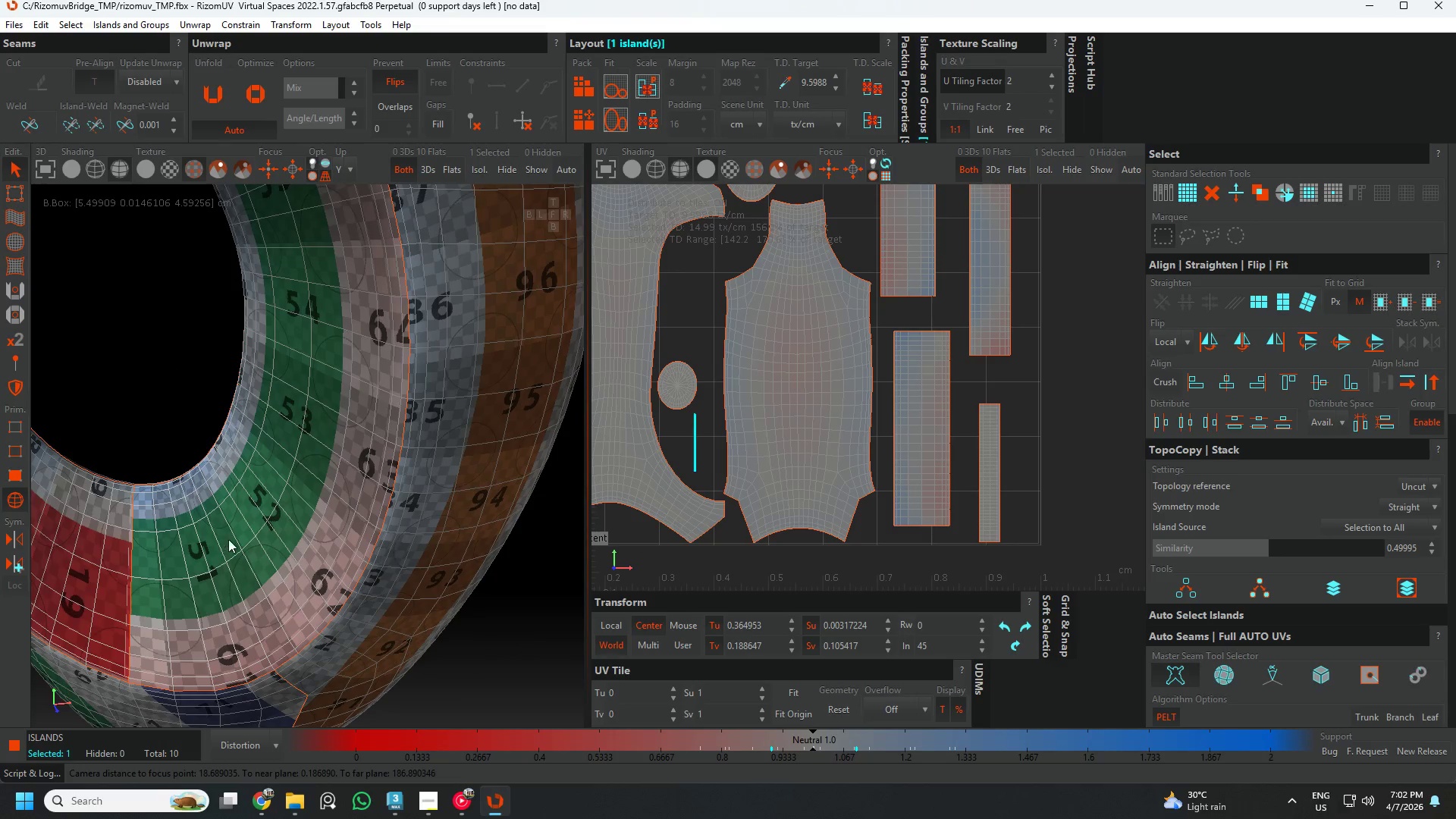 
hold_key(key=AltLeft, duration=0.48)
 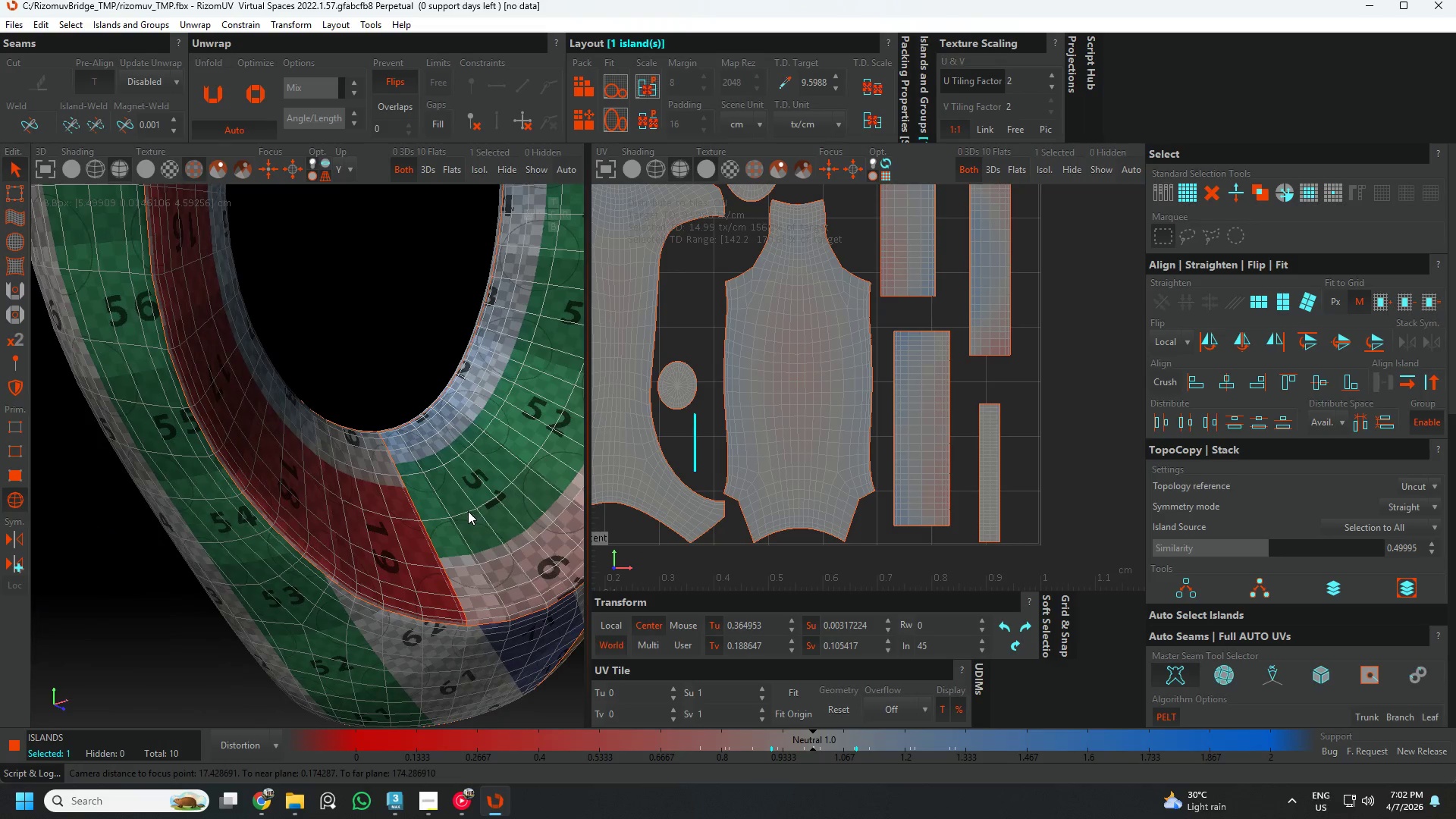 
hold_key(key=AltLeft, duration=0.34)
 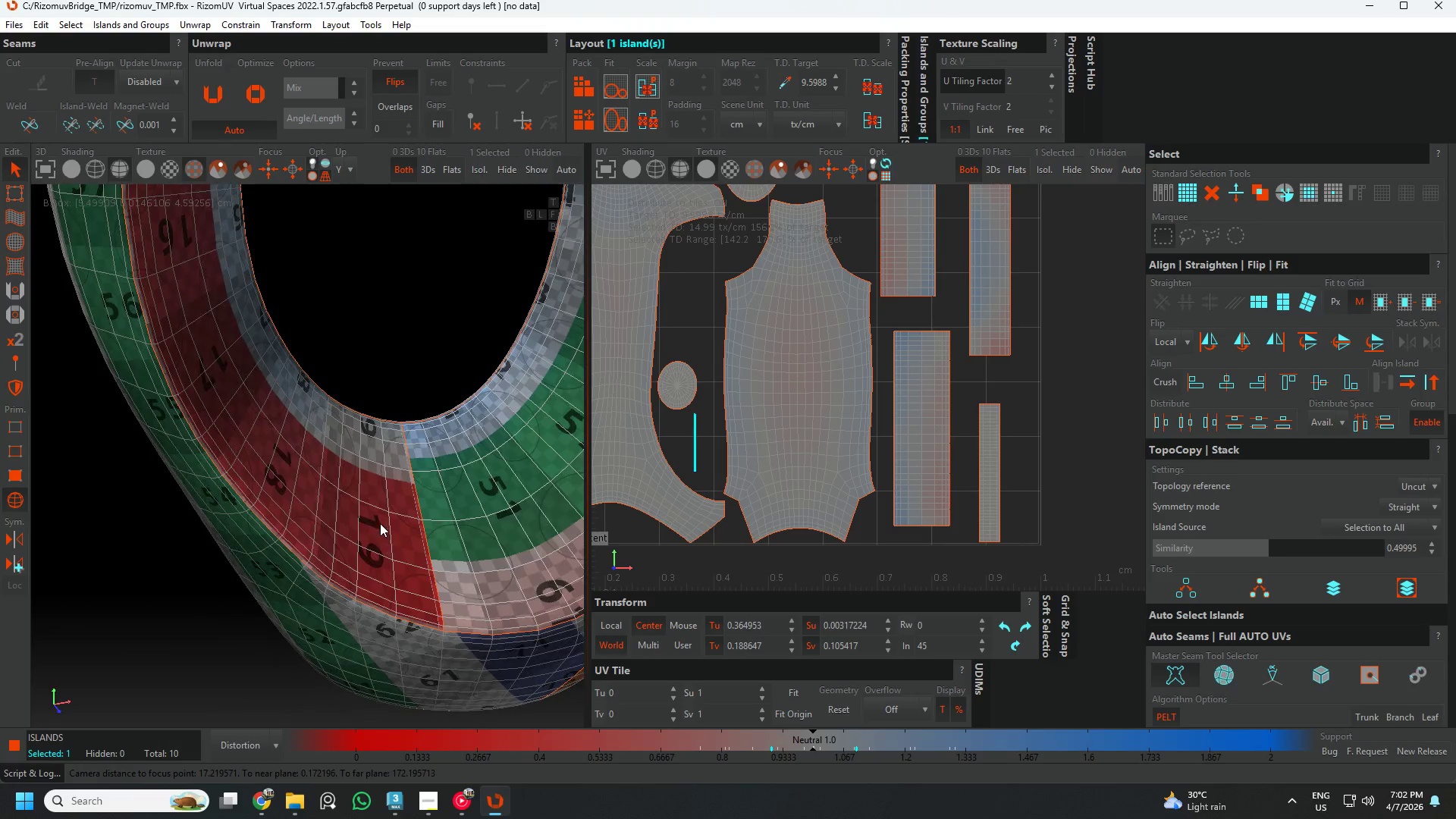 
left_click([378, 522])
 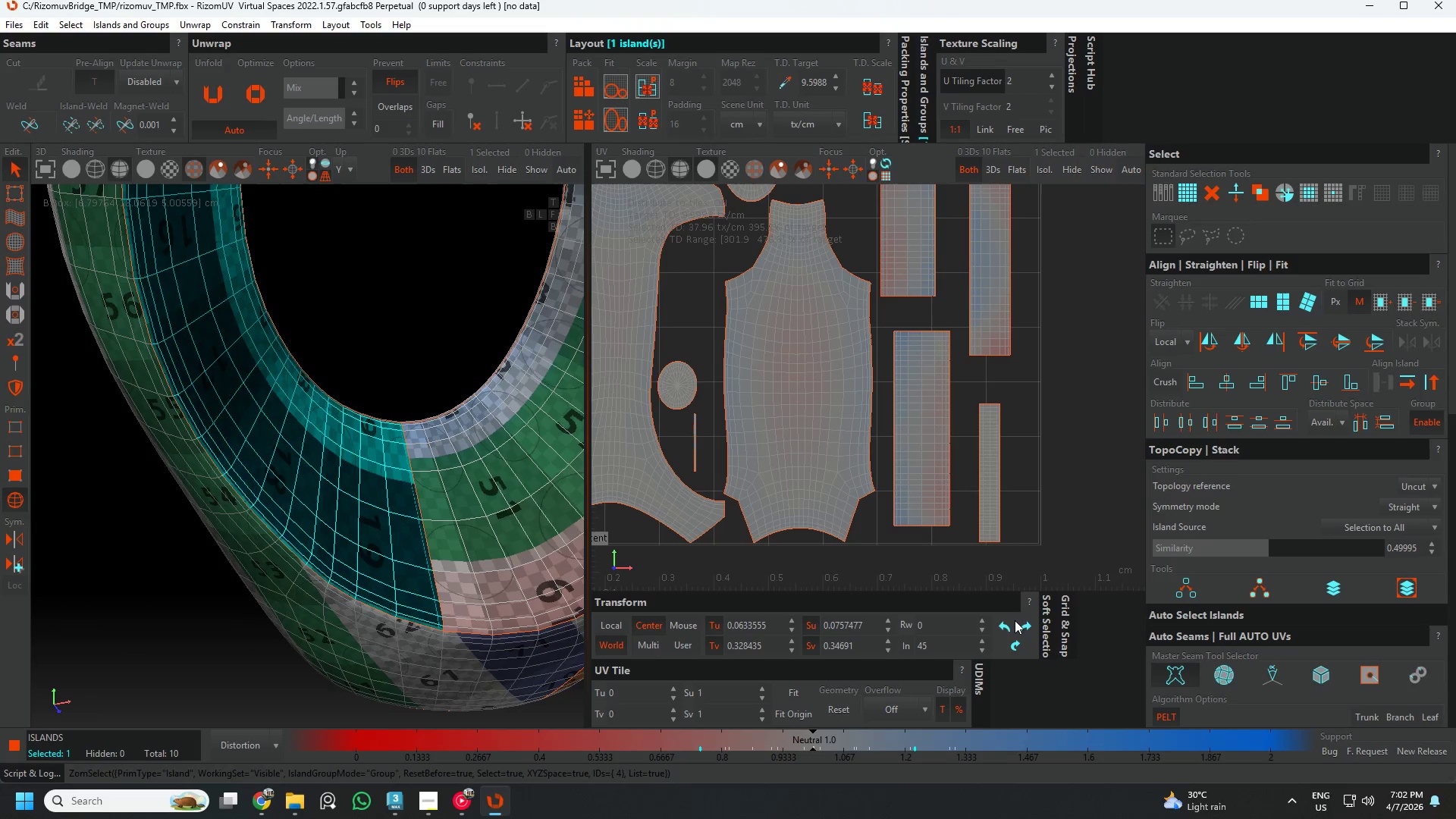 
left_click([1005, 623])
 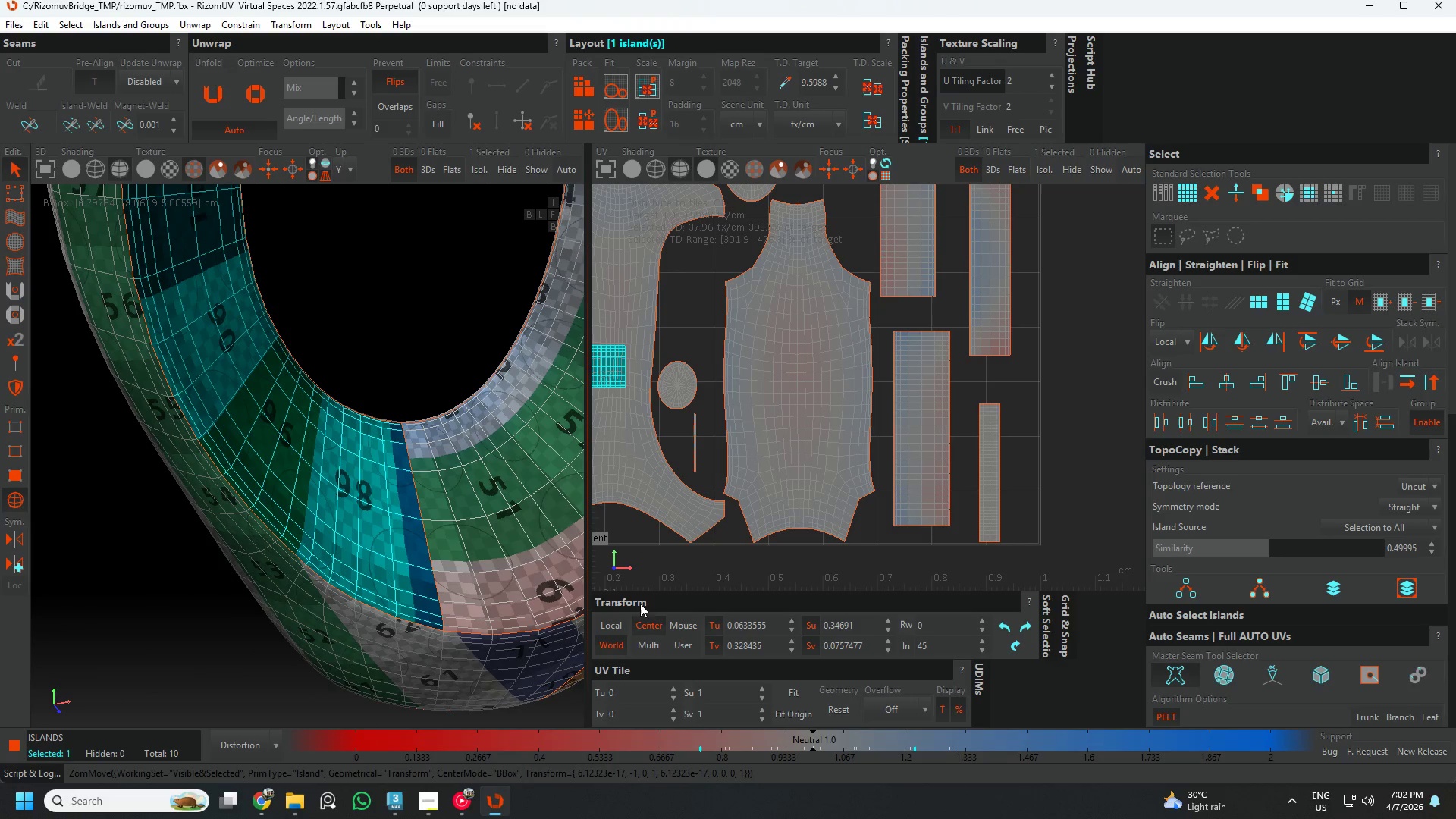 
scroll: coordinate [426, 470], scroll_direction: up, amount: 2.0
 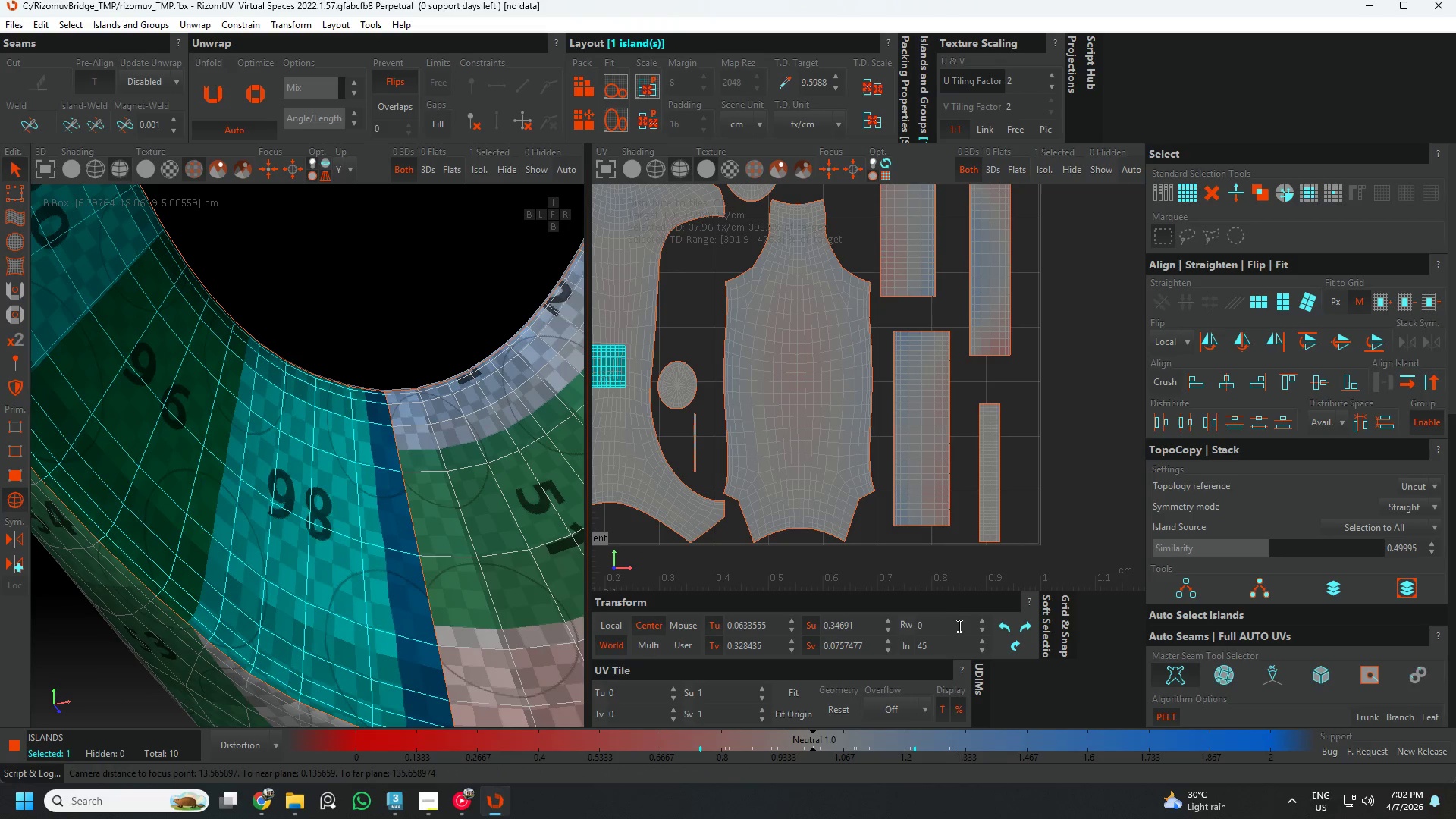 
left_click([1005, 627])
 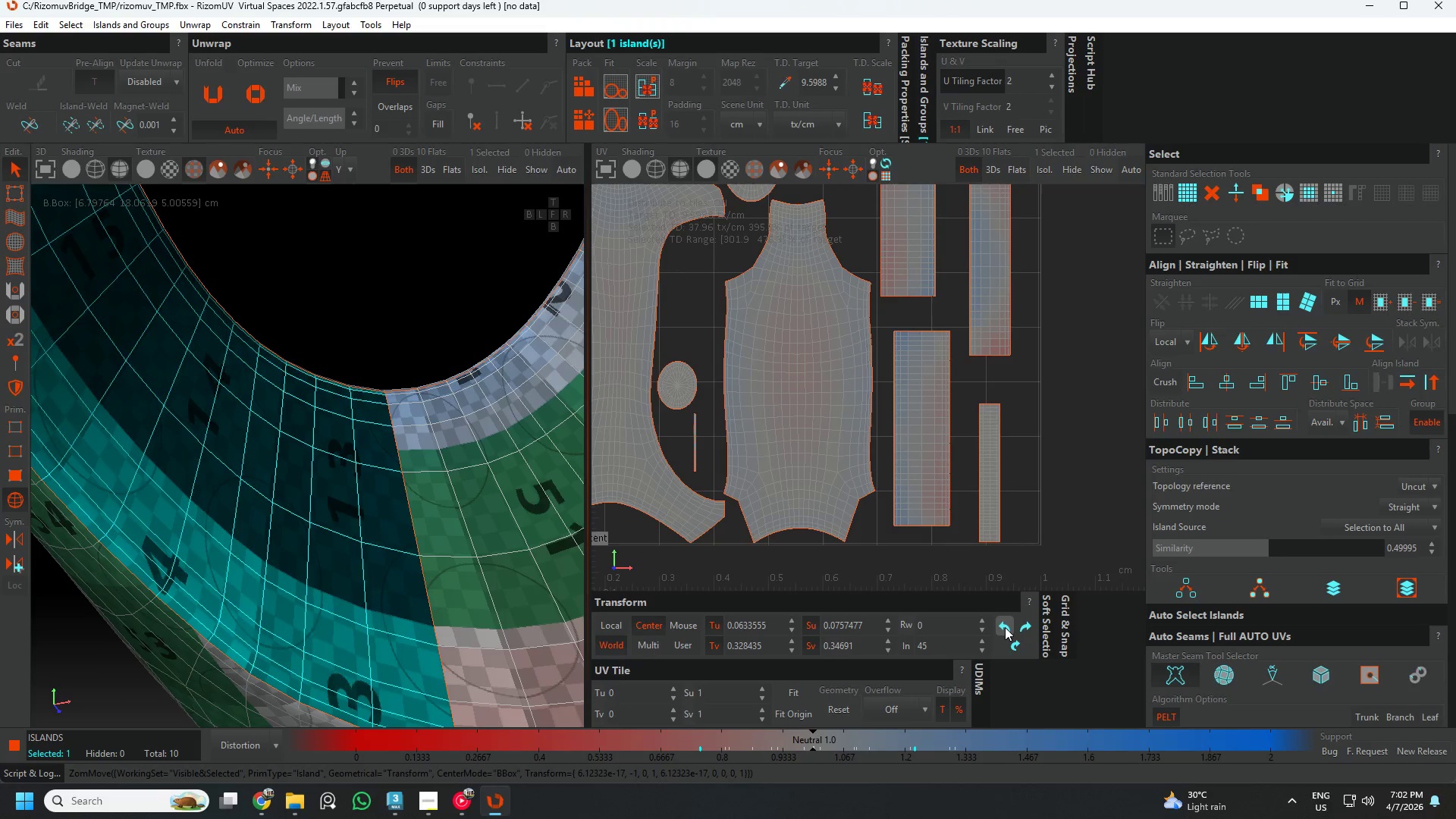 
left_click([1005, 627])
 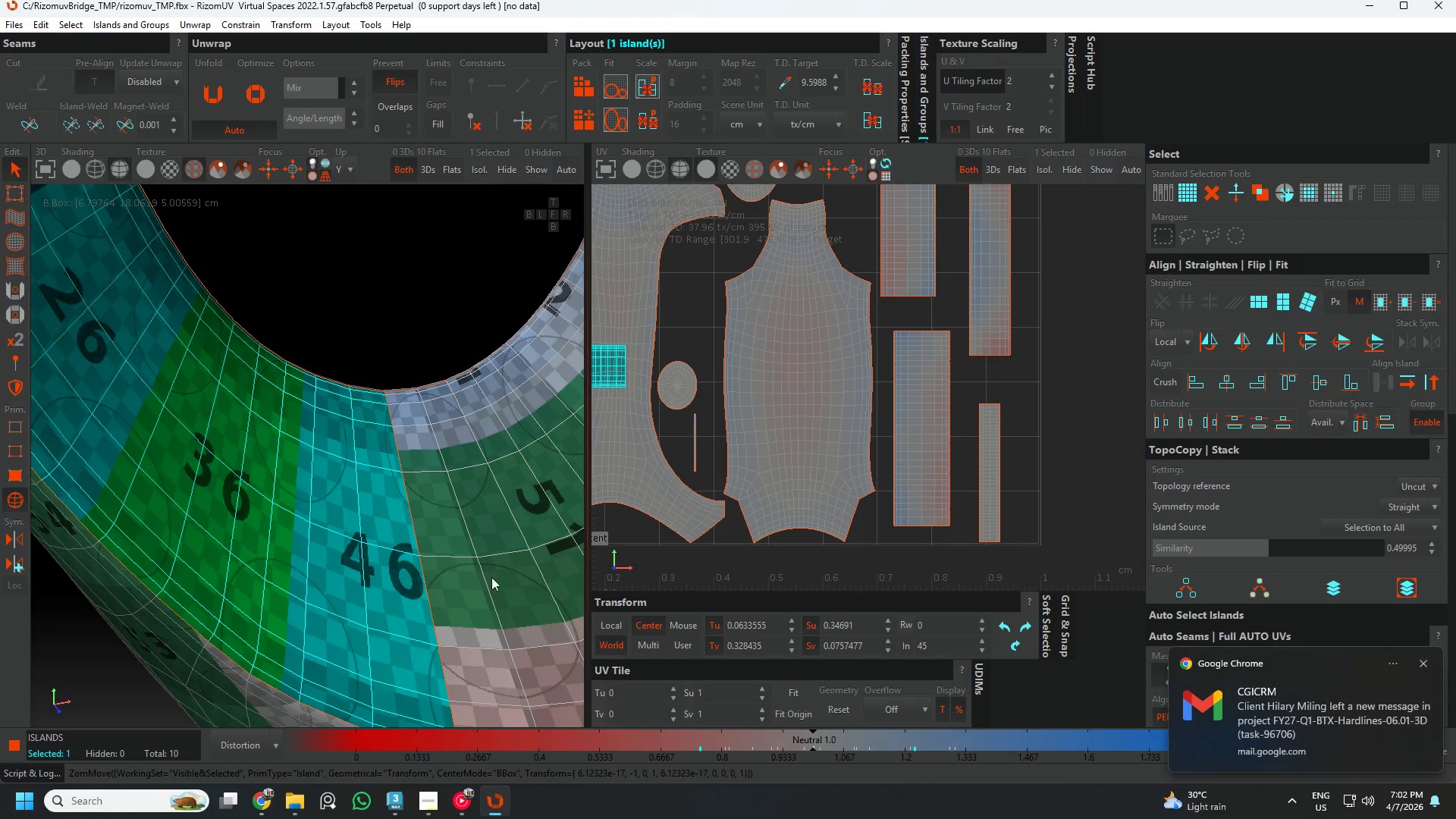 
hold_key(key=AltLeft, duration=0.89)
 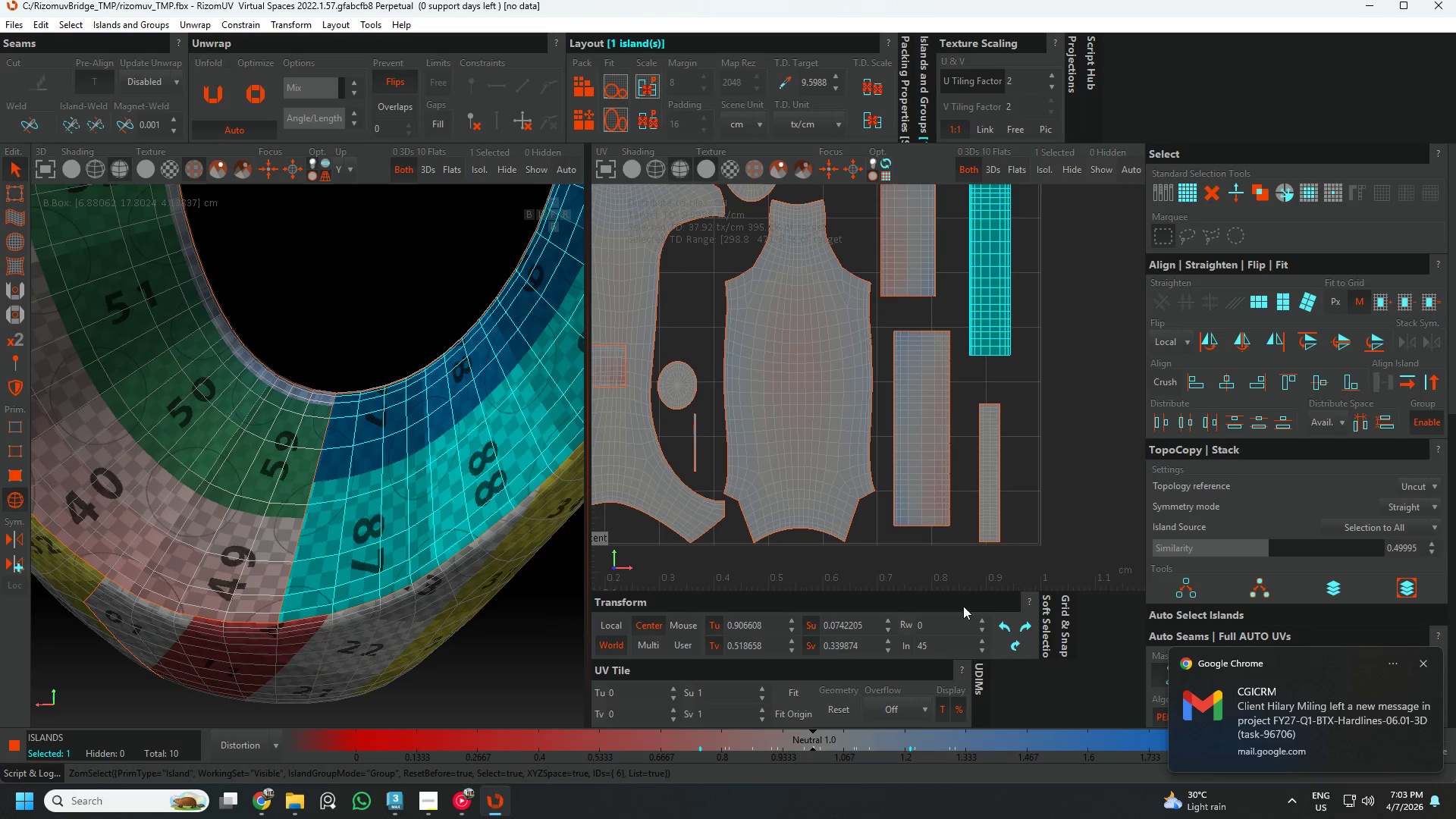 
scroll: coordinate [350, 551], scroll_direction: down, amount: 3.0
 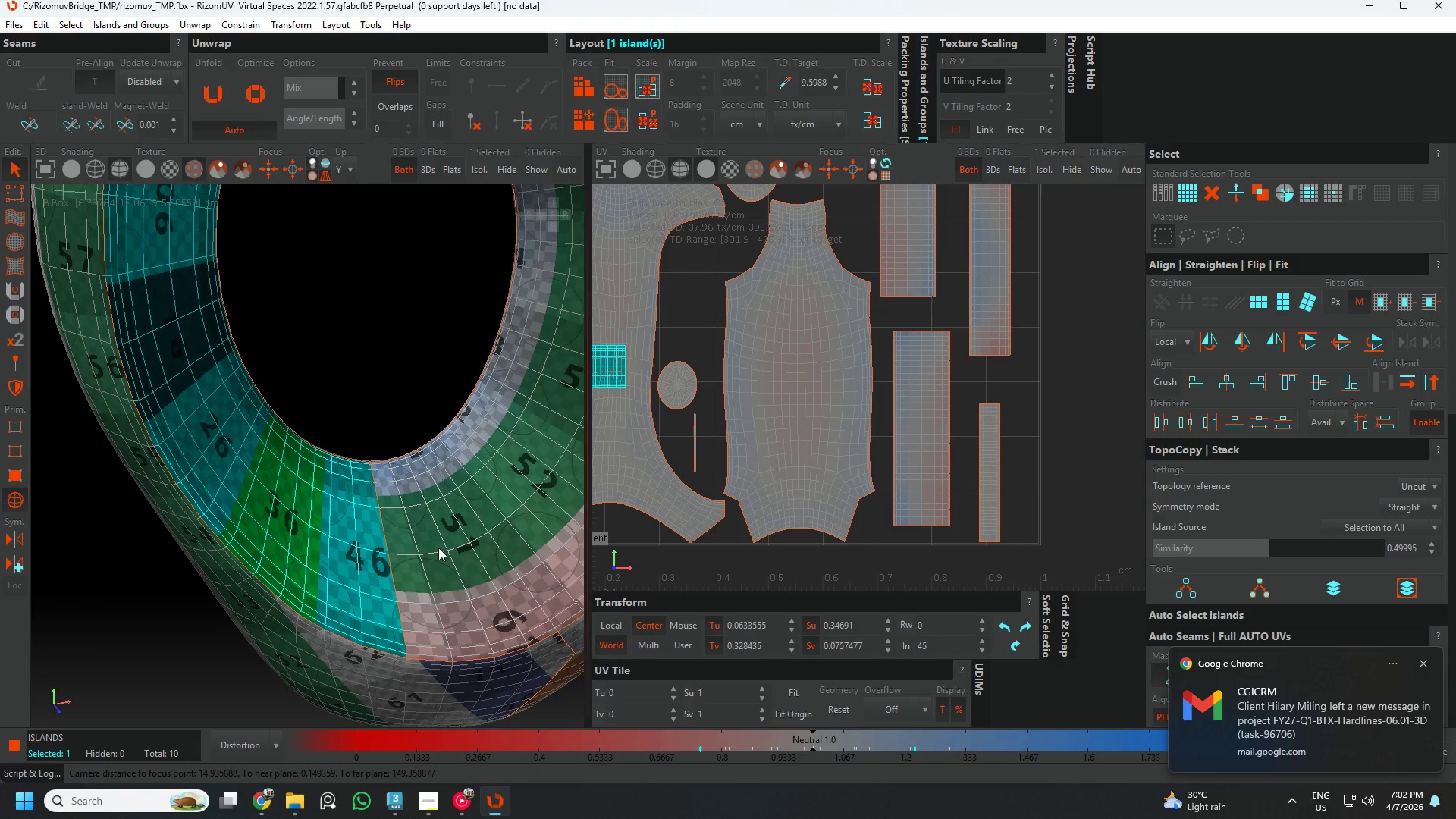 
left_click([1010, 630])
 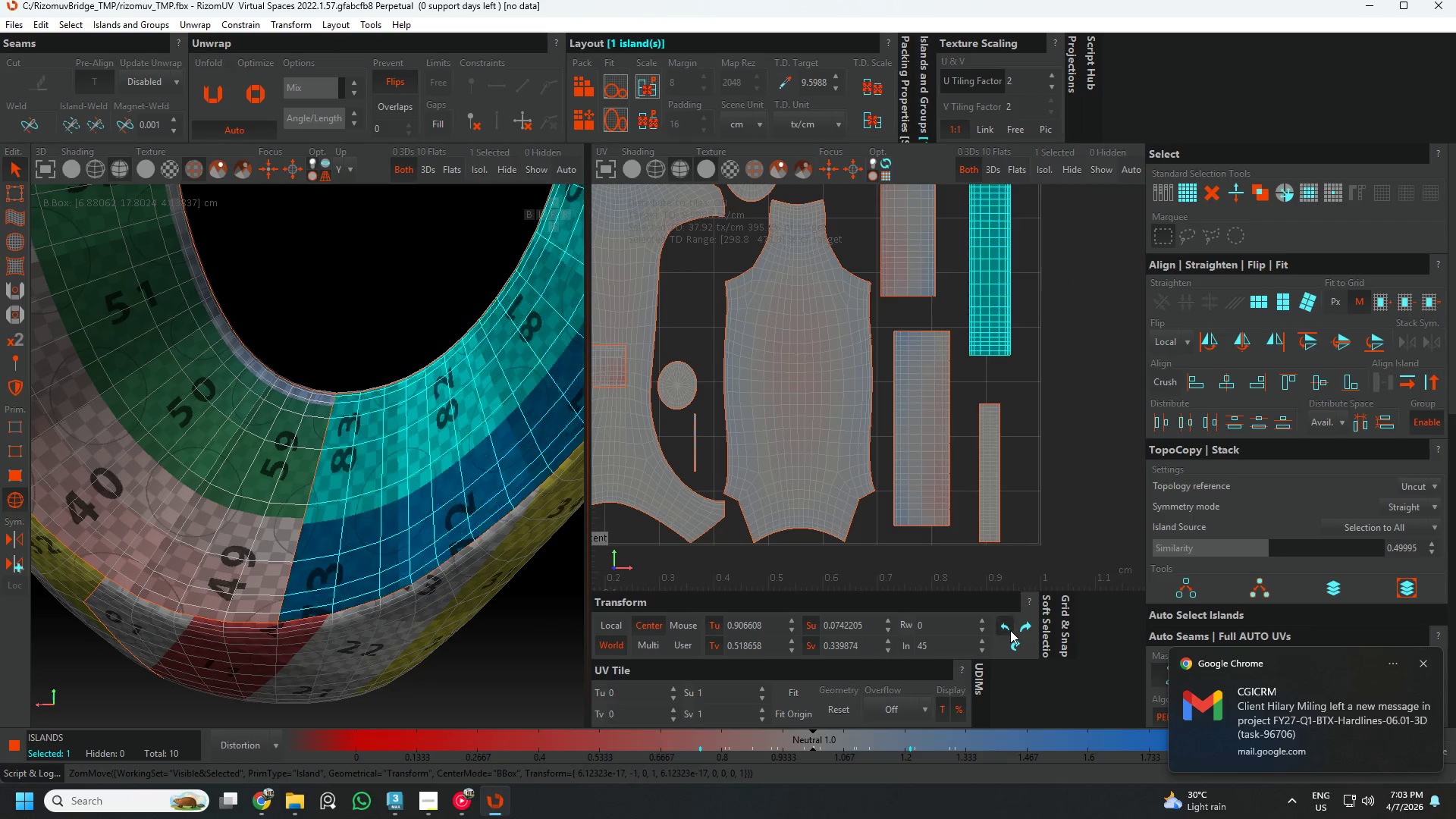 
double_click([1010, 630])
 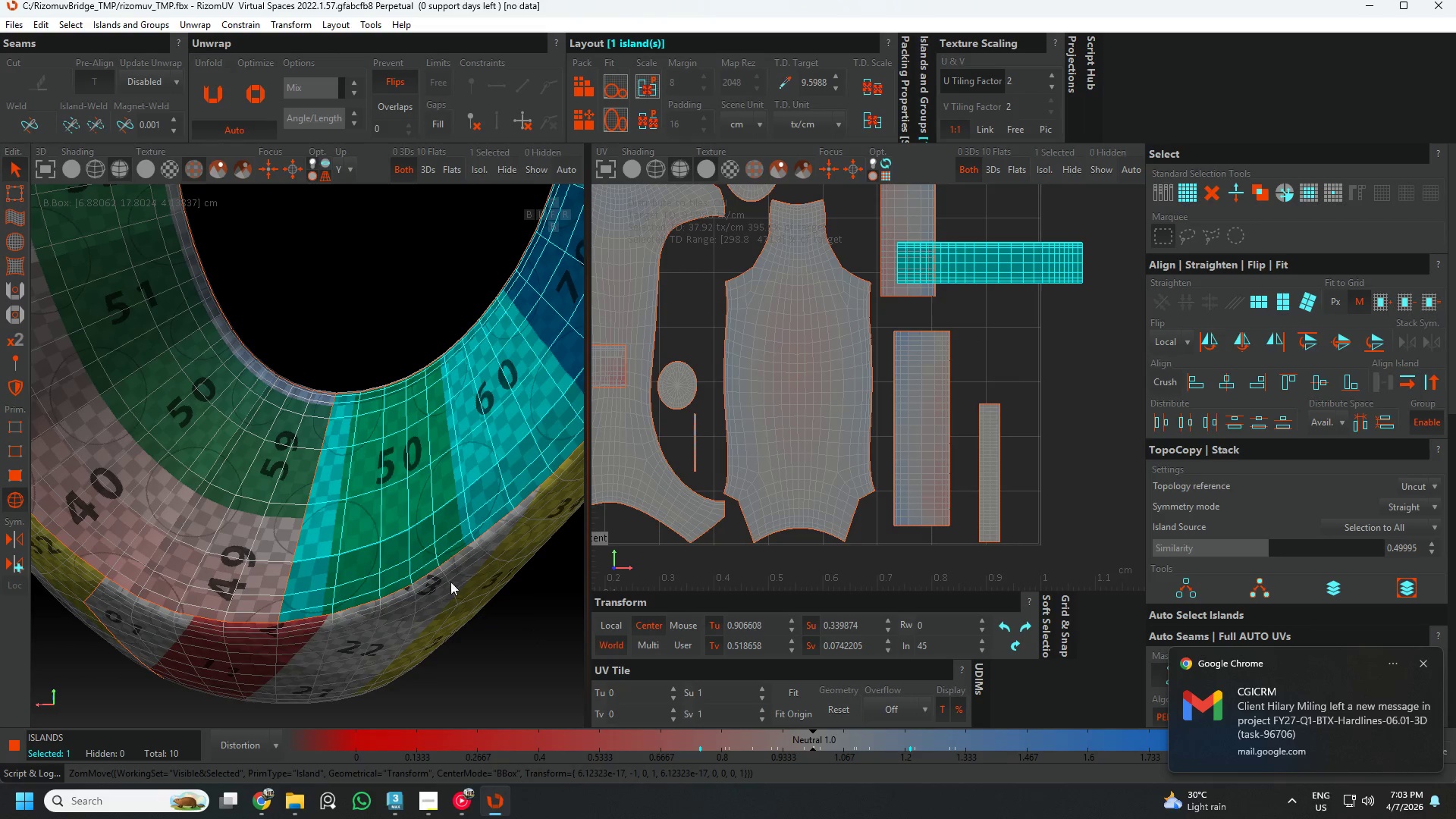 
scroll: coordinate [337, 551], scroll_direction: down, amount: 4.0
 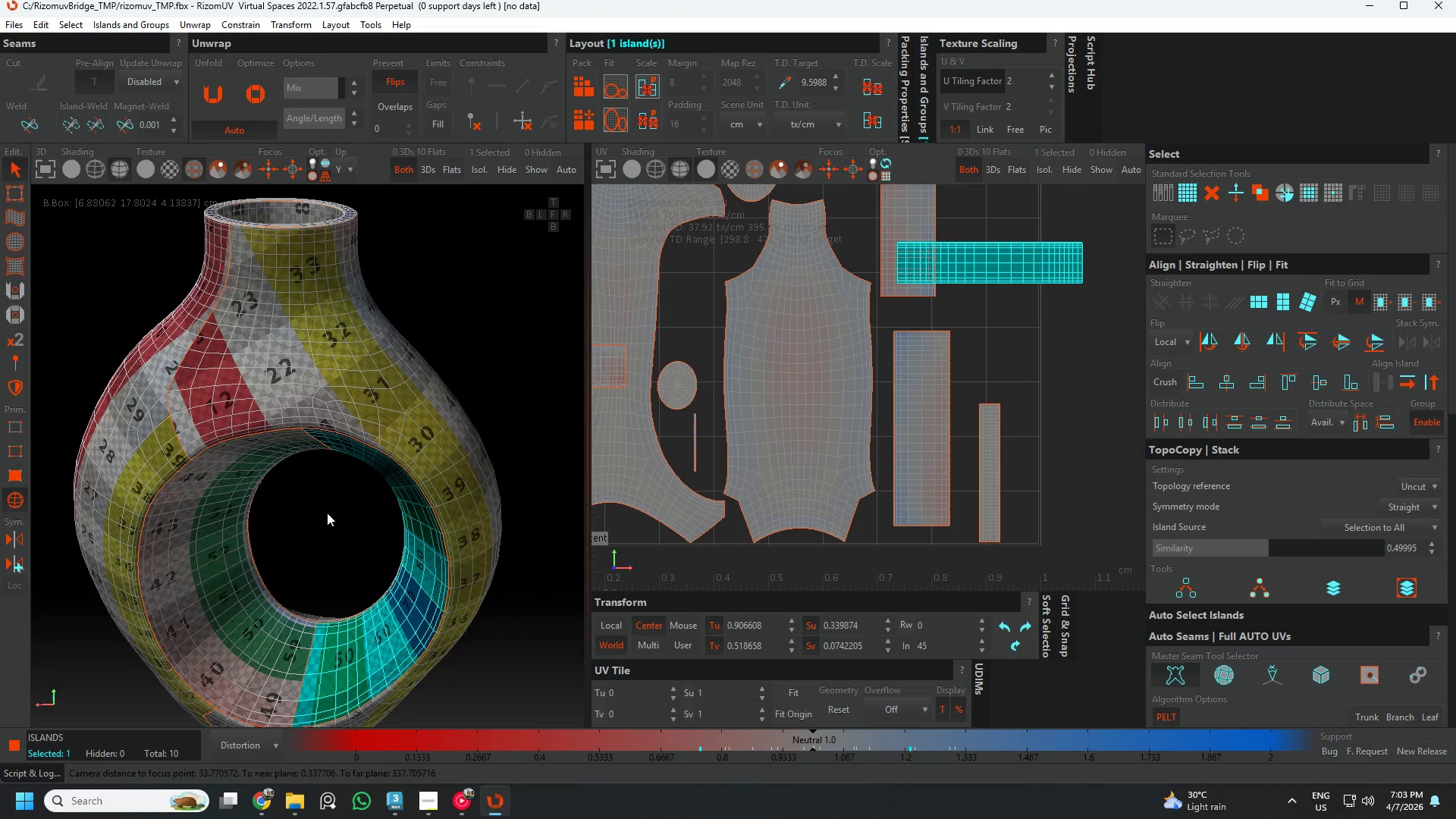 
hold_key(key=AltLeft, duration=0.77)
 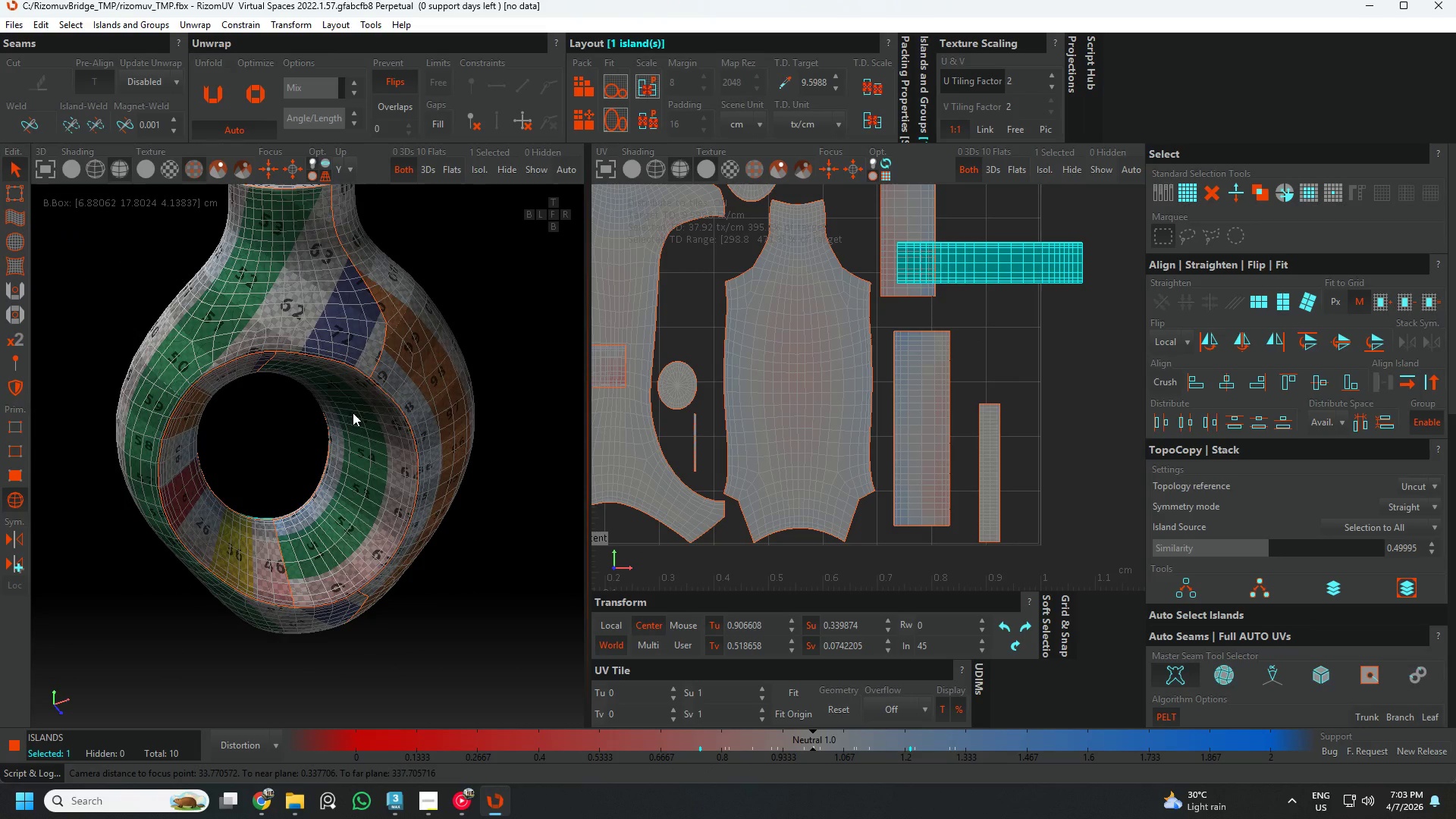 
hold_key(key=AltLeft, duration=0.56)
 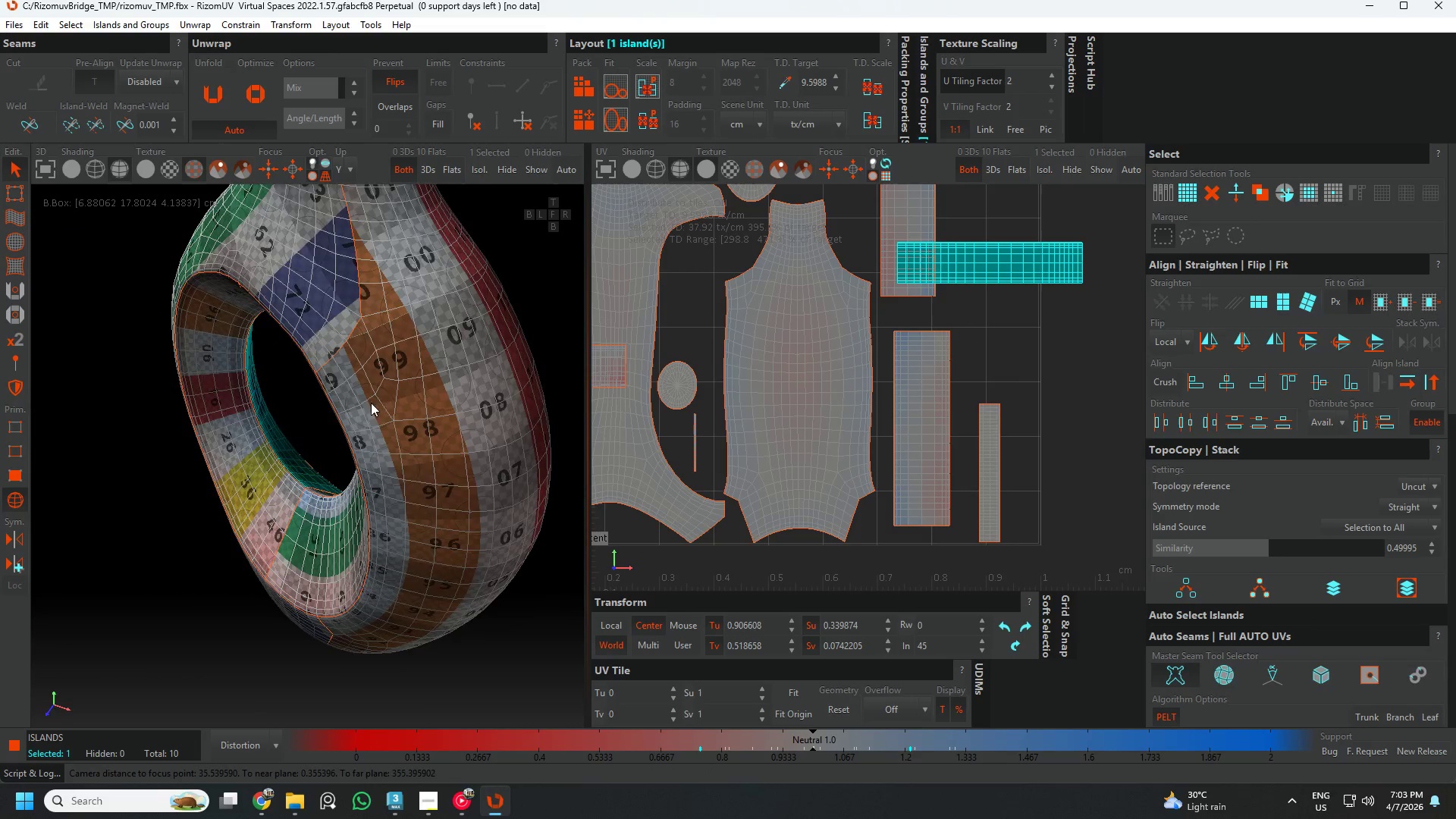 
hold_key(key=AltLeft, duration=0.94)
 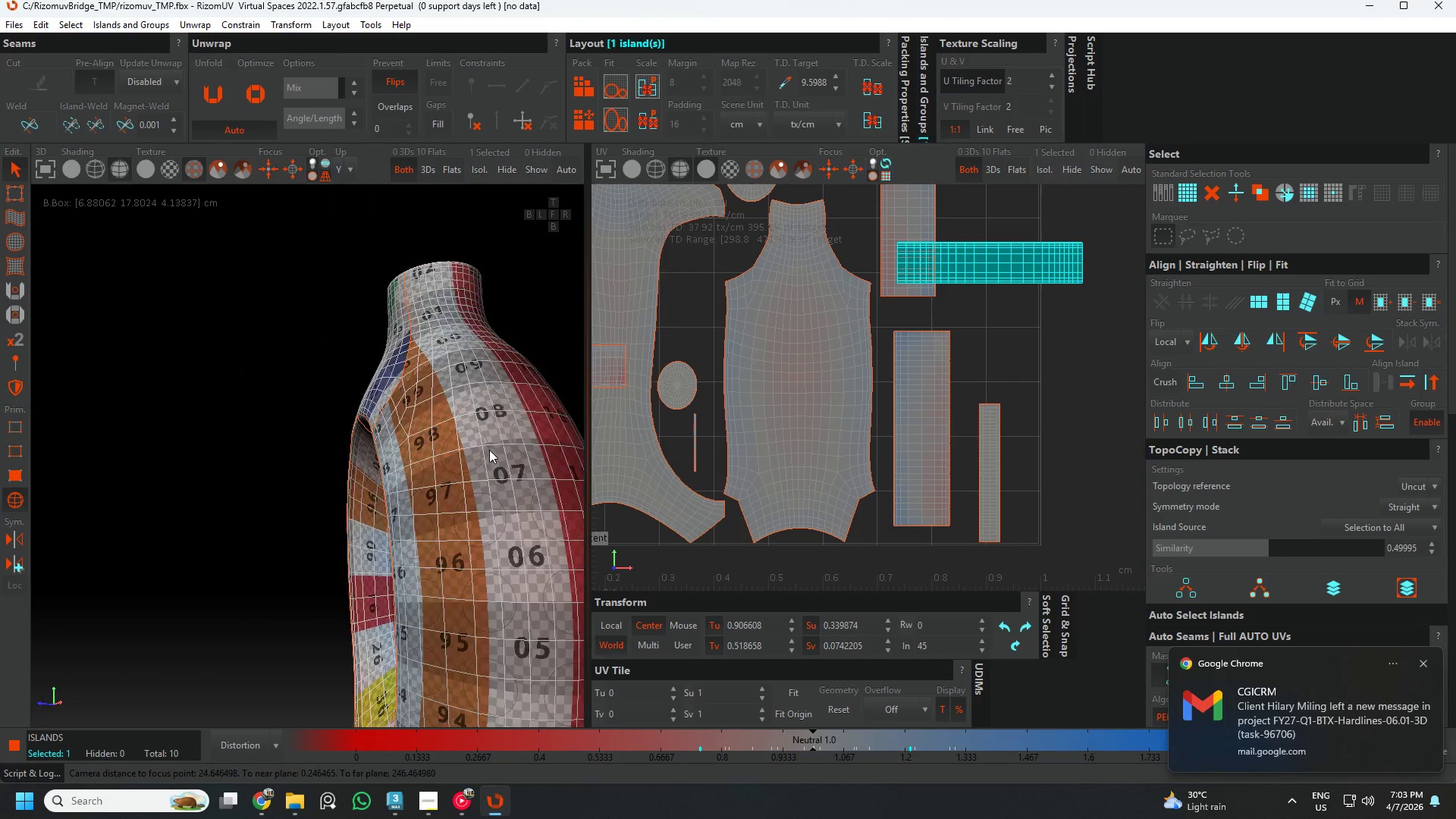 
scroll: coordinate [444, 422], scroll_direction: none, amount: 0.0
 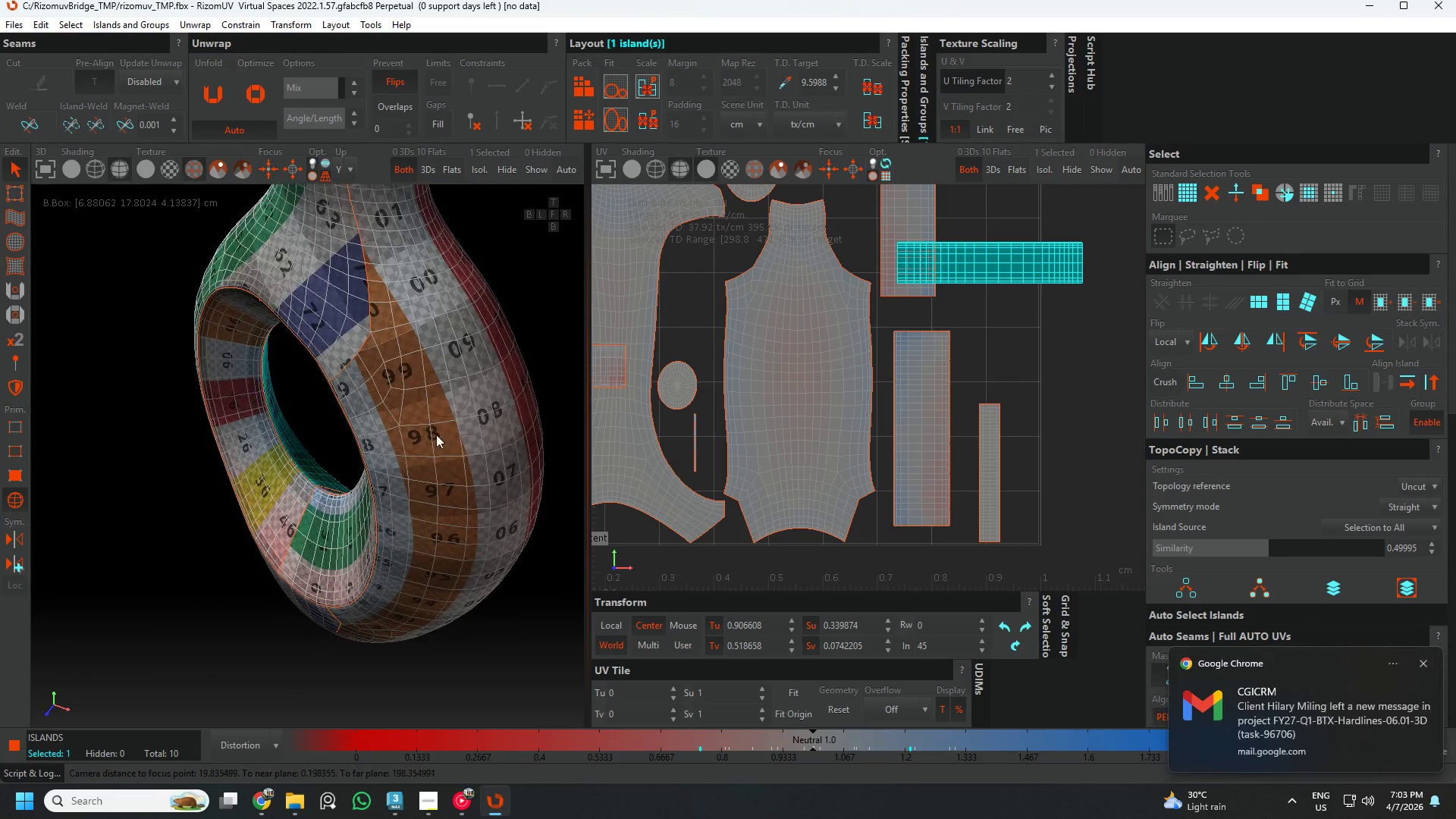 
hold_key(key=AltLeft, duration=1.09)
 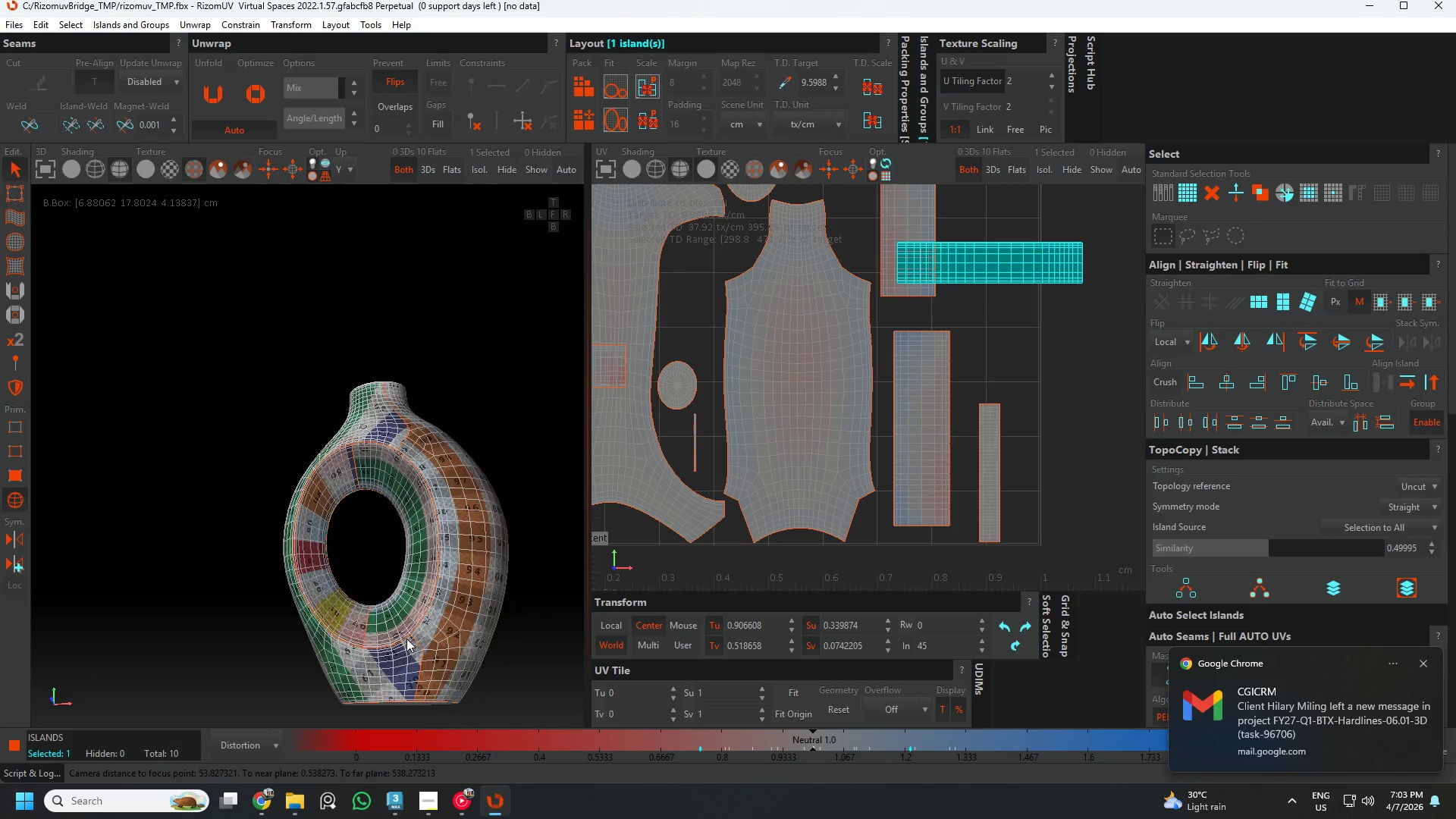 
scroll: coordinate [466, 480], scroll_direction: down, amount: 4.0
 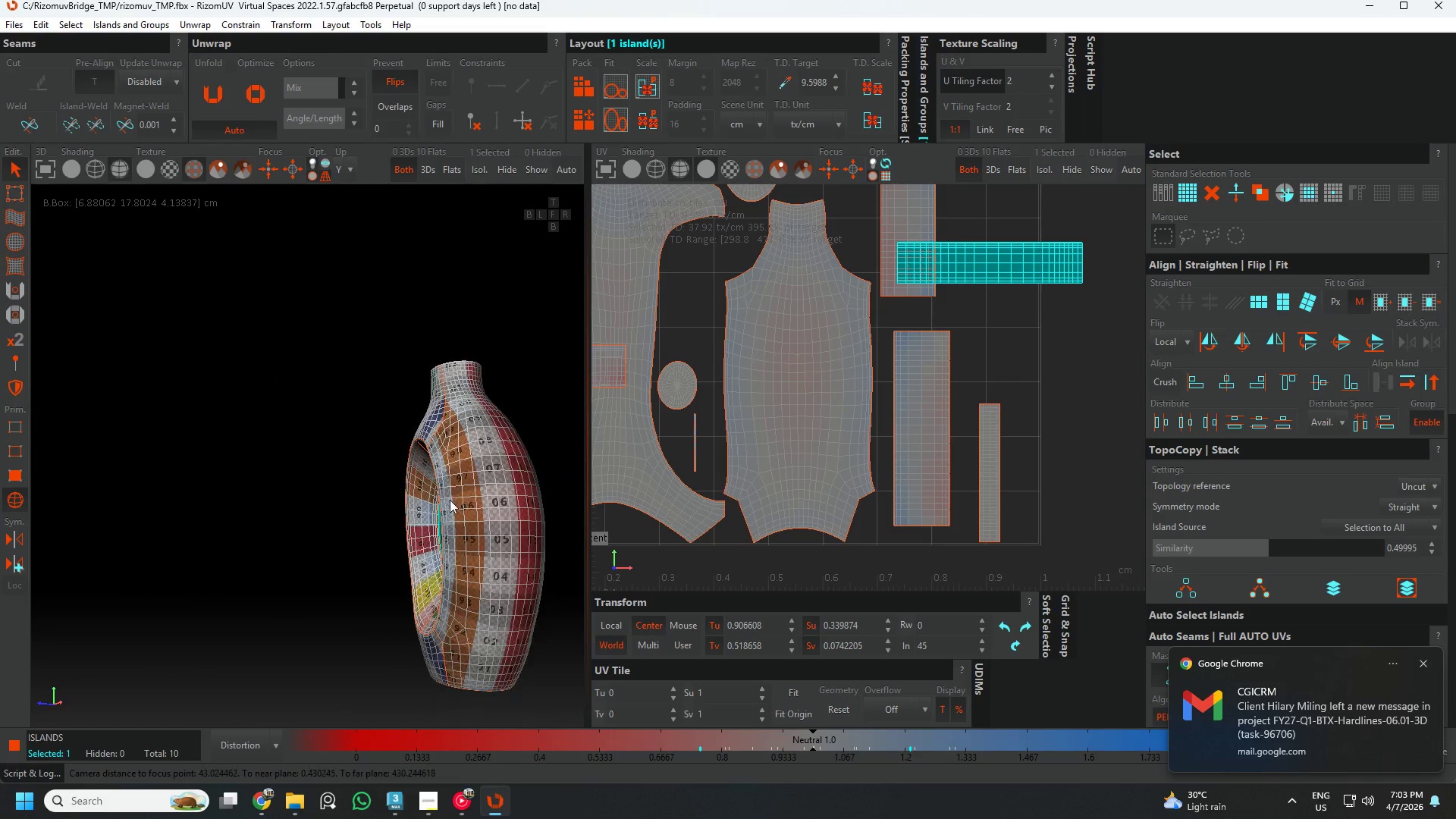 
scroll: coordinate [412, 664], scroll_direction: up, amount: 5.0
 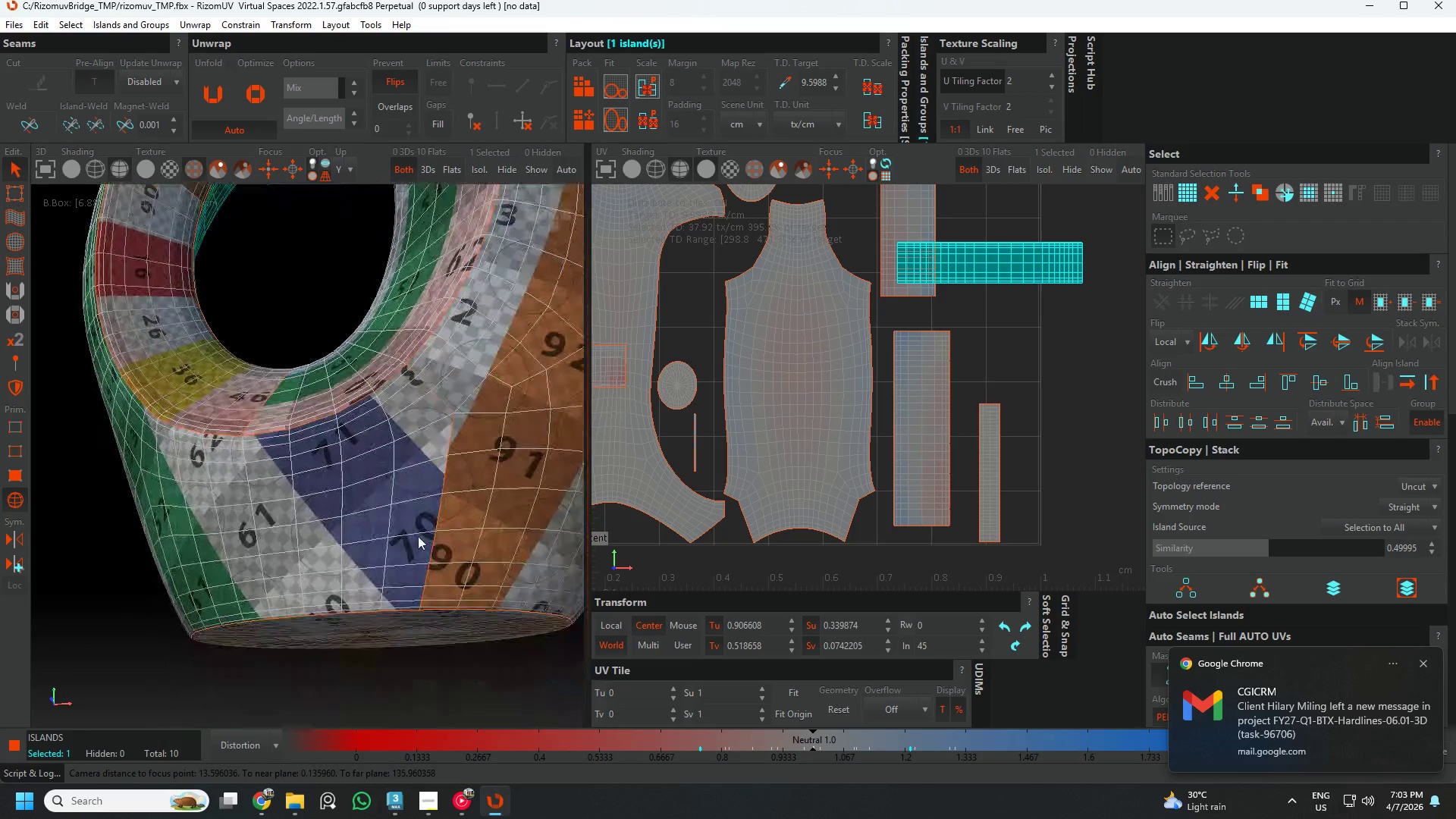 
hold_key(key=AltLeft, duration=1.5)
 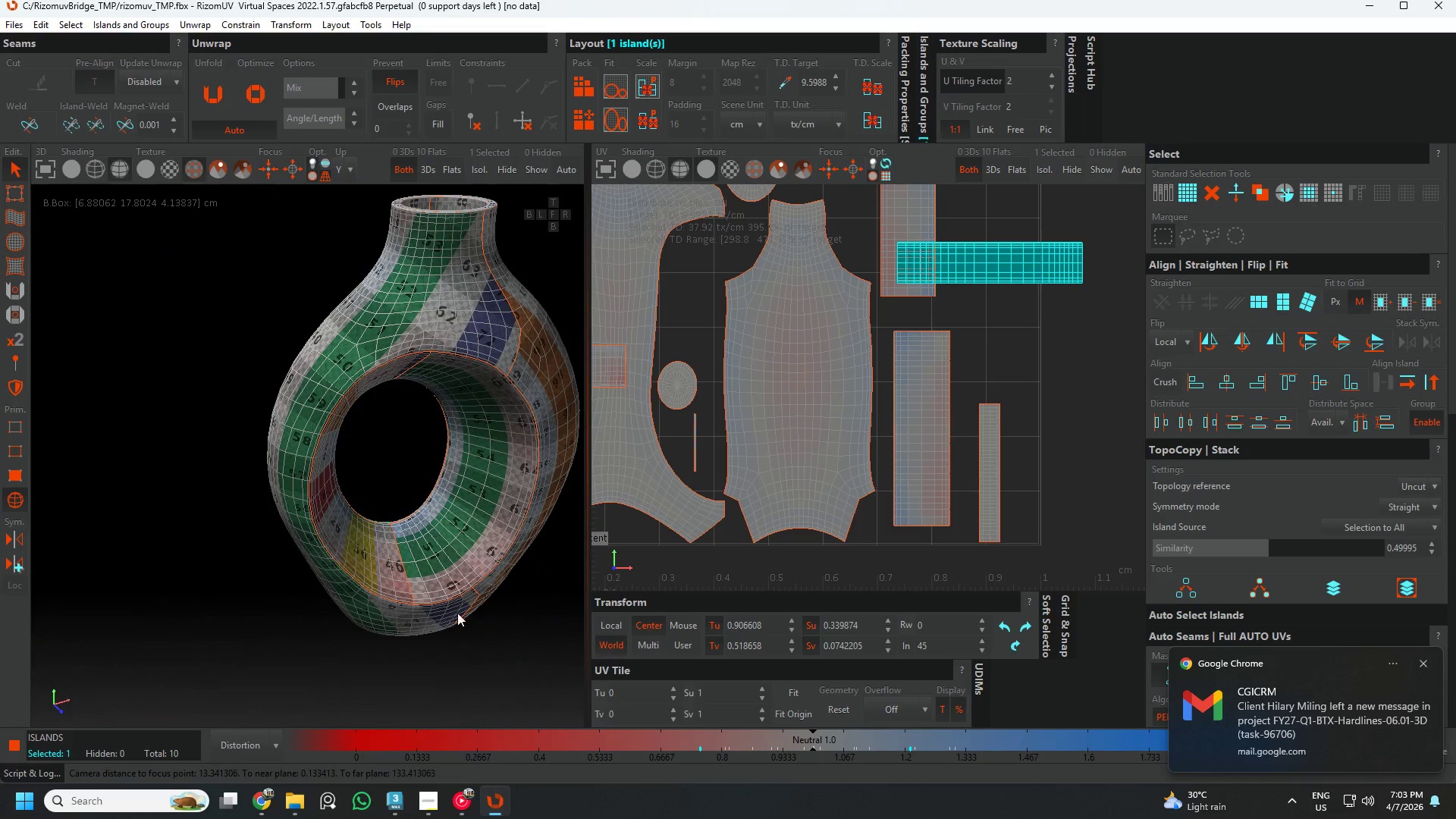 
key(Alt+AltLeft)
 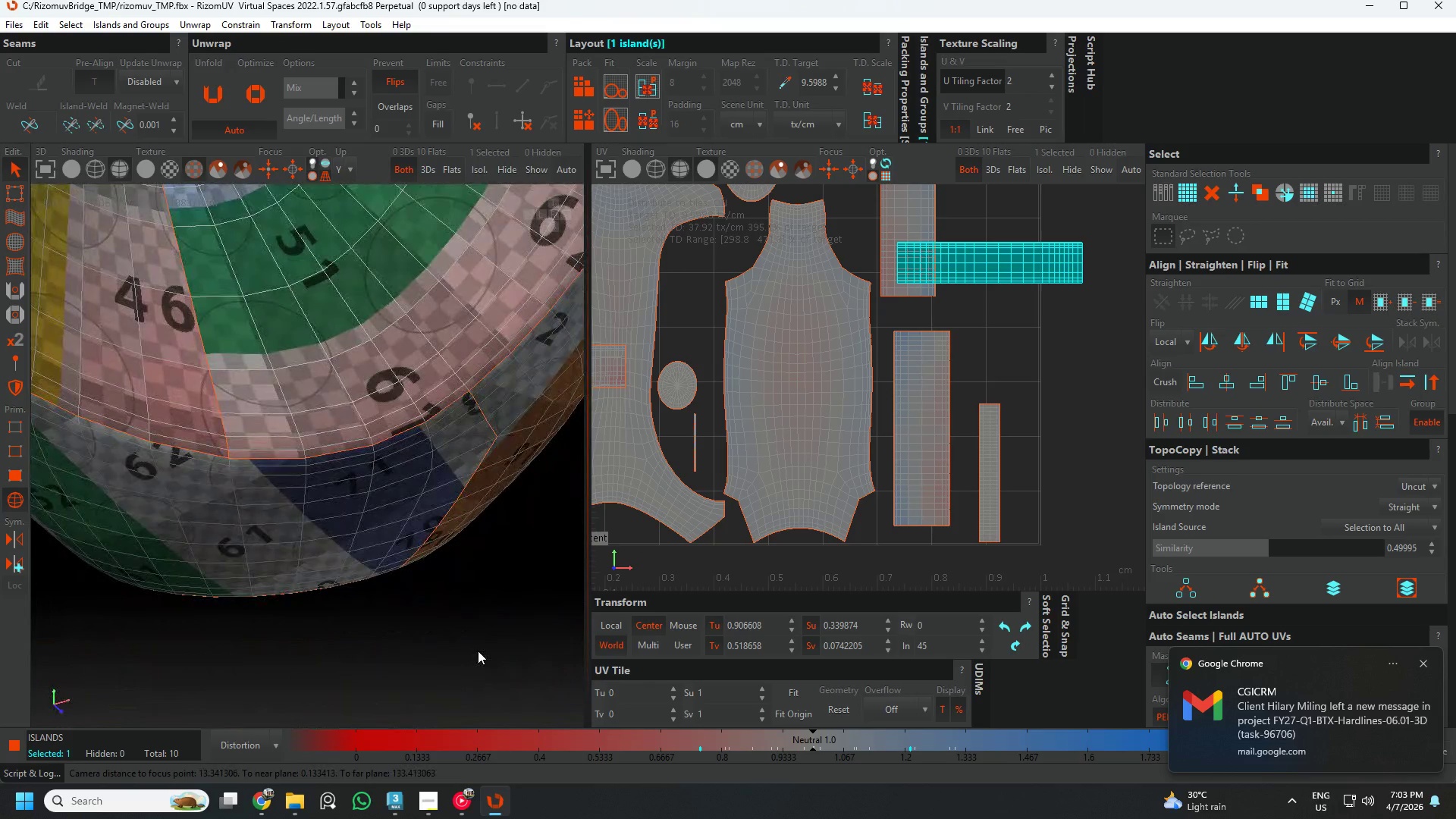 
scroll: coordinate [470, 652], scroll_direction: down, amount: 6.0
 